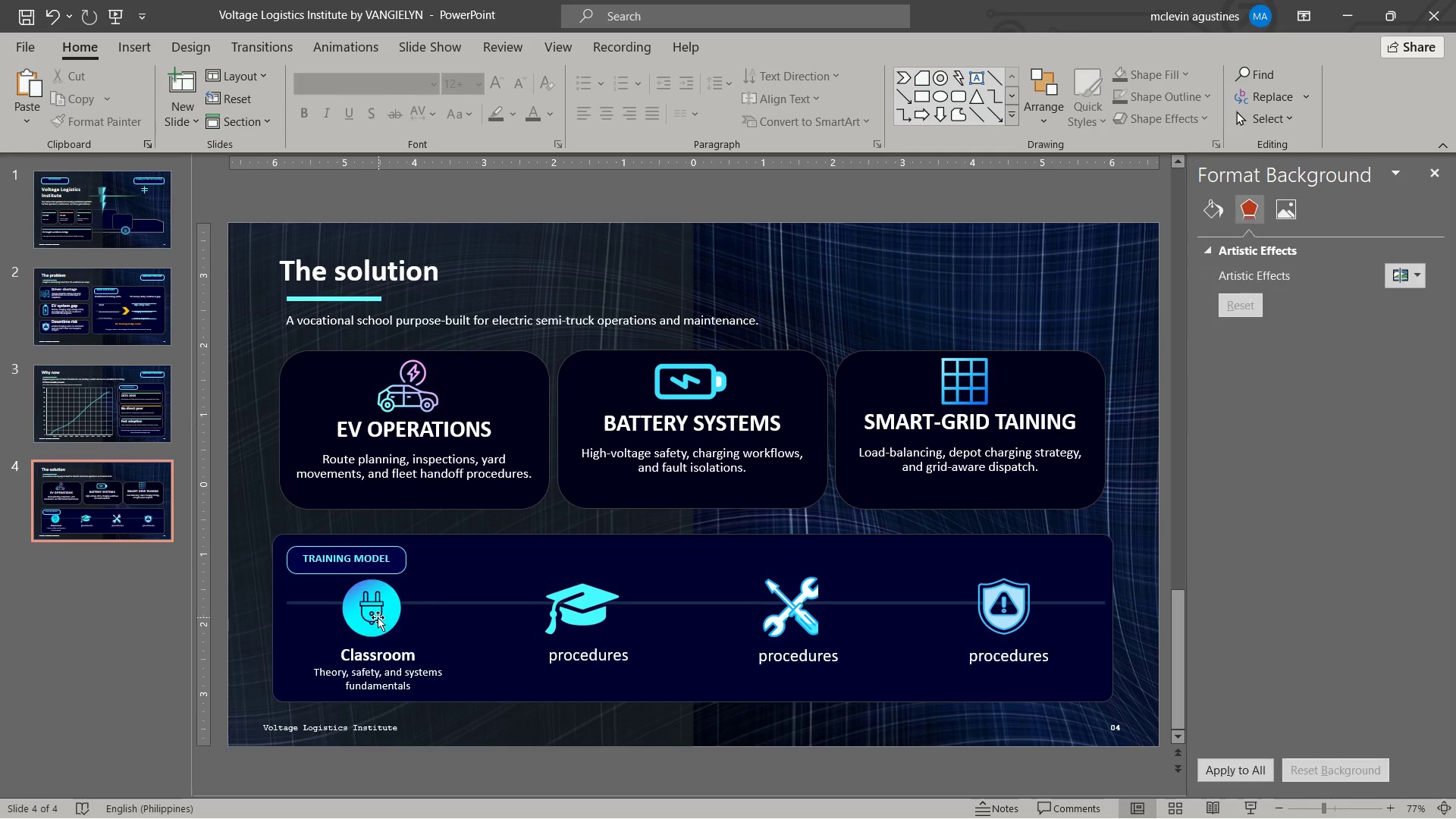 
left_click_drag(start_coordinate=[378, 617], to_coordinate=[384, 622])
 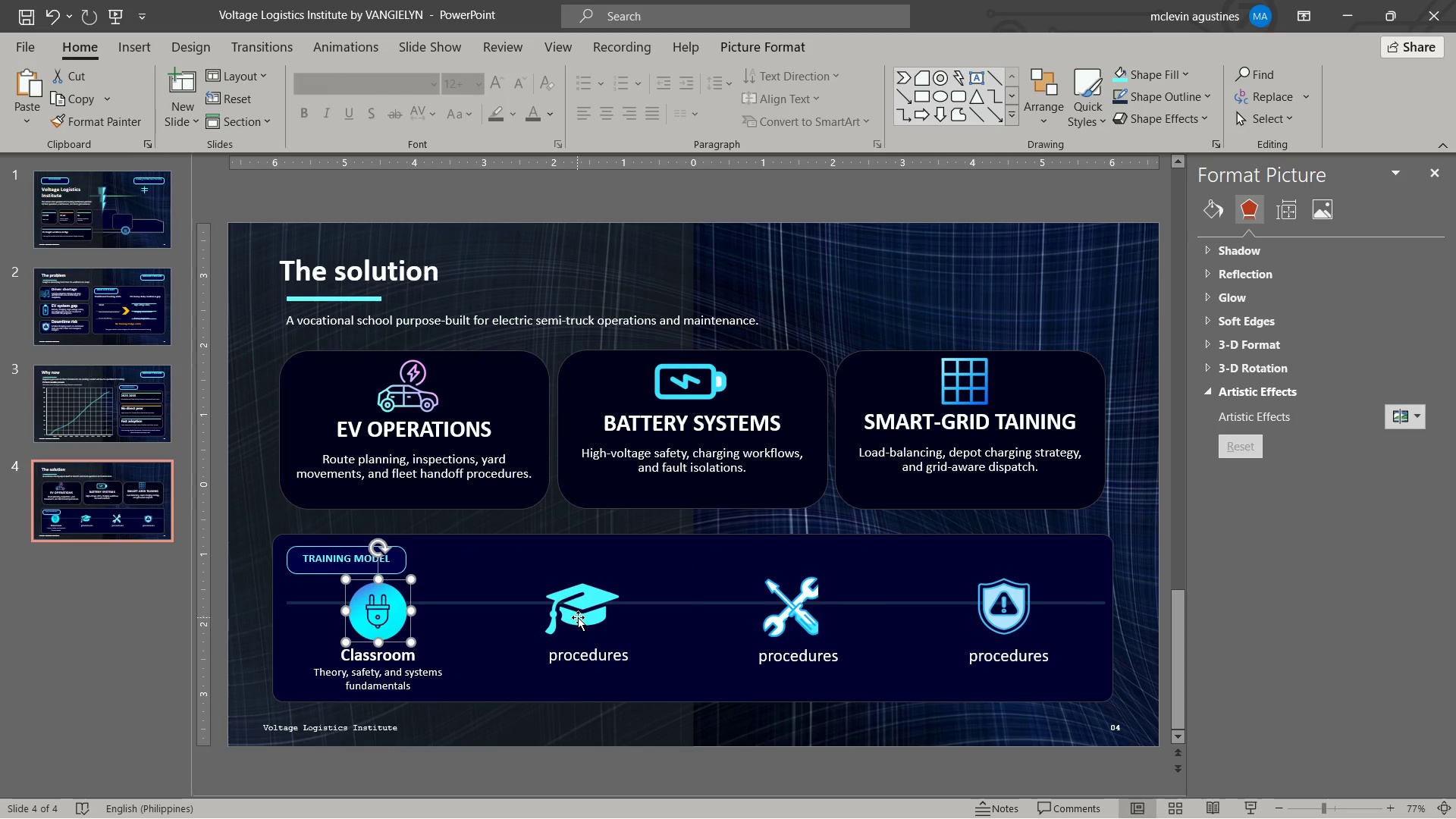 
left_click([579, 617])
 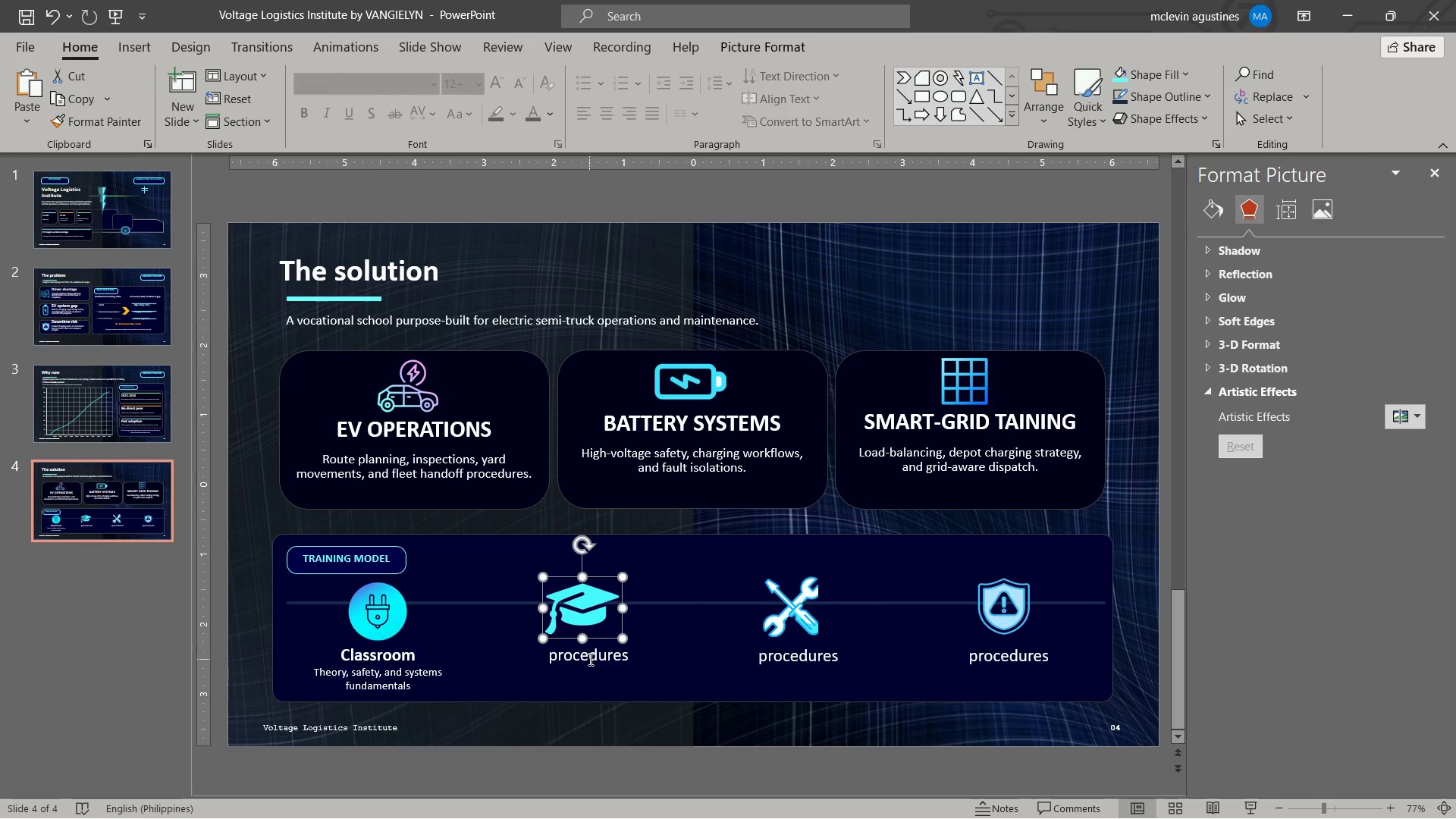 
left_click([589, 659])
 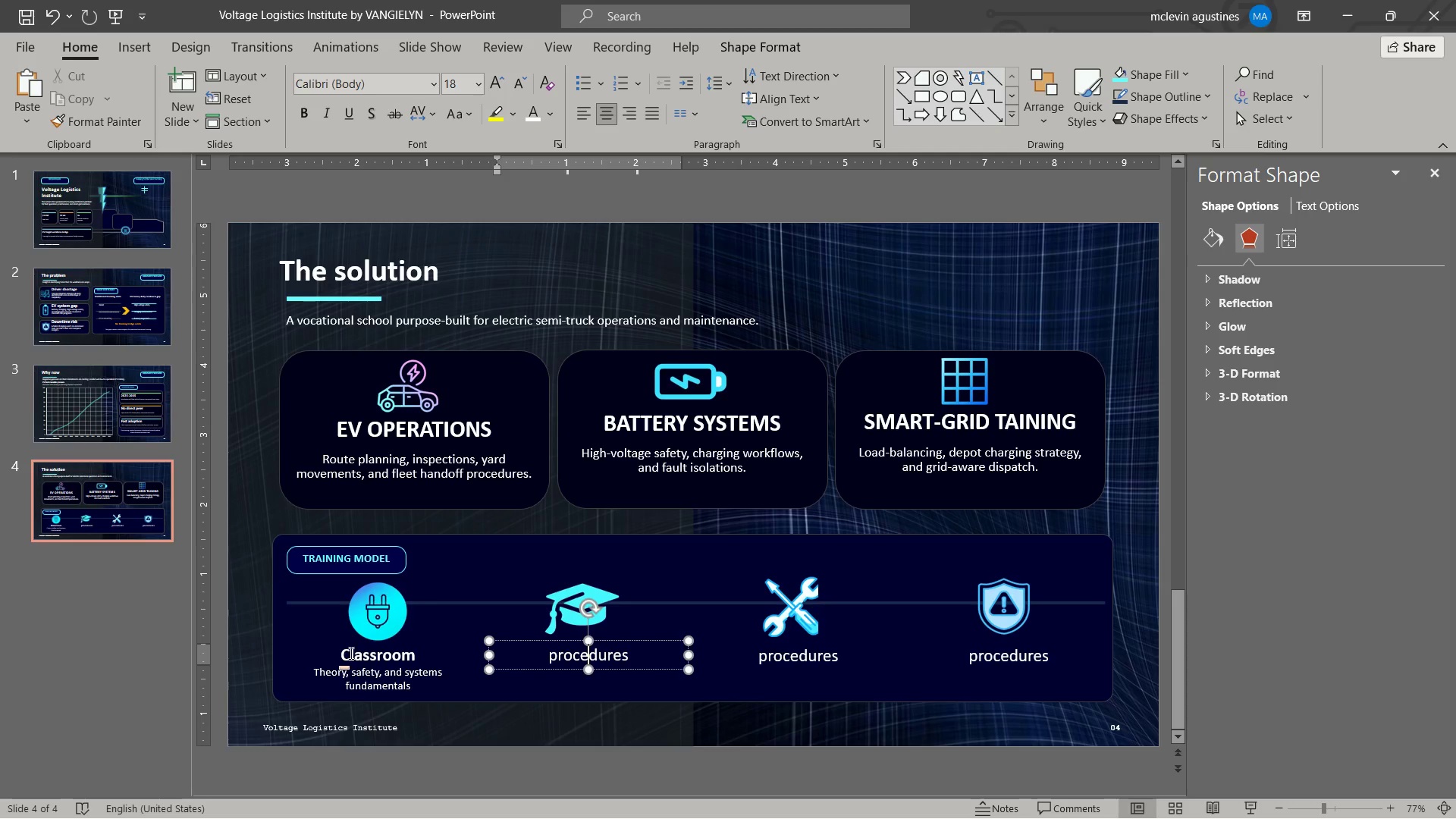 
left_click_drag(start_coordinate=[346, 653], to_coordinate=[446, 694])
 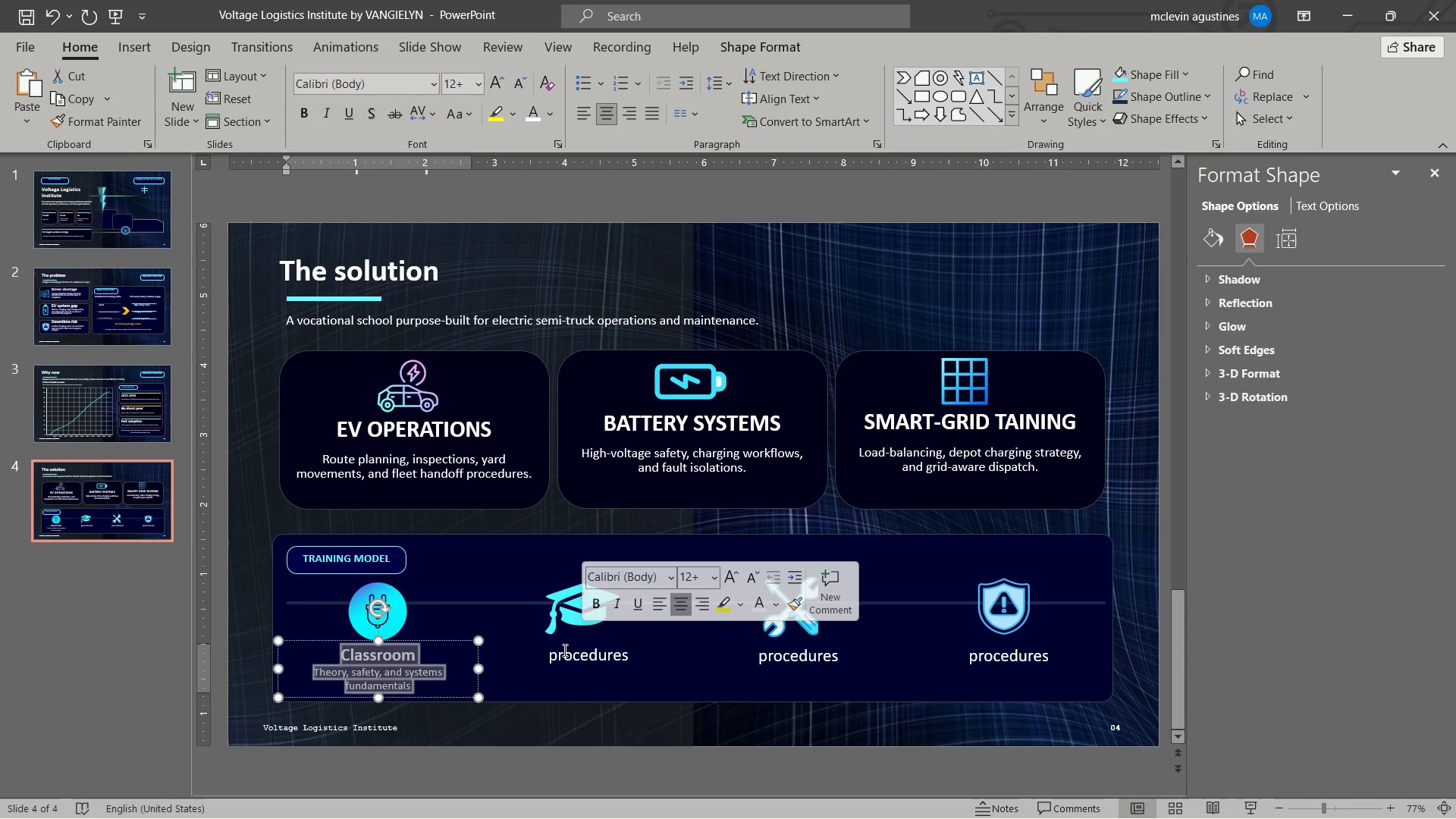 
key(Control+C)
 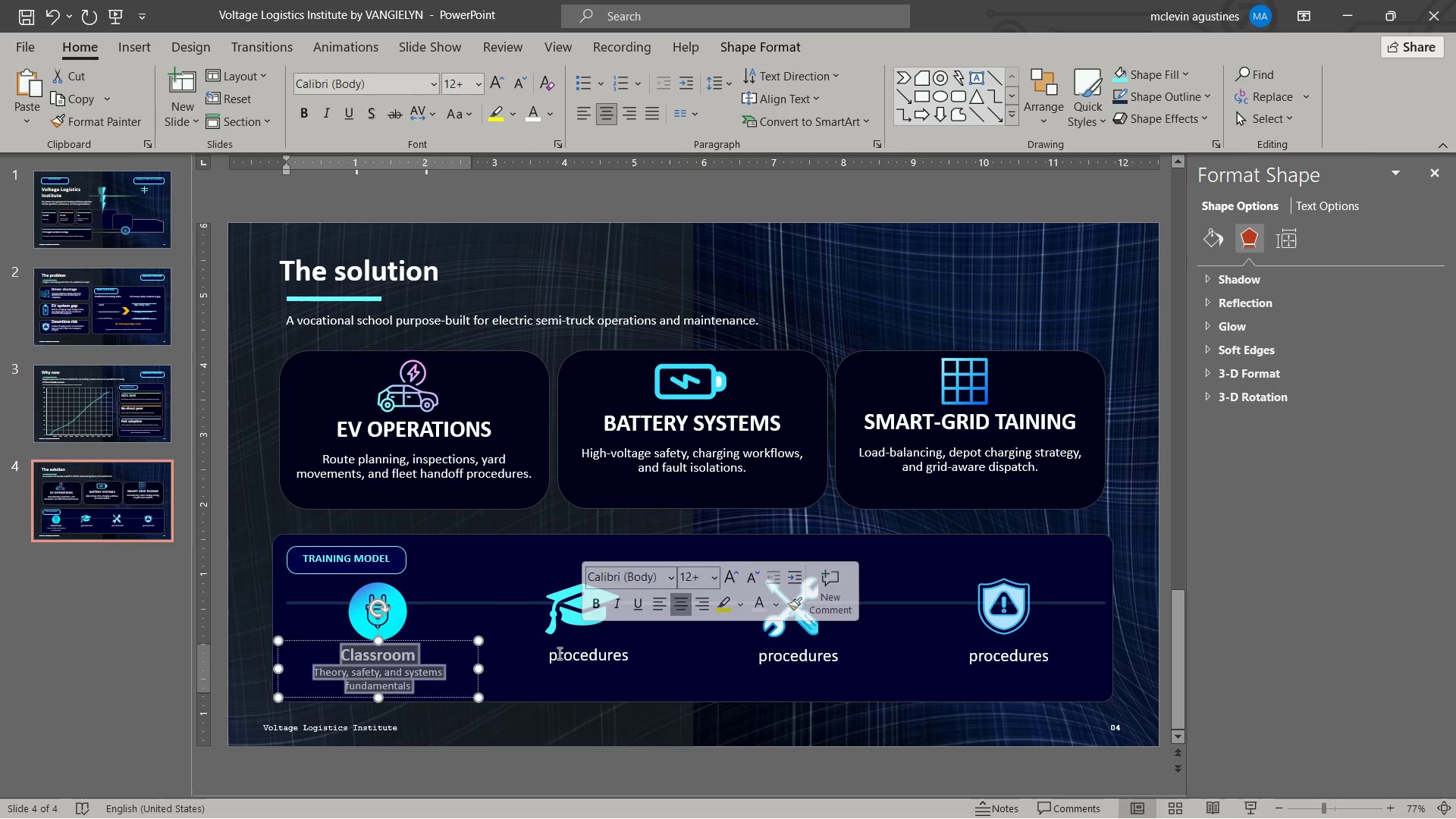 
left_click([557, 654])
 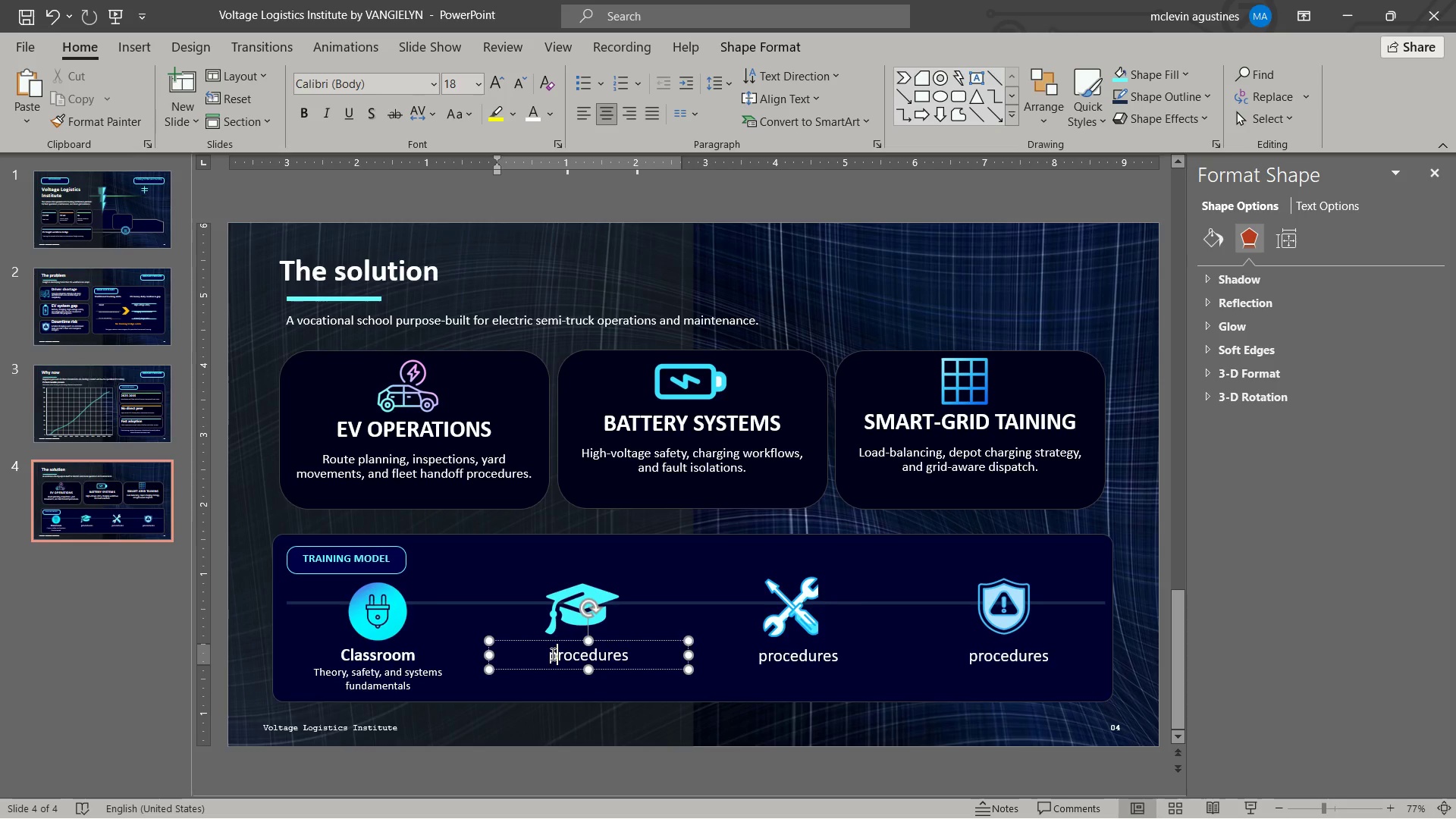 
left_click_drag(start_coordinate=[551, 654], to_coordinate=[679, 685])
 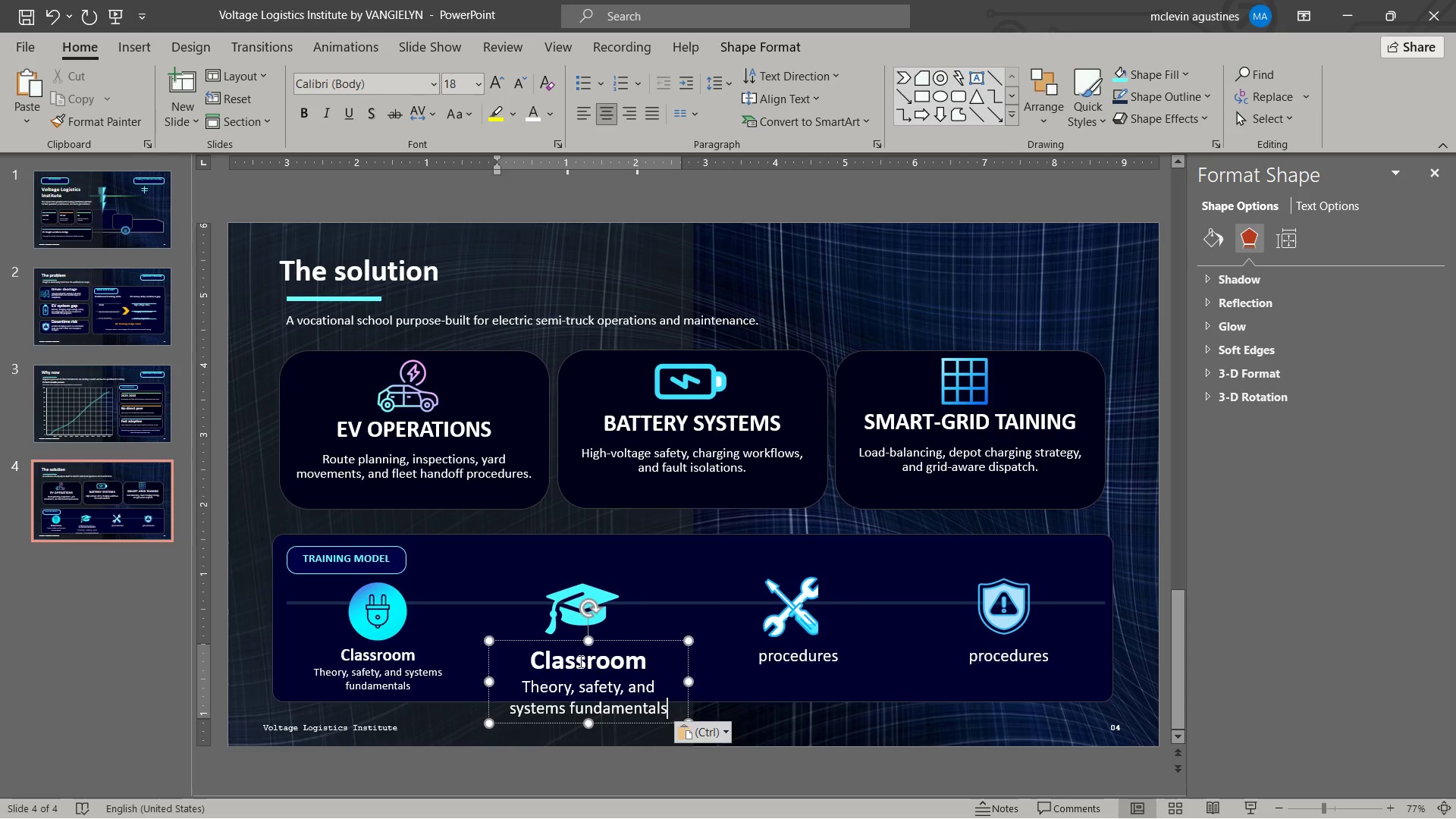 
key(Control+ControlLeft)
 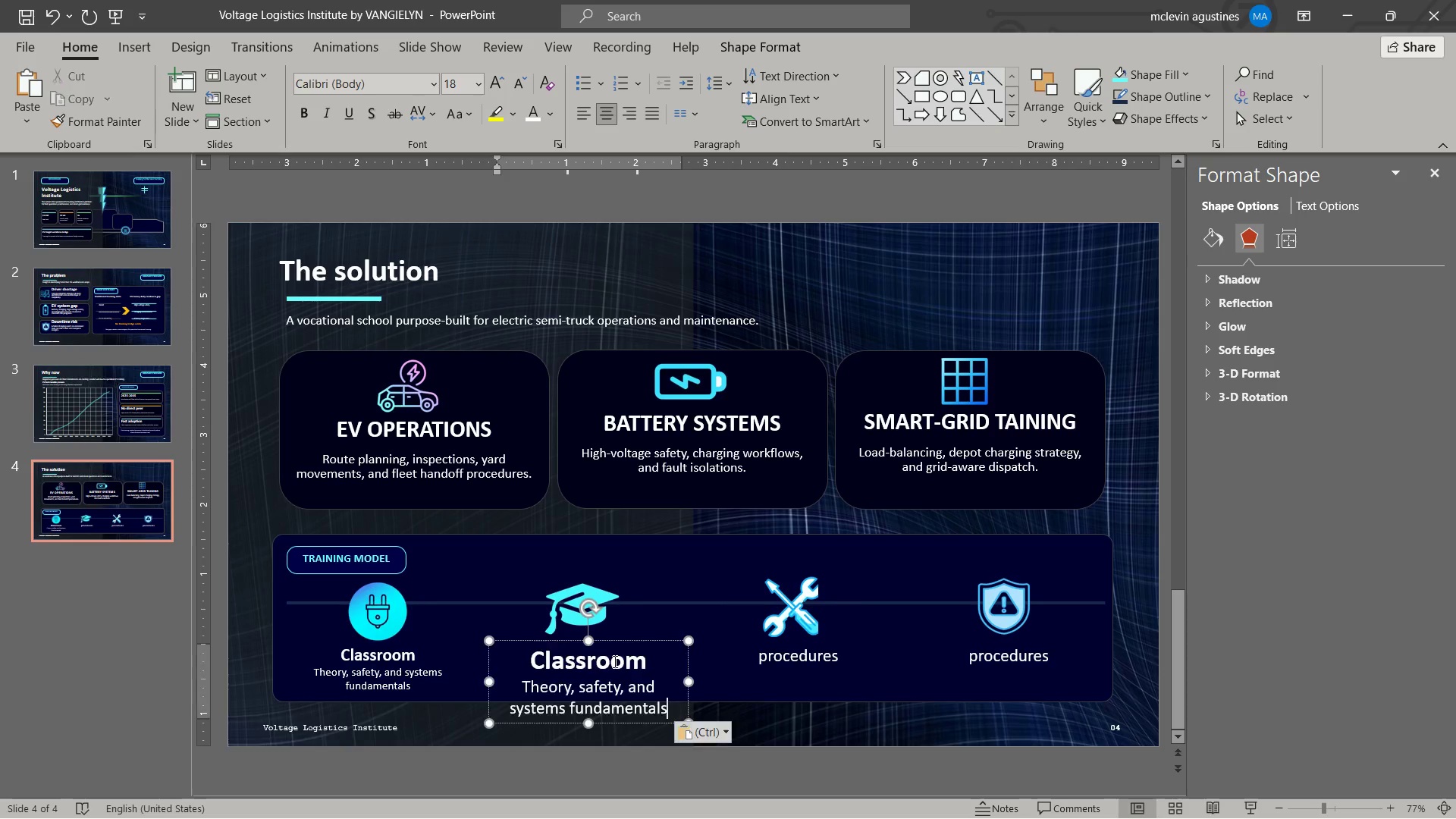 
key(Control+V)
 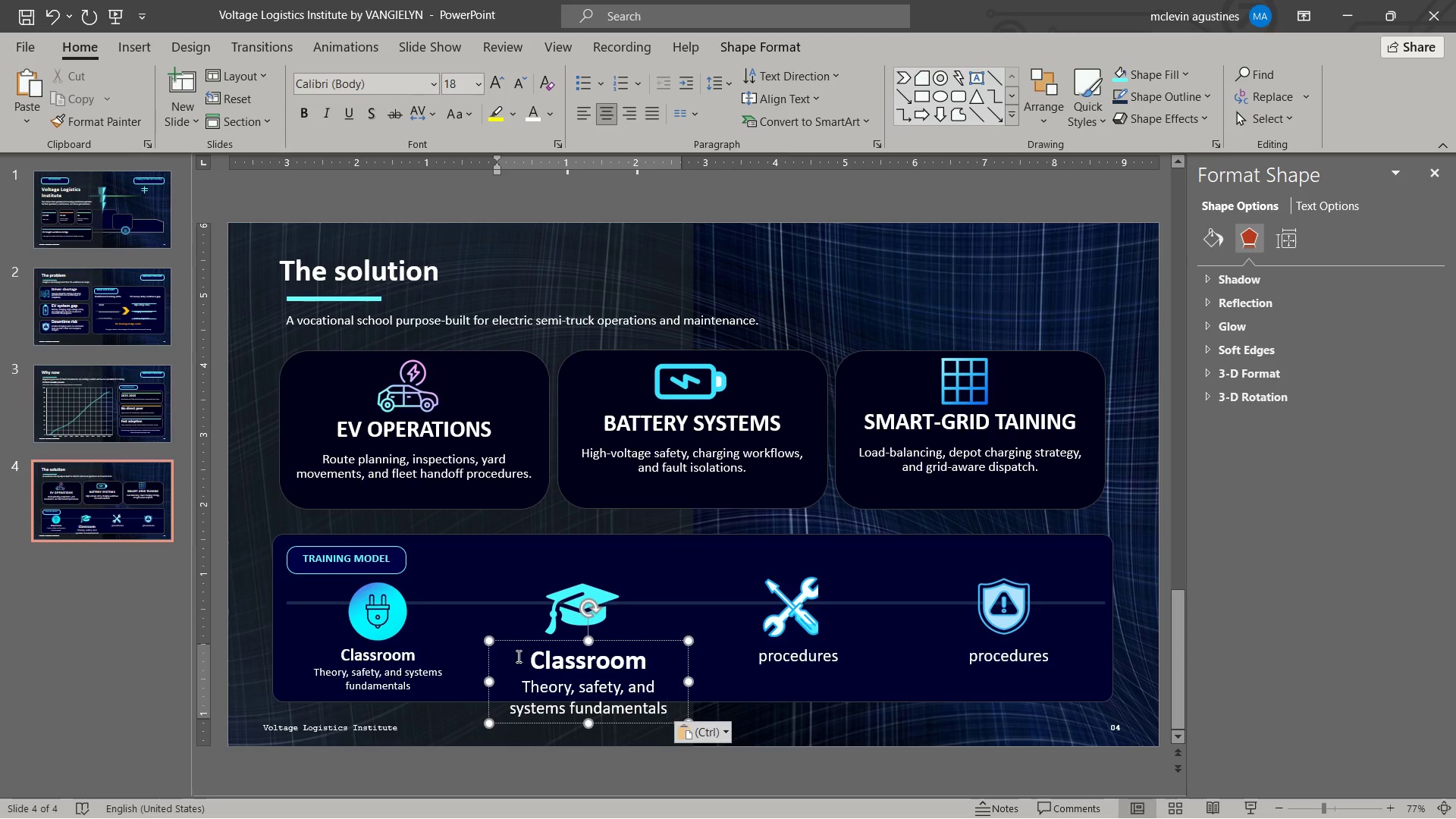 
left_click([400, 657])
 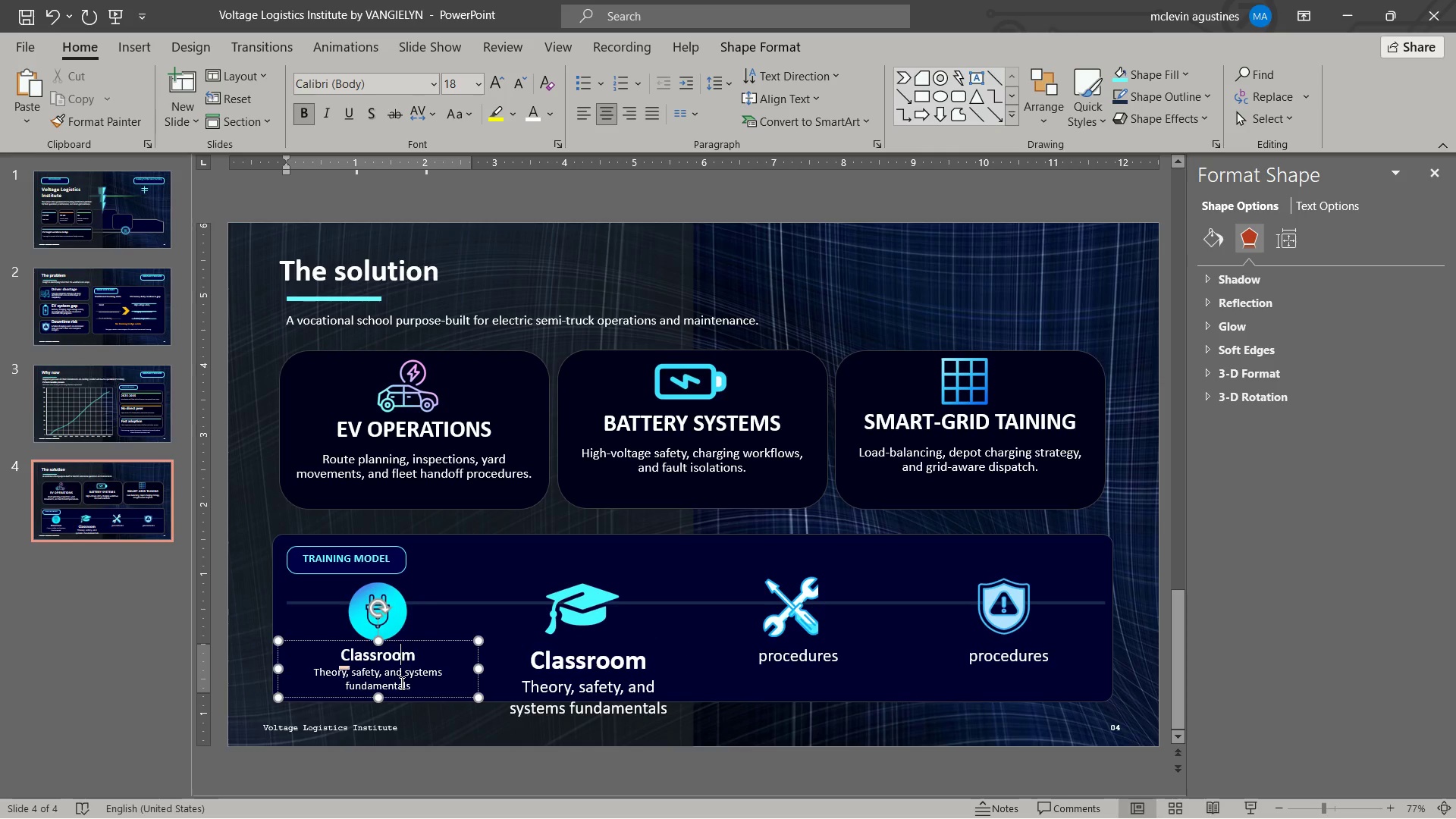 
left_click([400, 684])
 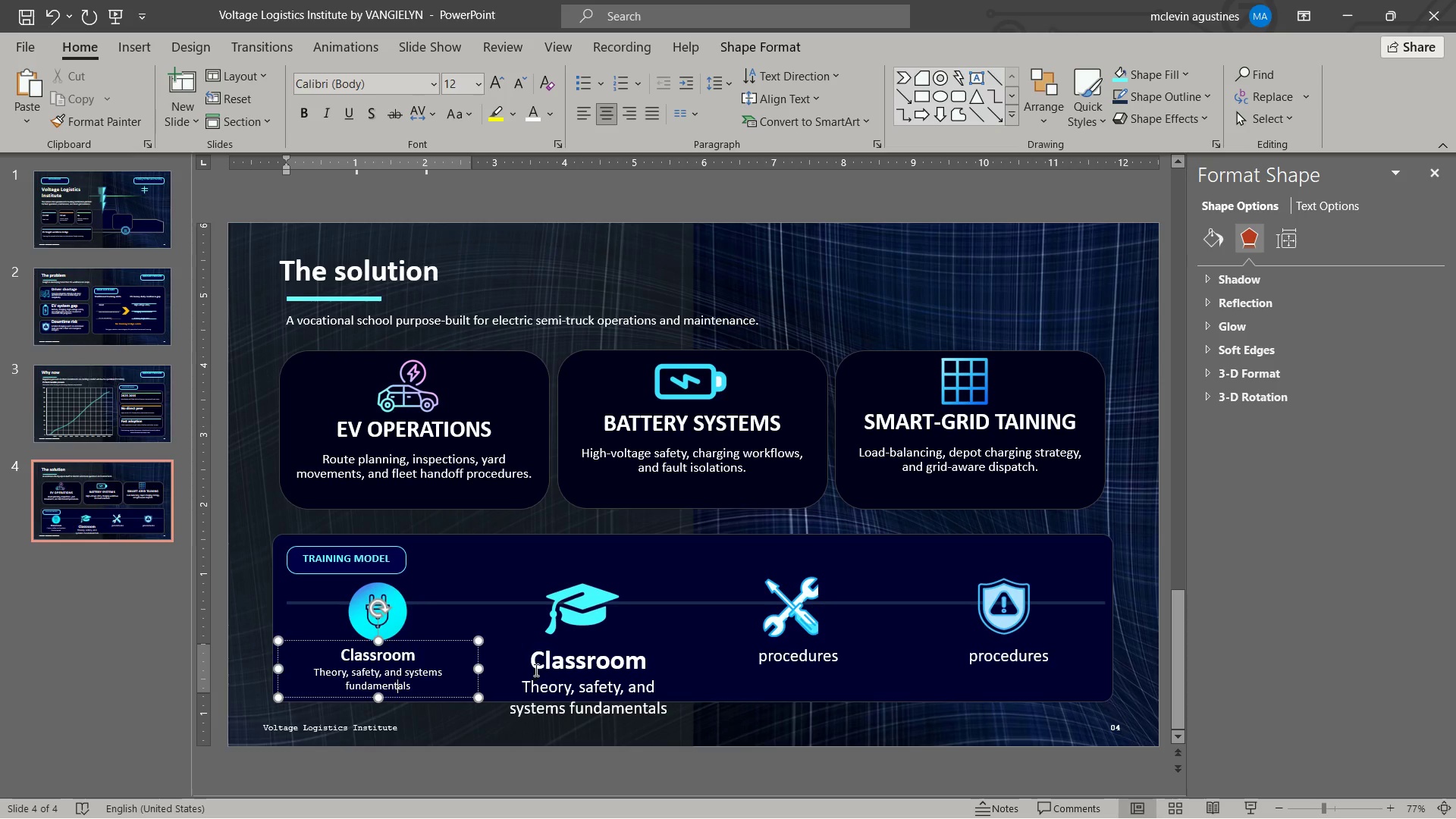 
left_click([544, 663])
 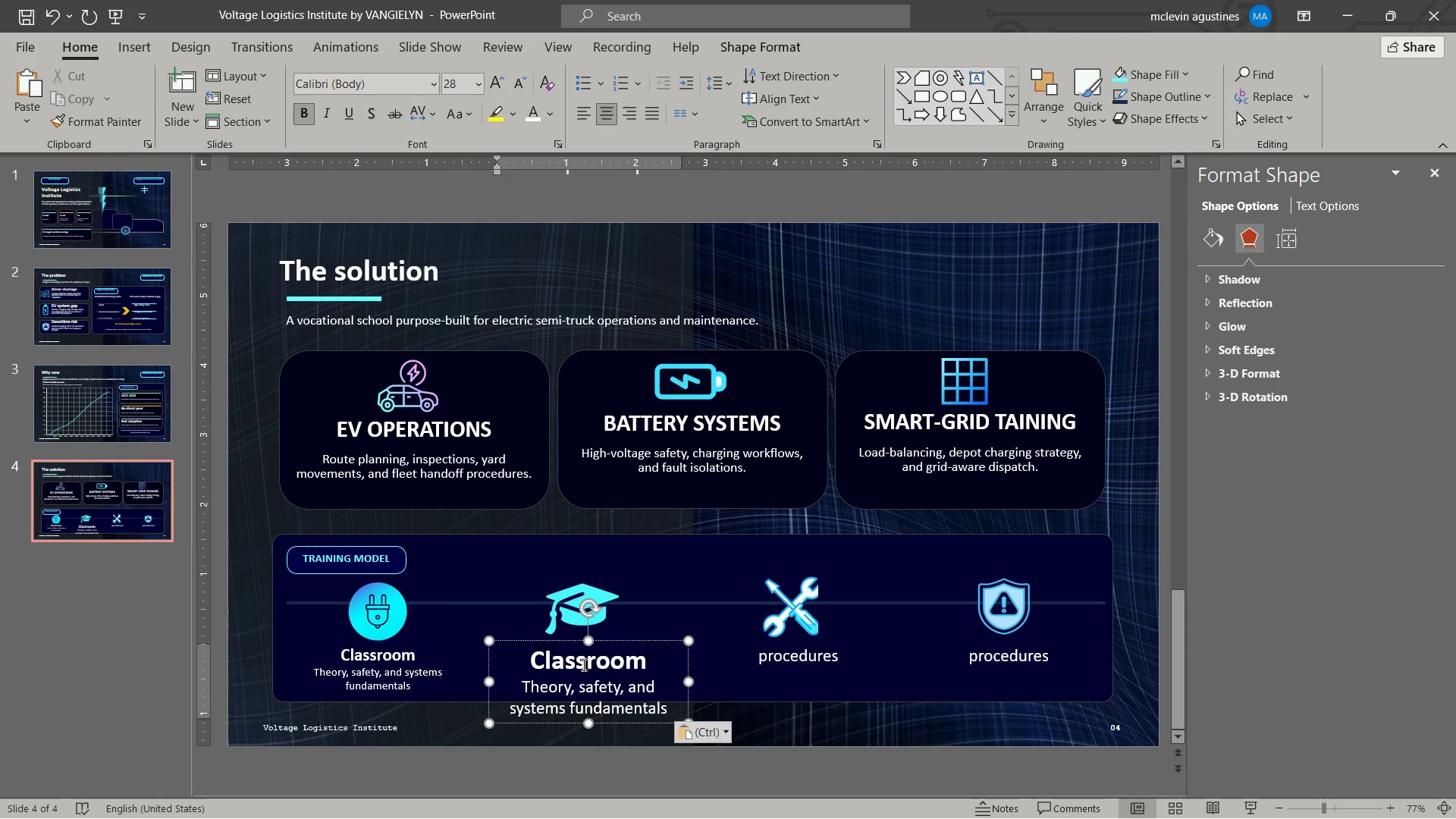 
double_click([583, 663])
 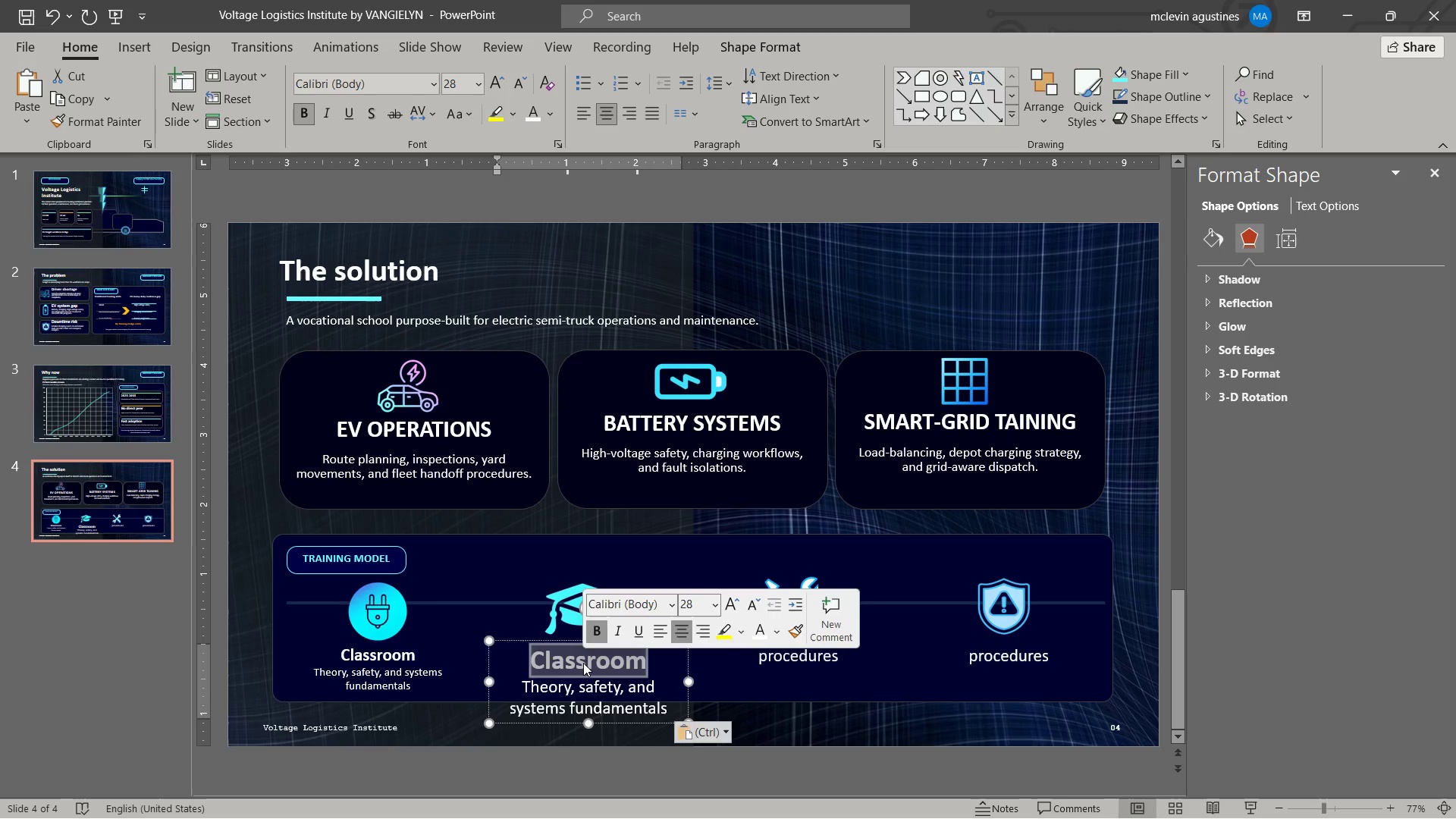 
type(yard )
 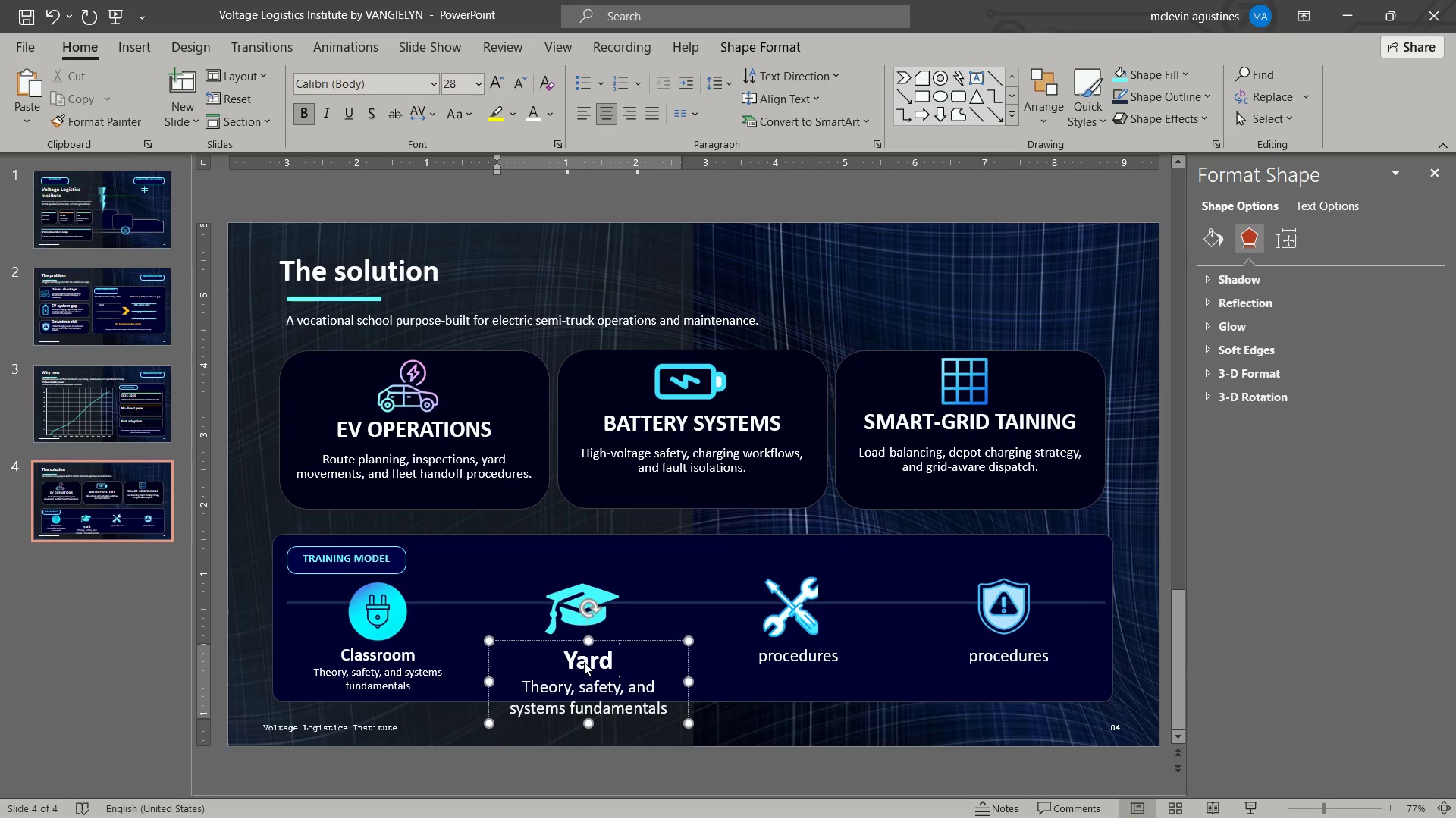 
key(ArrowDown)
 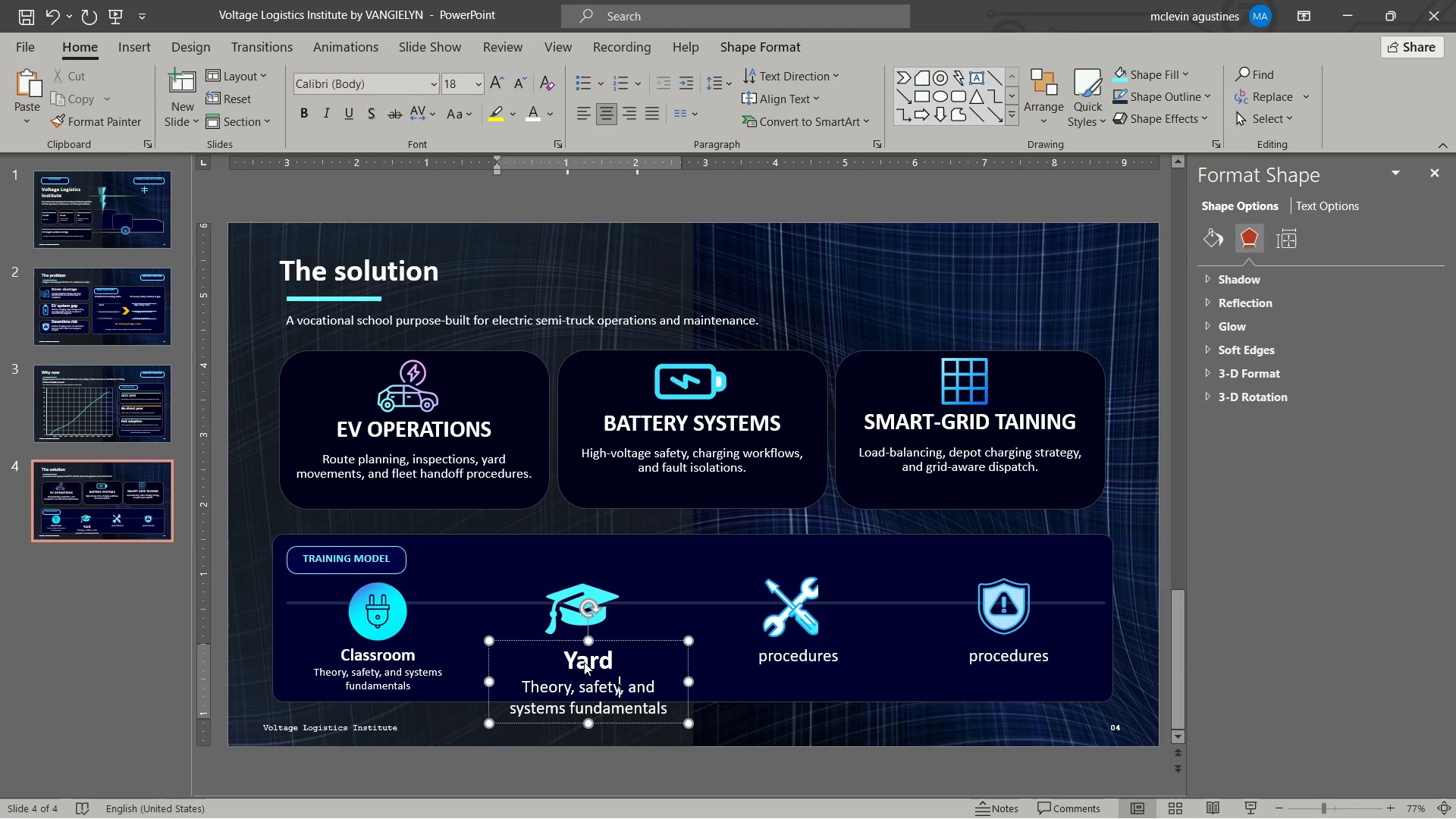 
key(Control+ArrowLeft)
 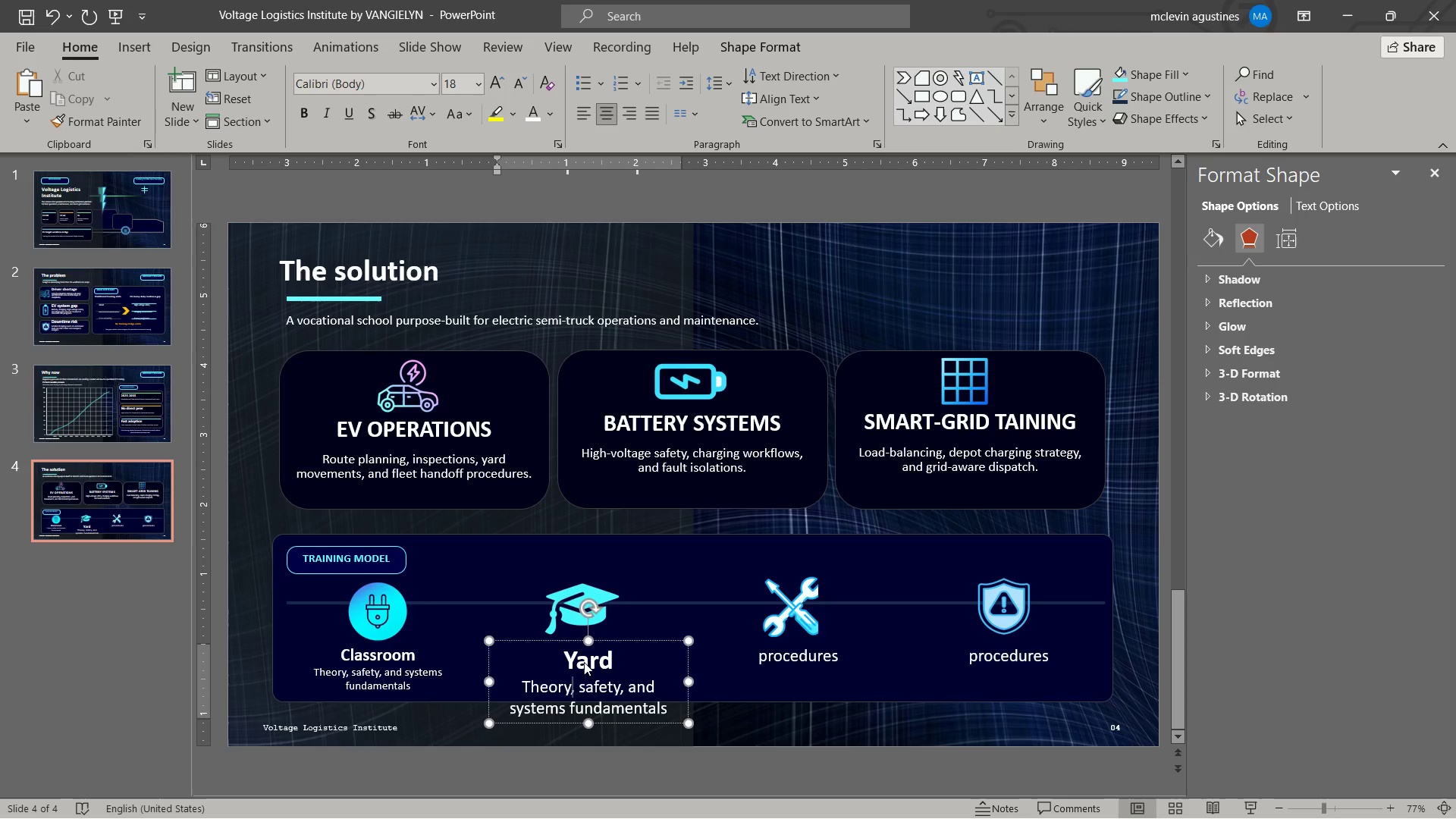 
key(Control+ArrowLeft)
 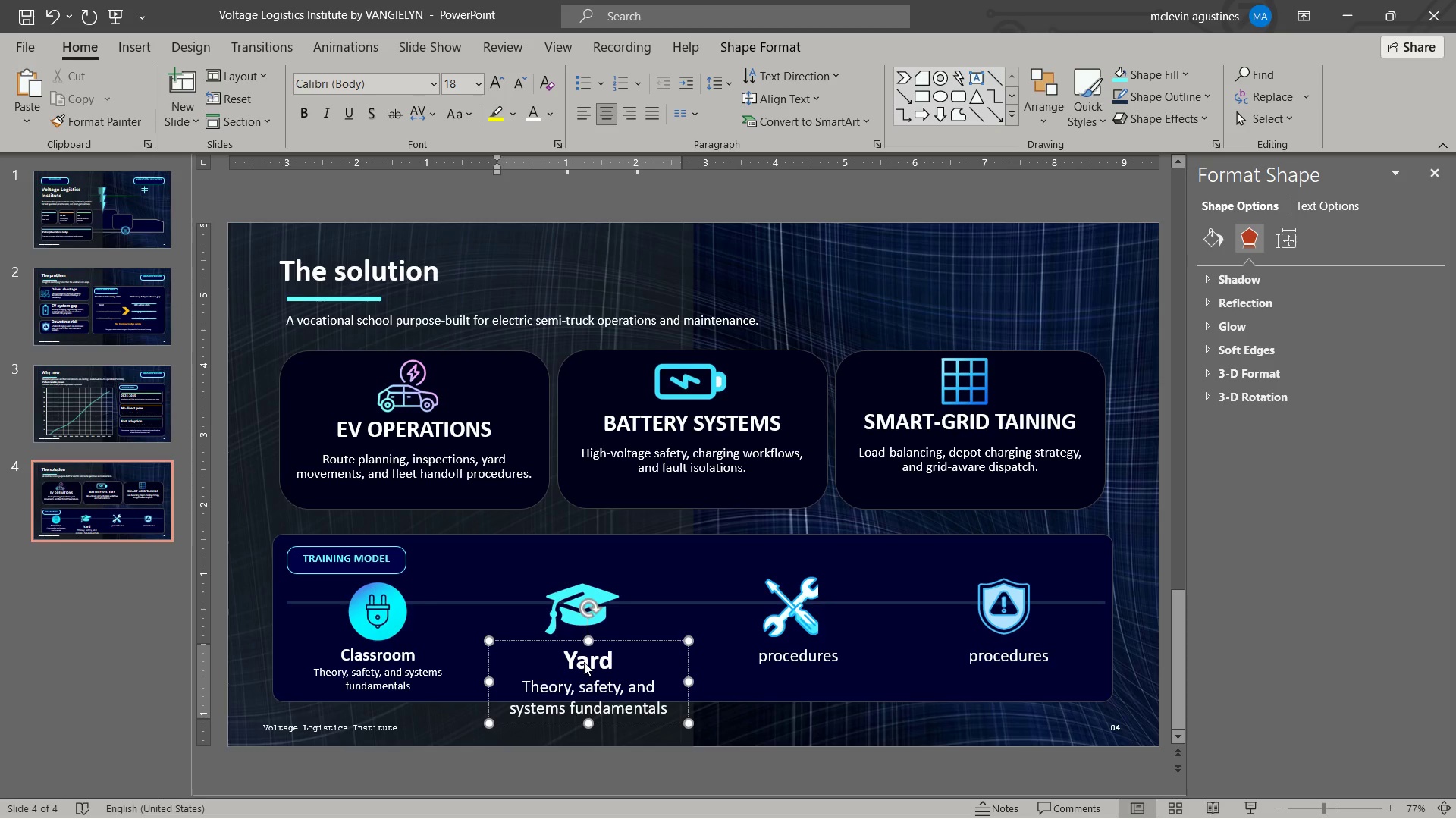 
key(Control+ArrowLeft)
 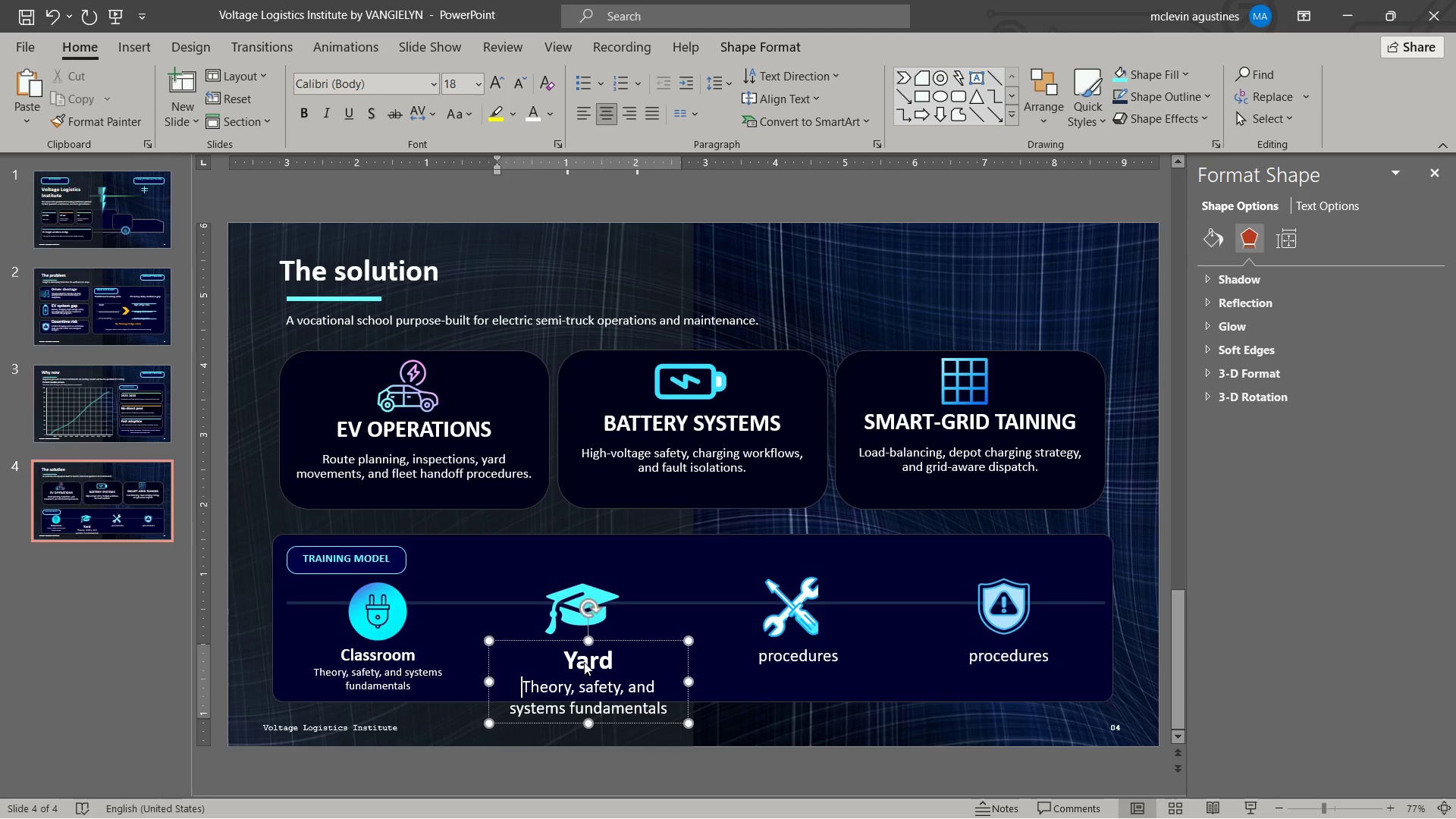 
key(Control+Shift+ArrowDown)
 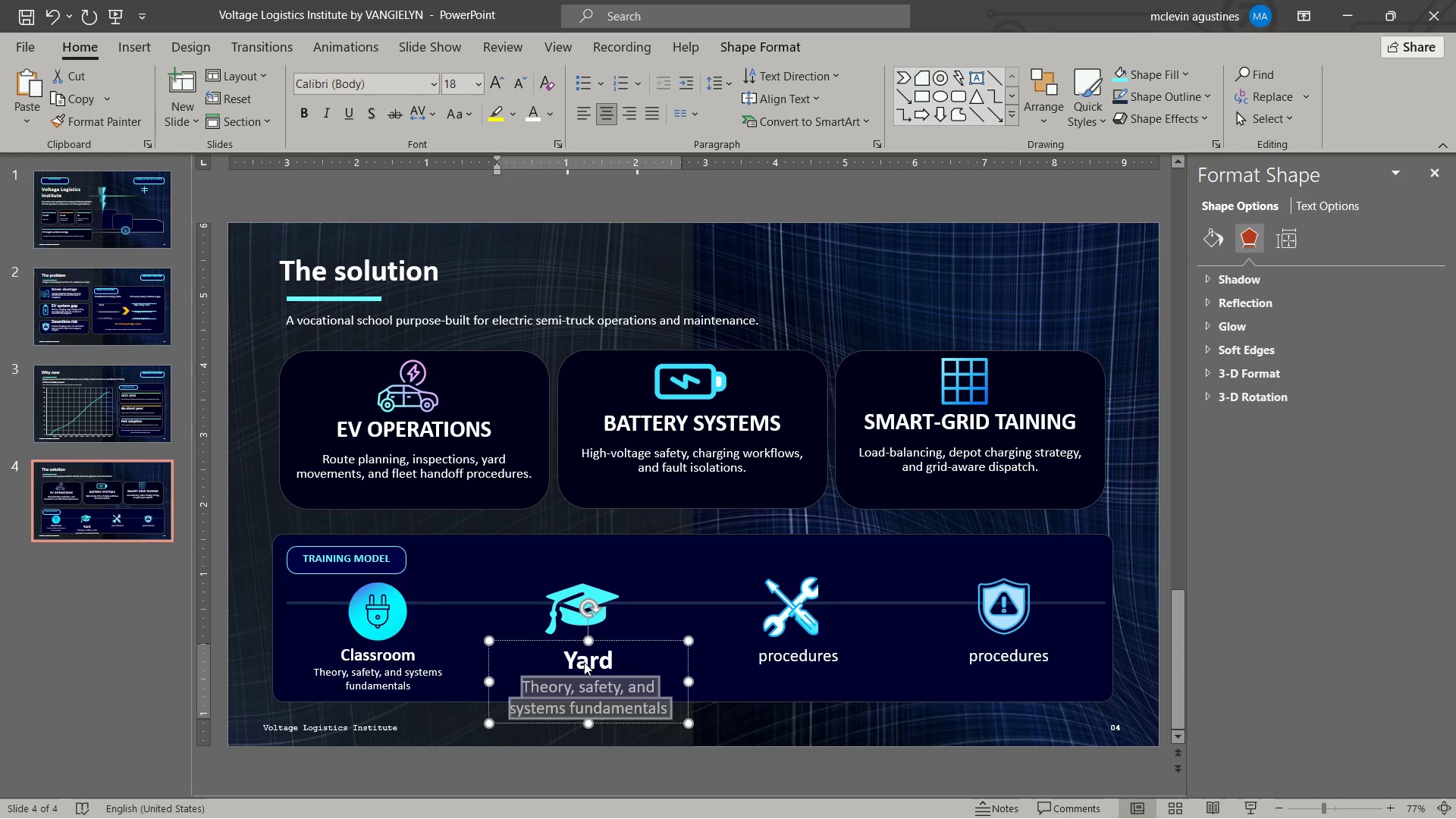 
key(Control+Shift+ArrowDown)
 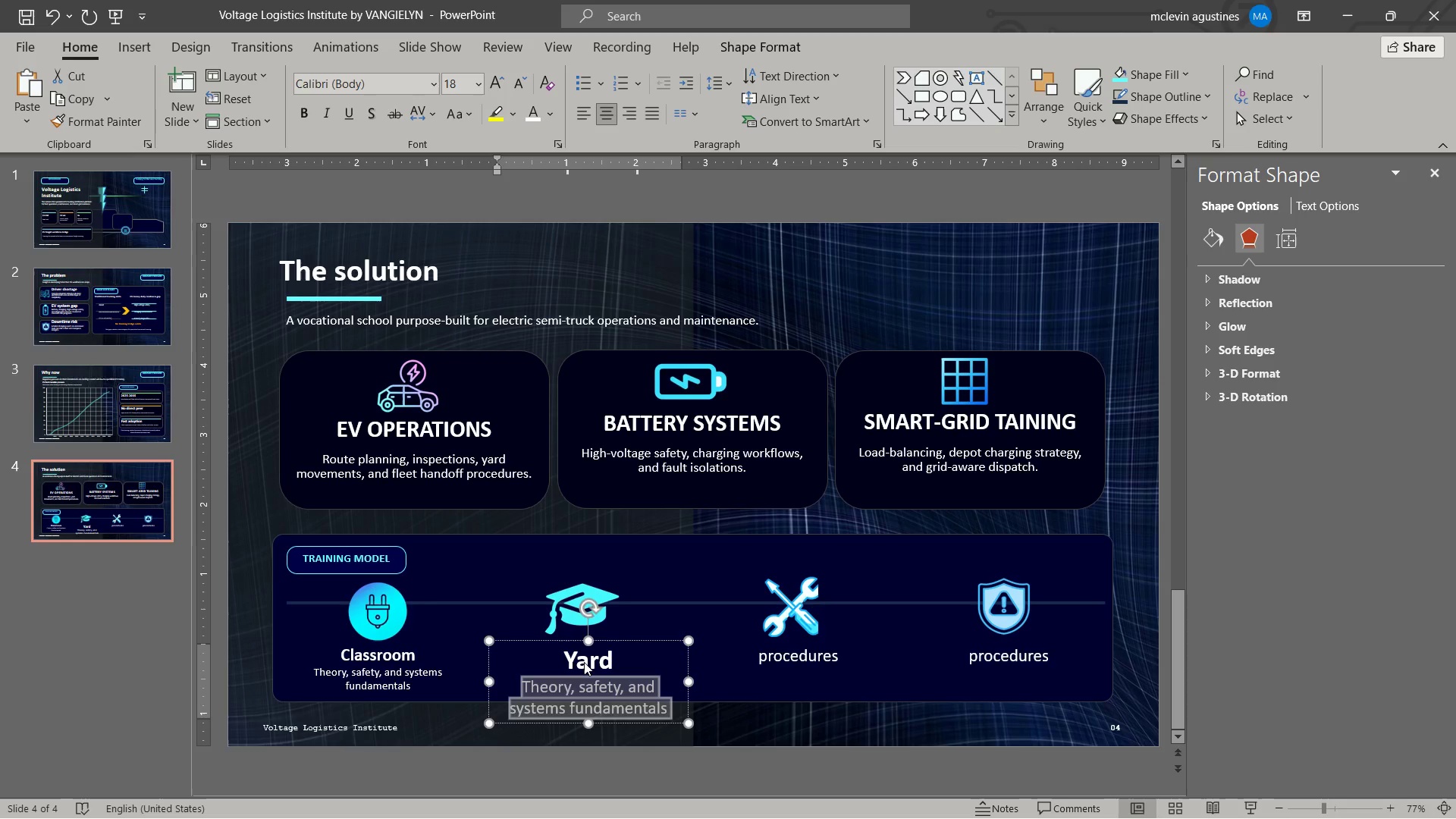 
type(hands-on vehicle checks and man)
key(Backspace)
type(inenance routines)
 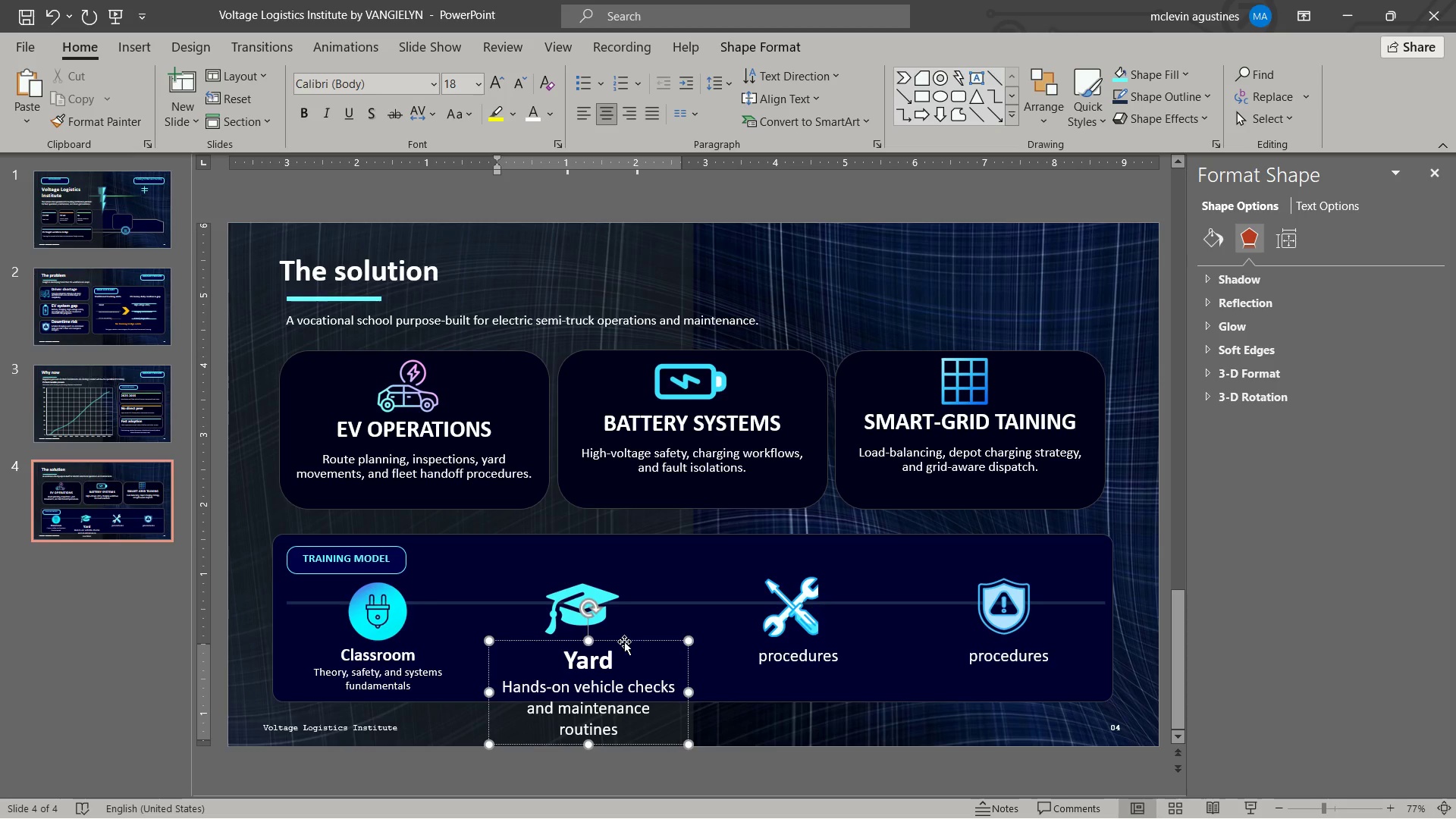 
left_click([582, 654])
 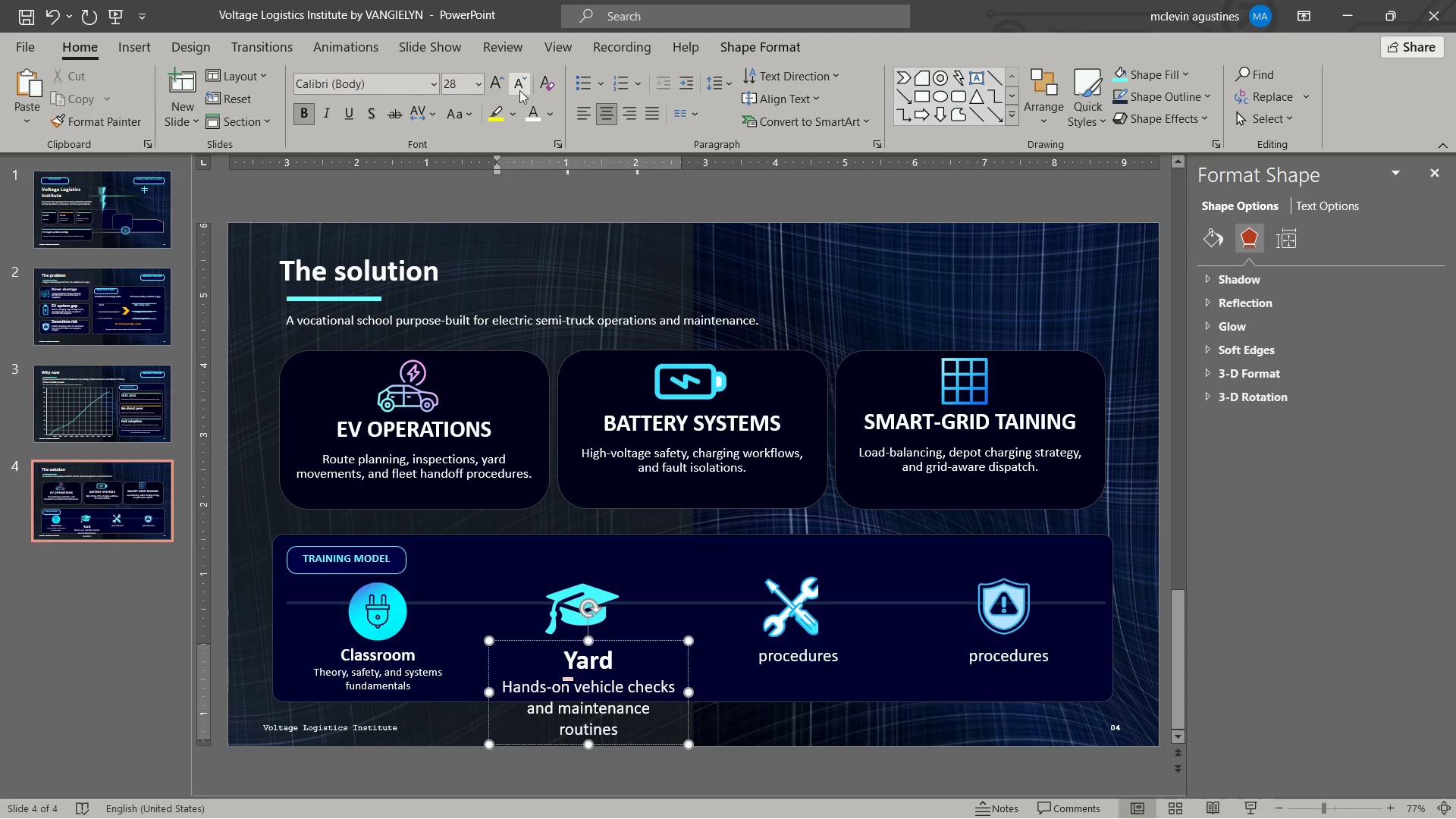 
double_click([519, 90])
 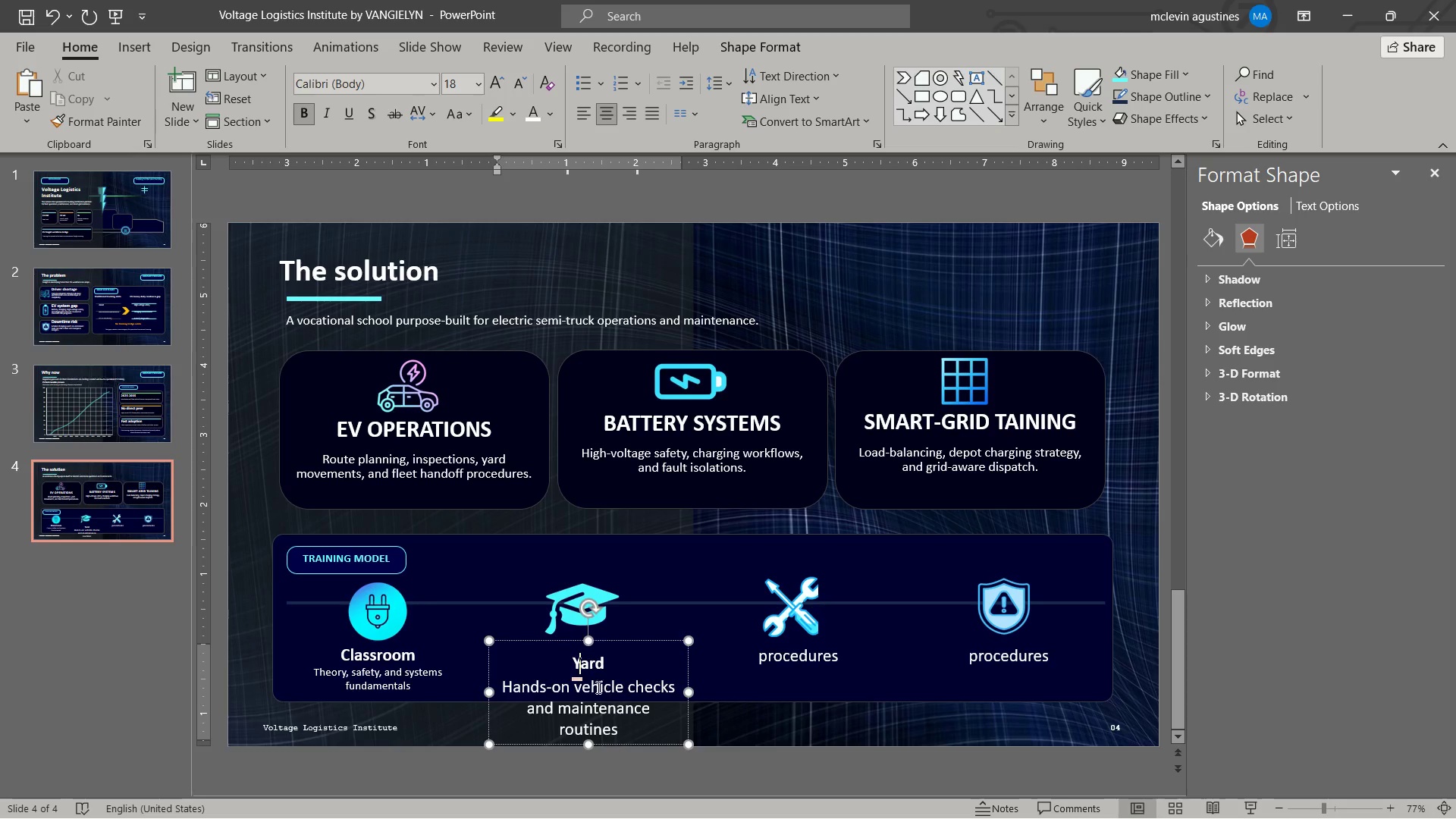 
left_click_drag(start_coordinate=[509, 688], to_coordinate=[640, 742])
 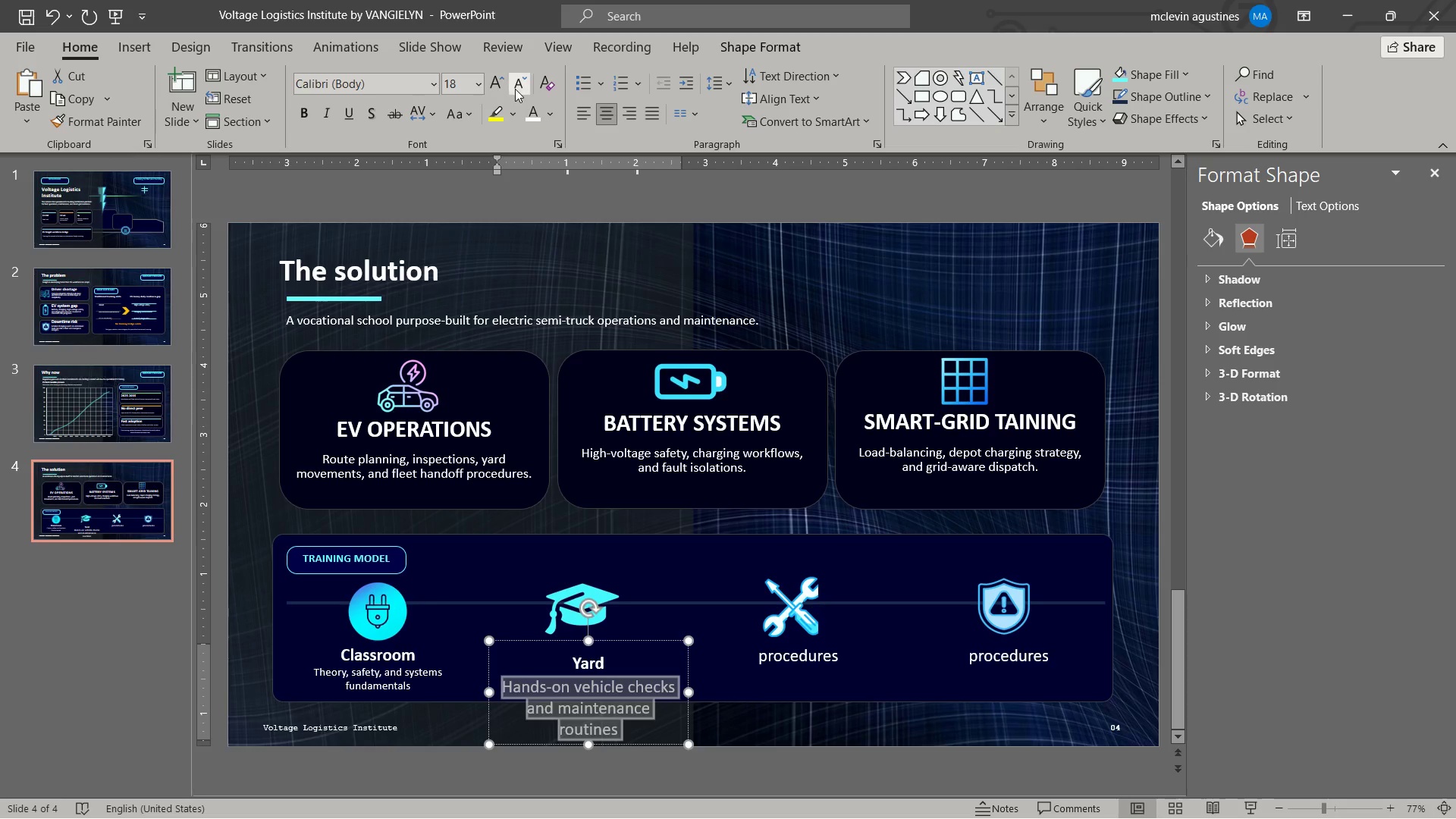 
double_click([515, 89])
 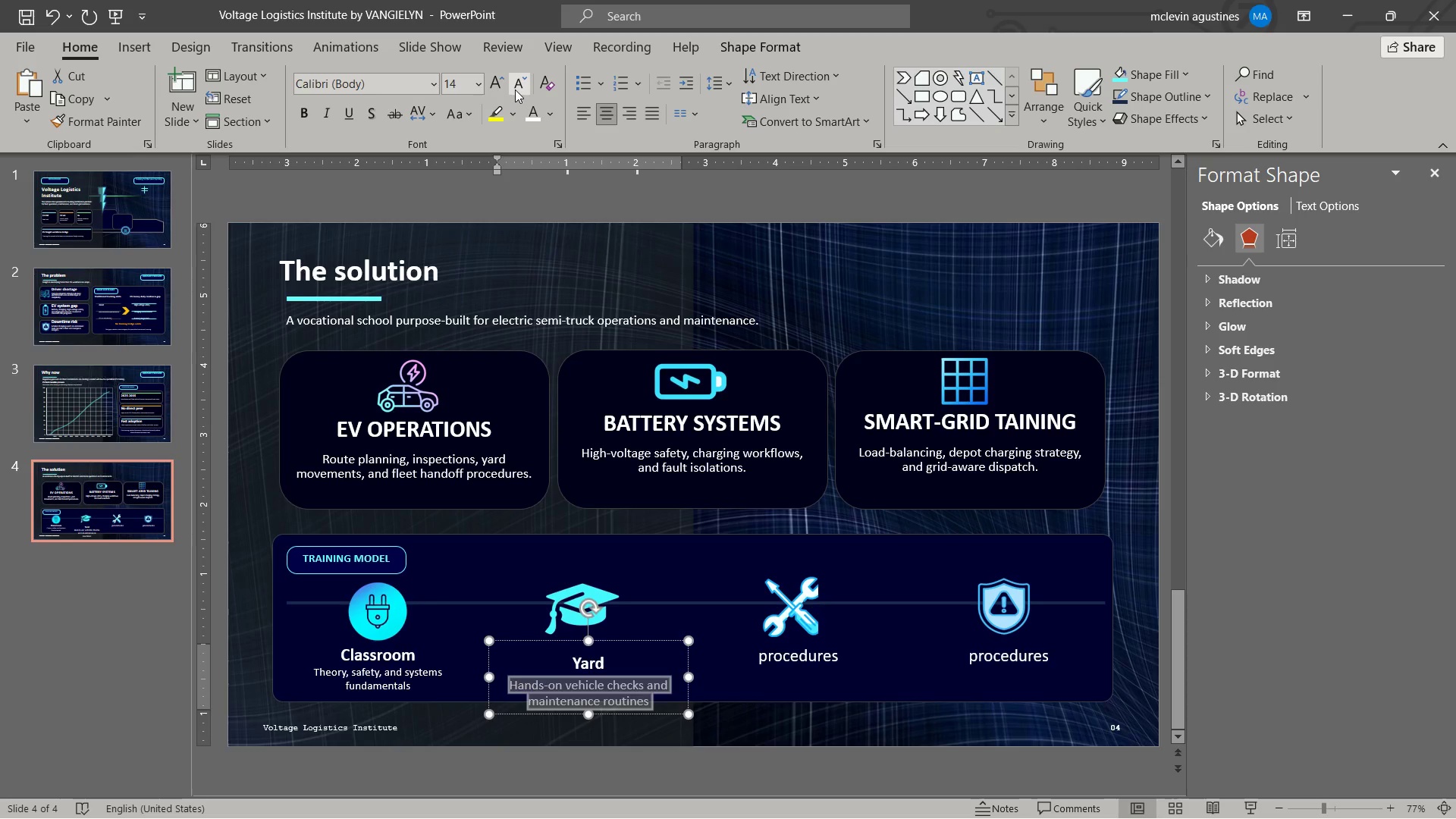 
triple_click([515, 89])
 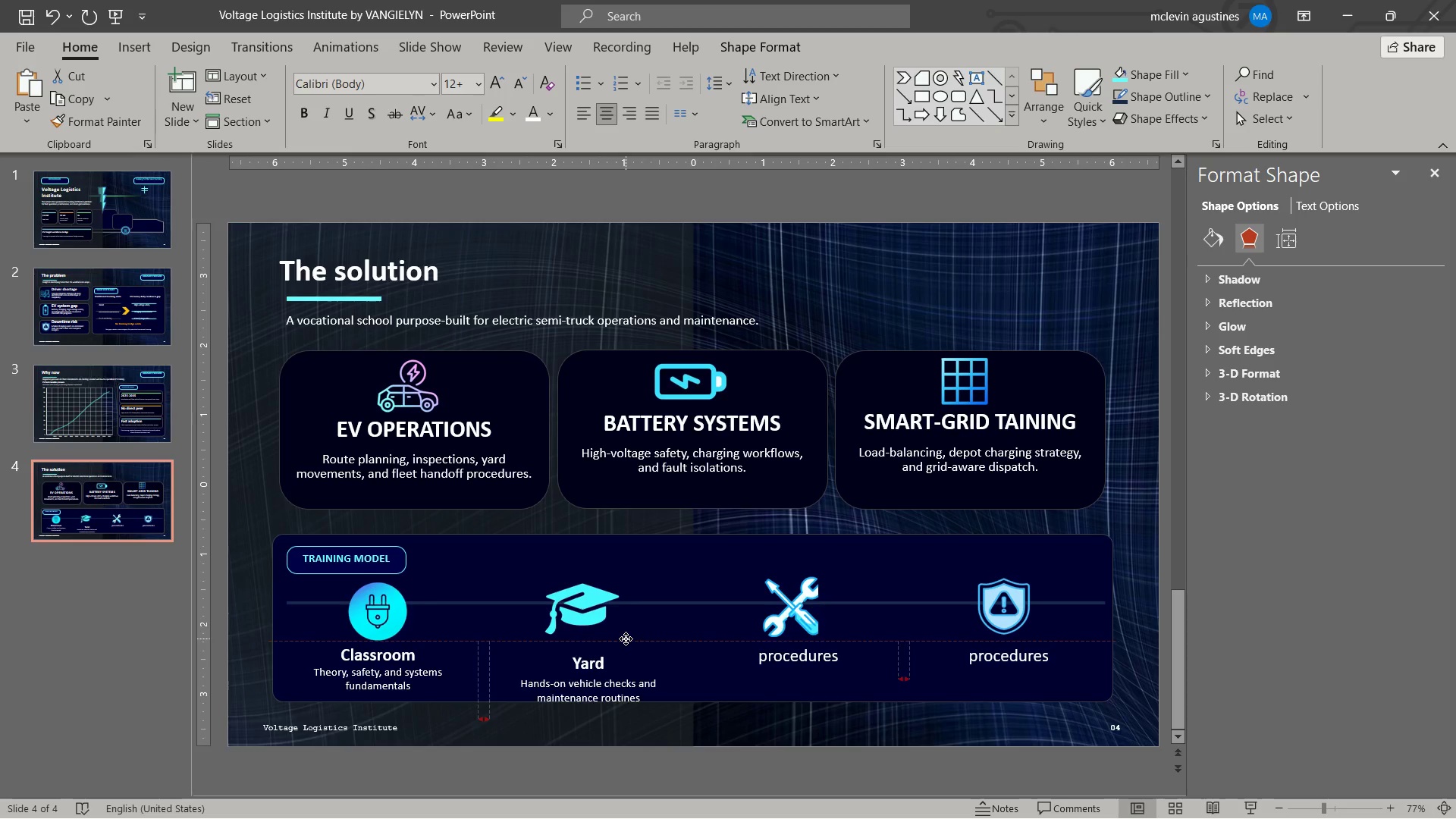 
left_click([626, 639])
 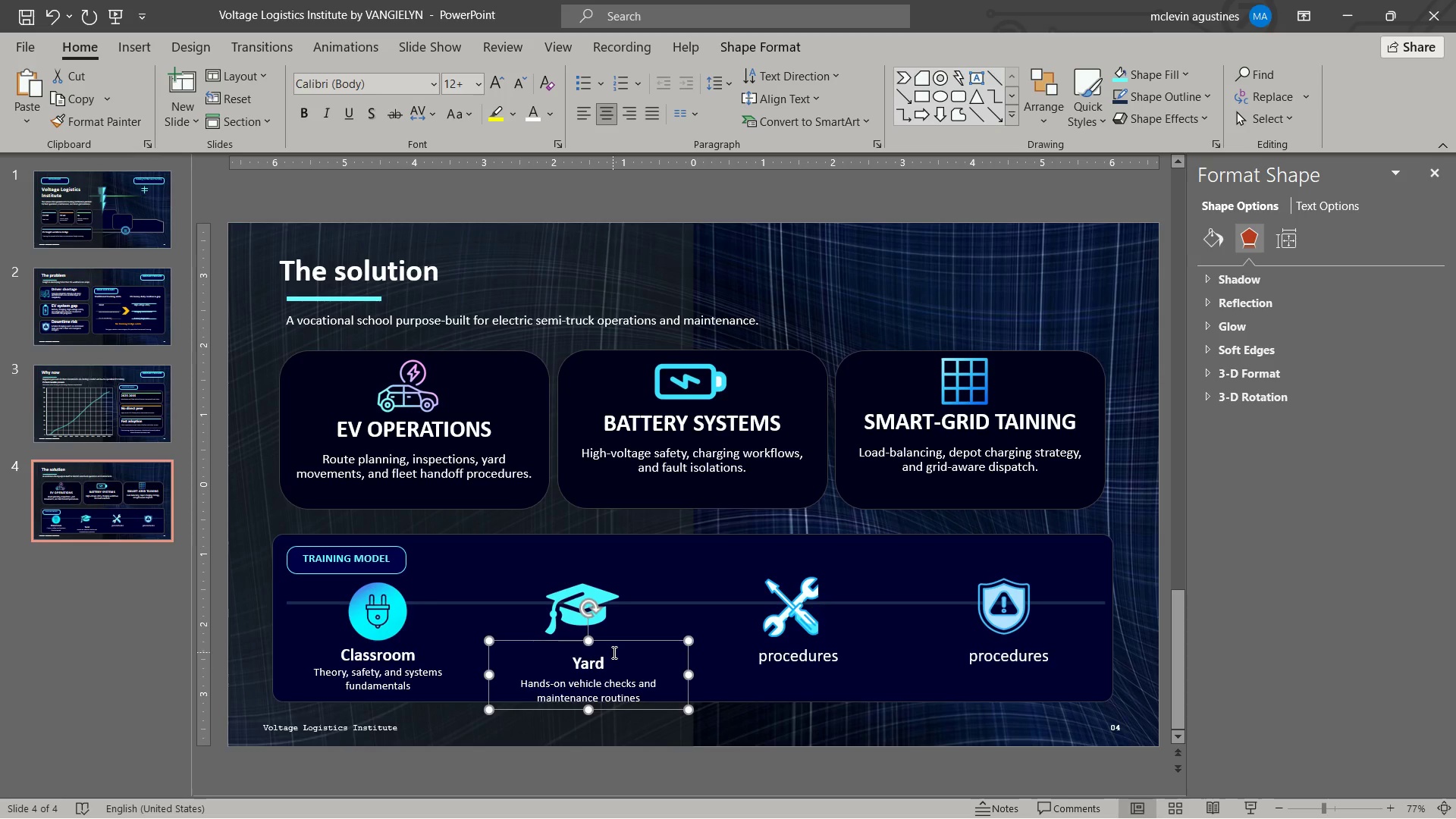 
left_click([610, 645])
 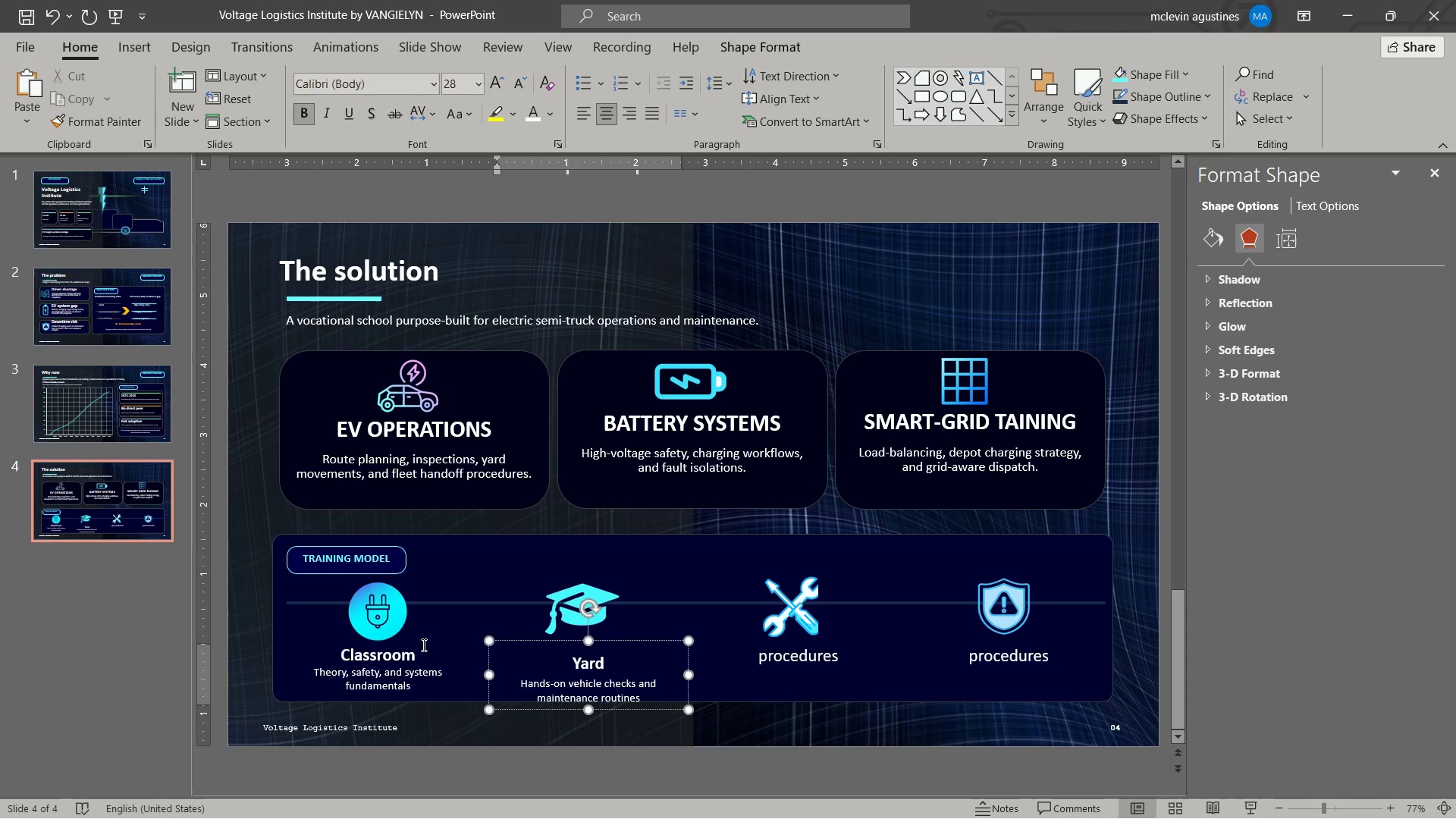 
left_click([413, 655])
 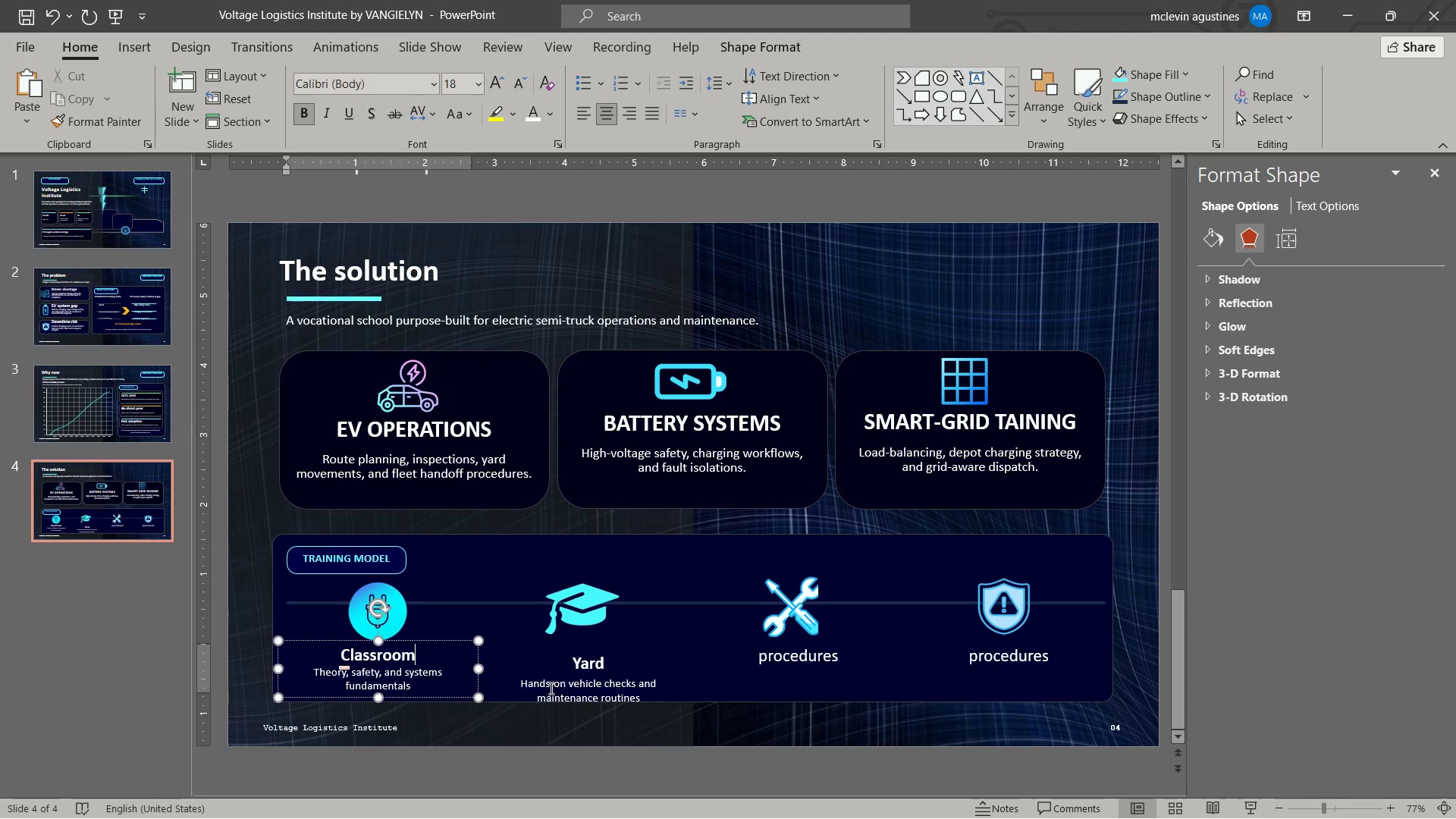 
left_click([551, 686])
 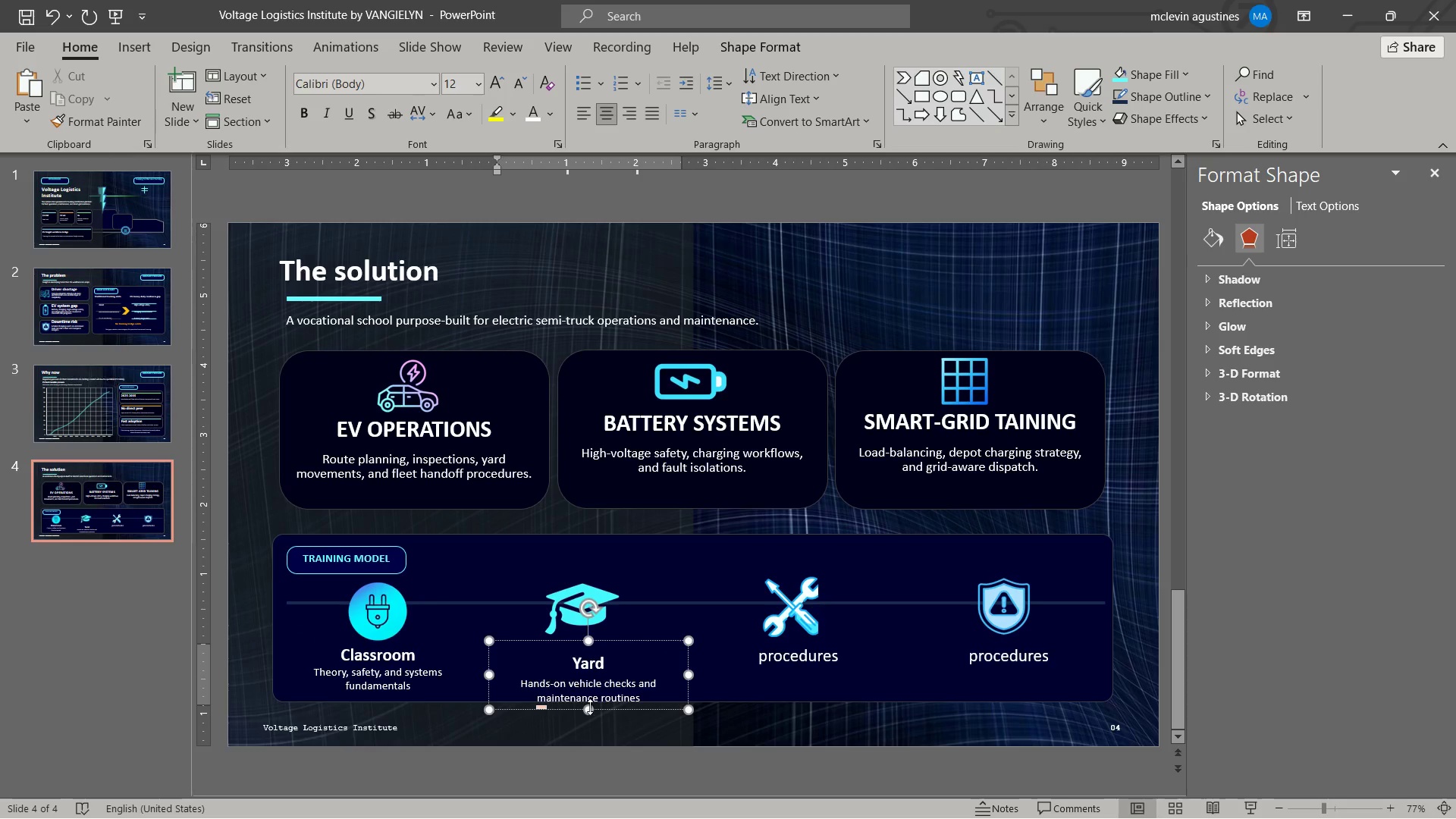 
left_click_drag(start_coordinate=[590, 707], to_coordinate=[588, 694])
 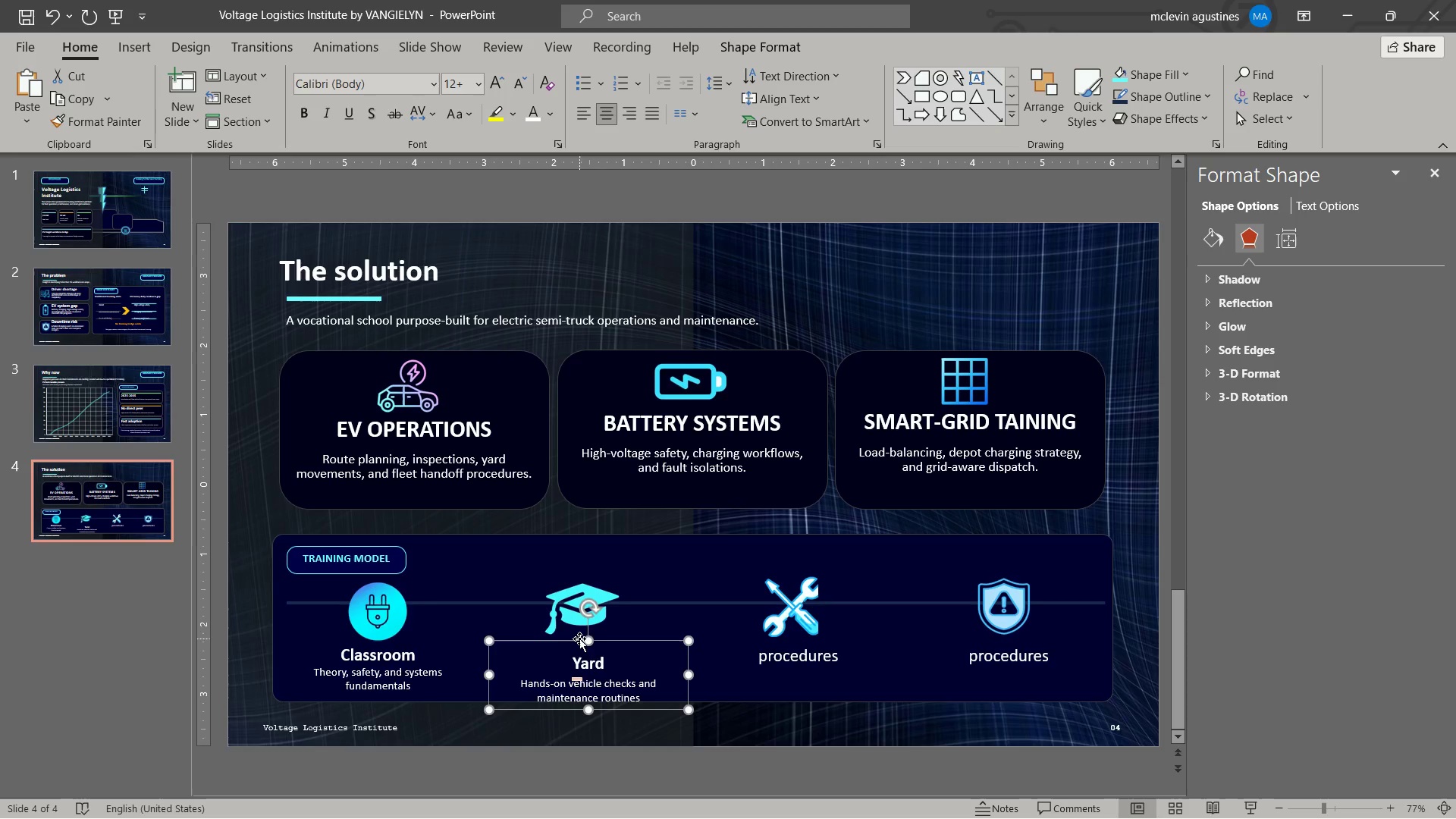 
hold_key(key=ShiftLeft, duration=0.61)
left_click([397, 661])
 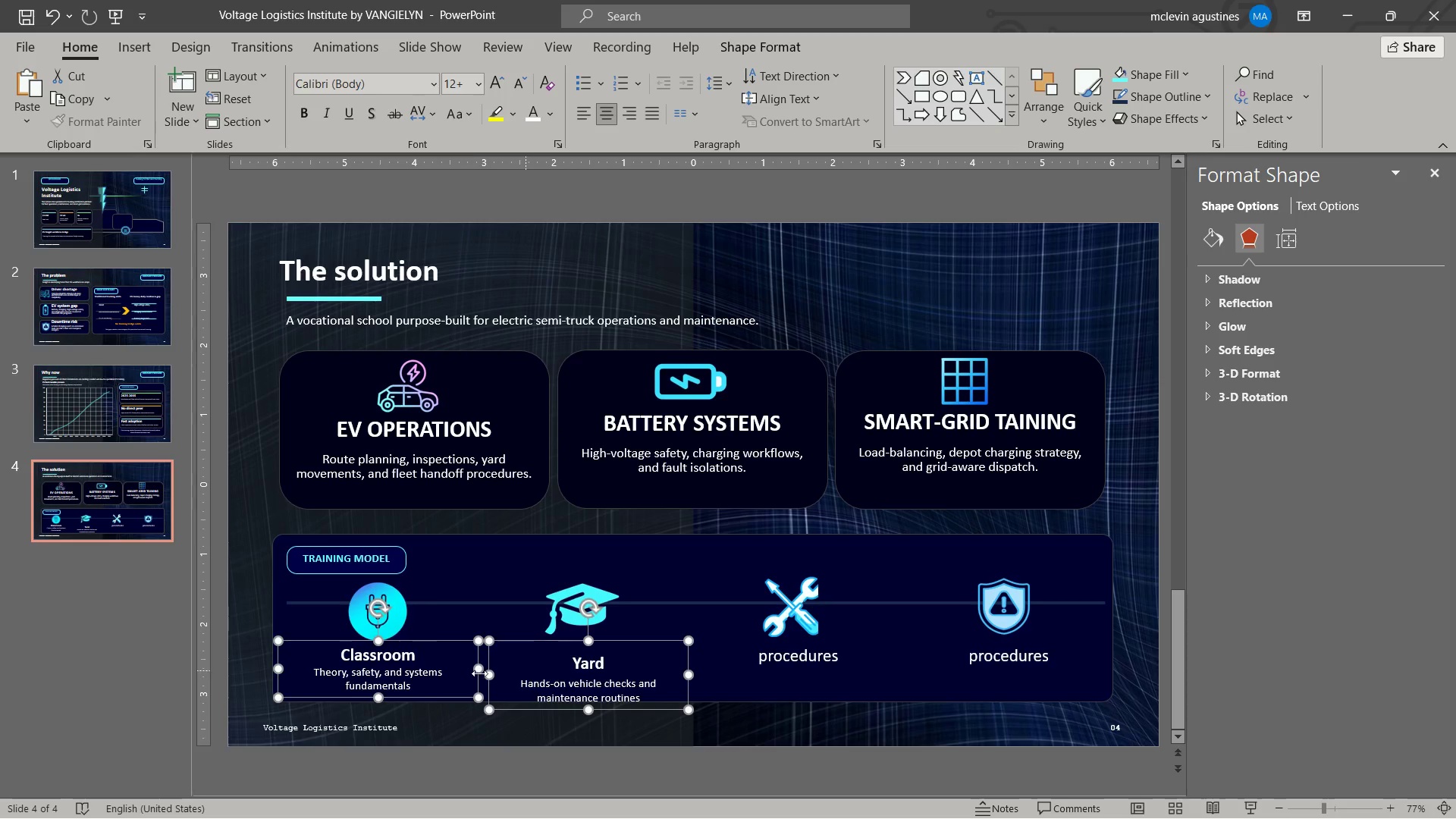 
left_click([582, 673])
 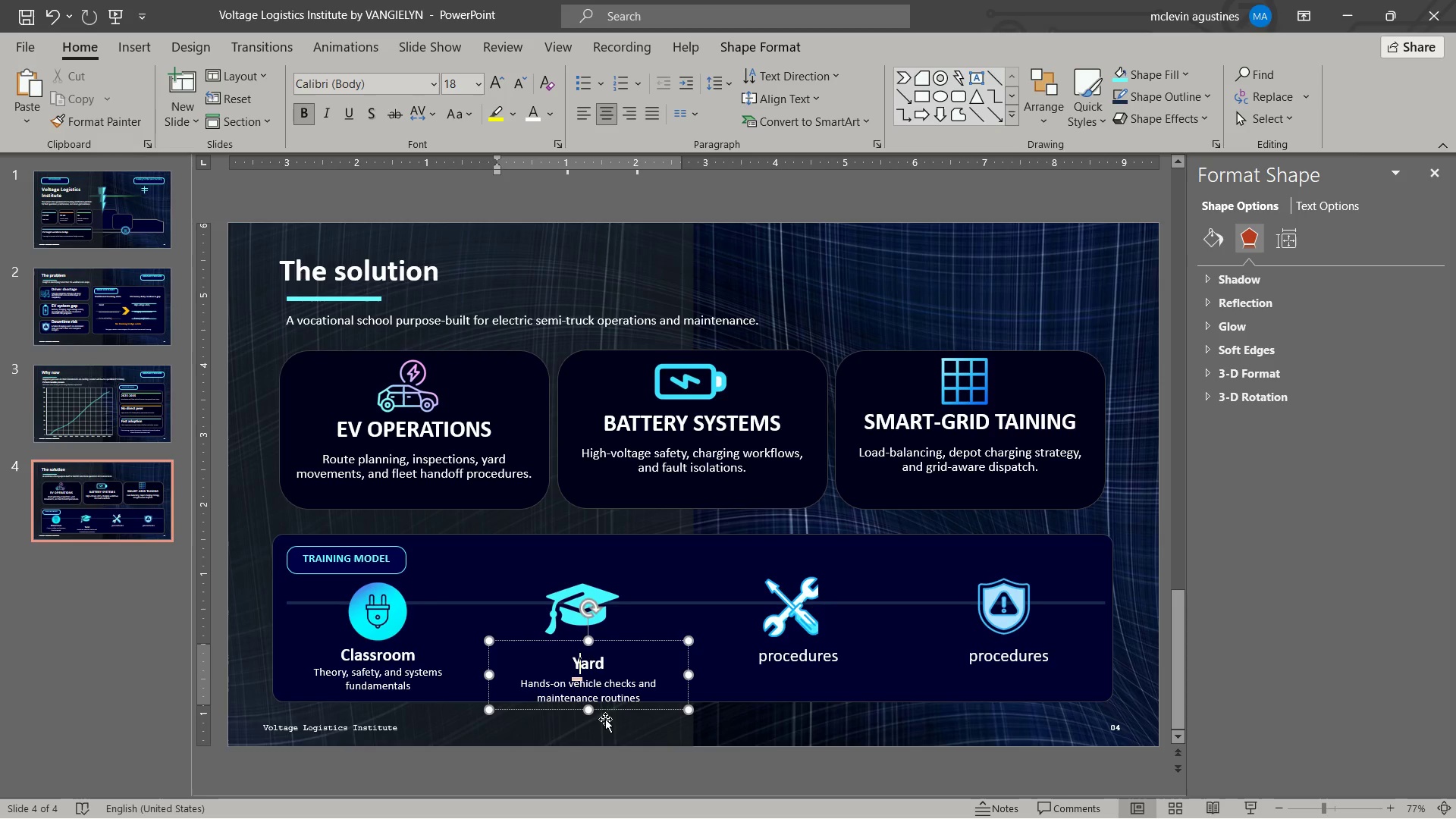 
left_click_drag(start_coordinate=[589, 709], to_coordinate=[585, 697])
 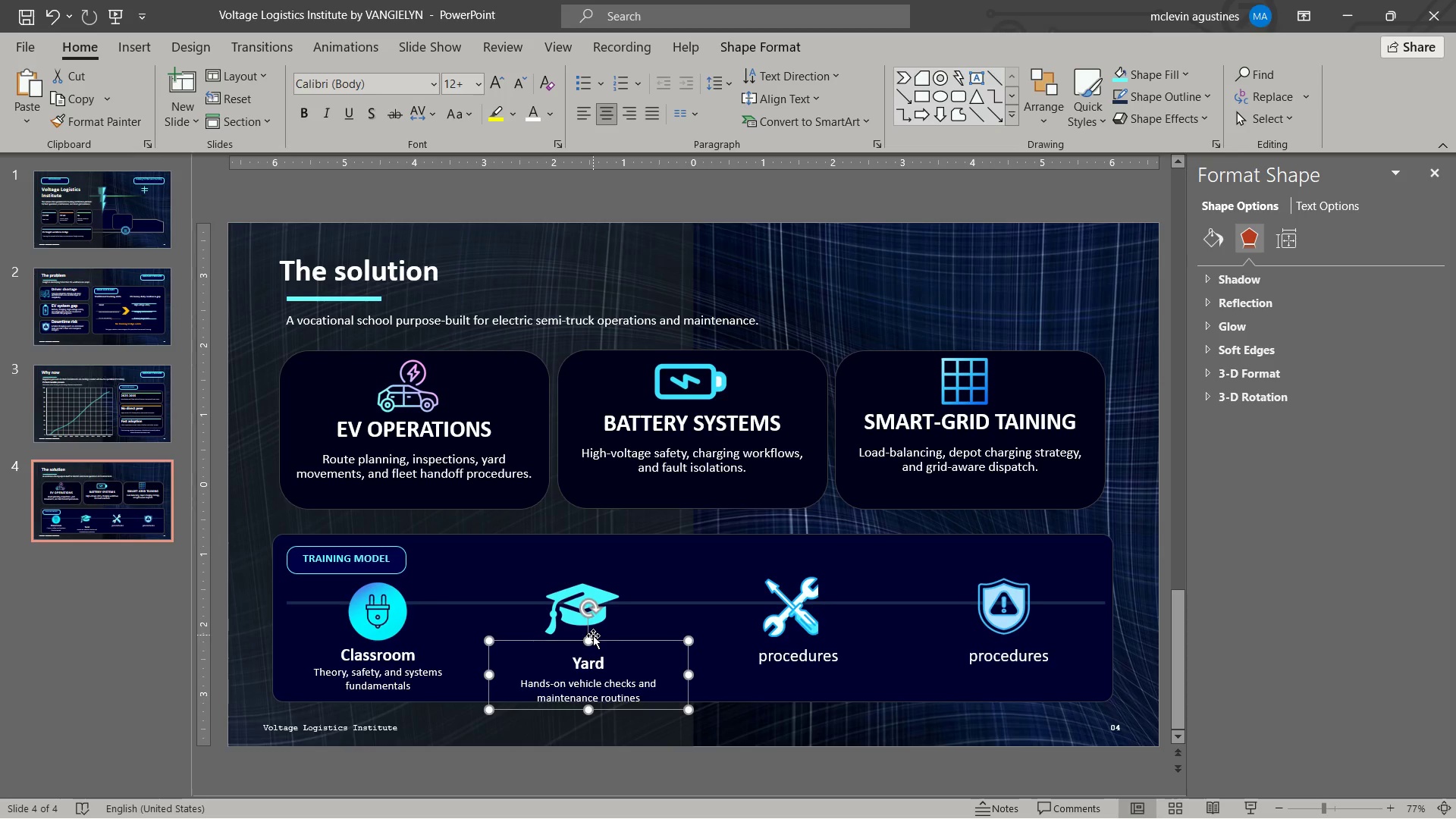 
hold_key(key=ShiftLeft, duration=0.83)
left_click([401, 664])
 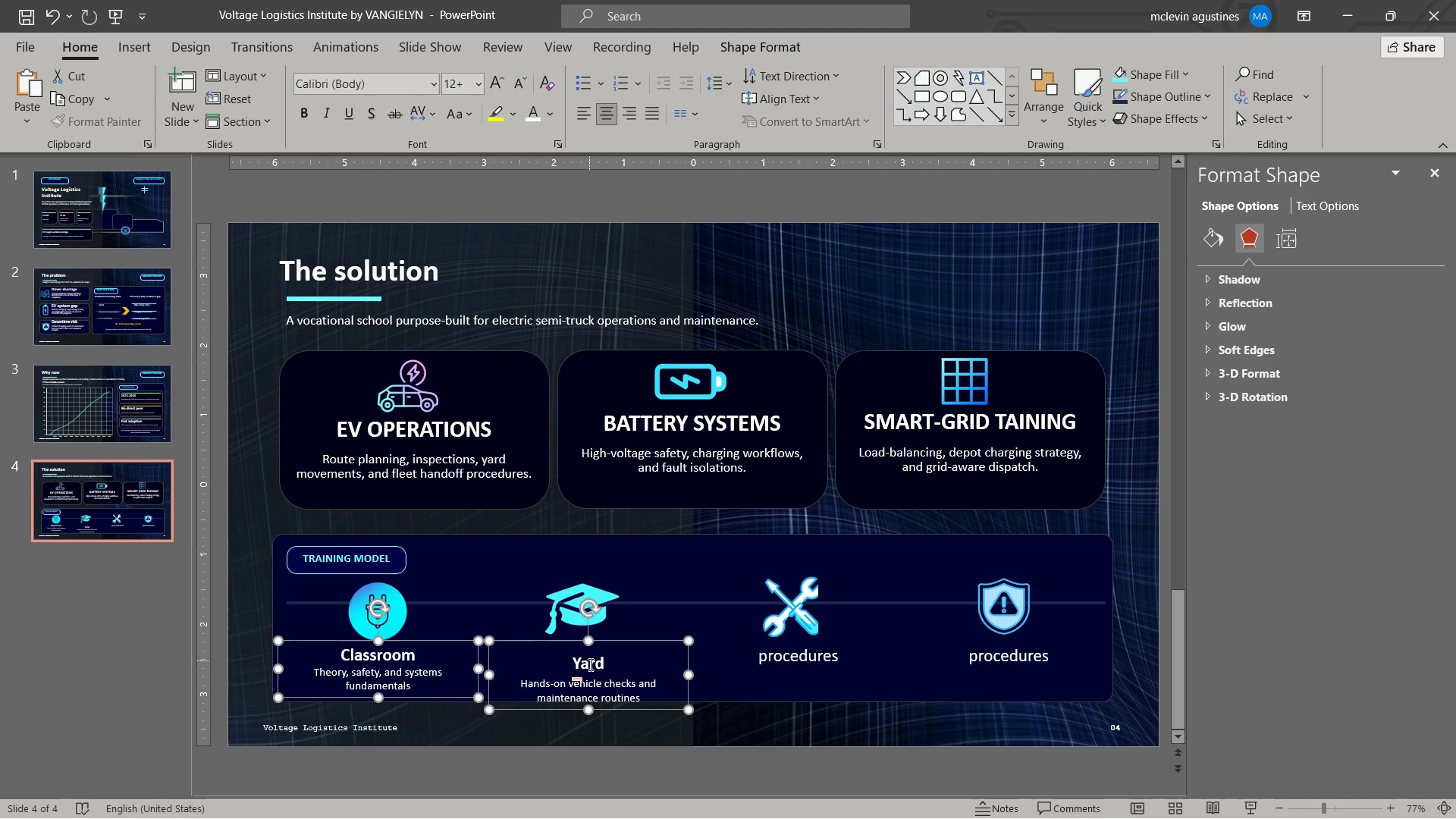 
key(Escape)
 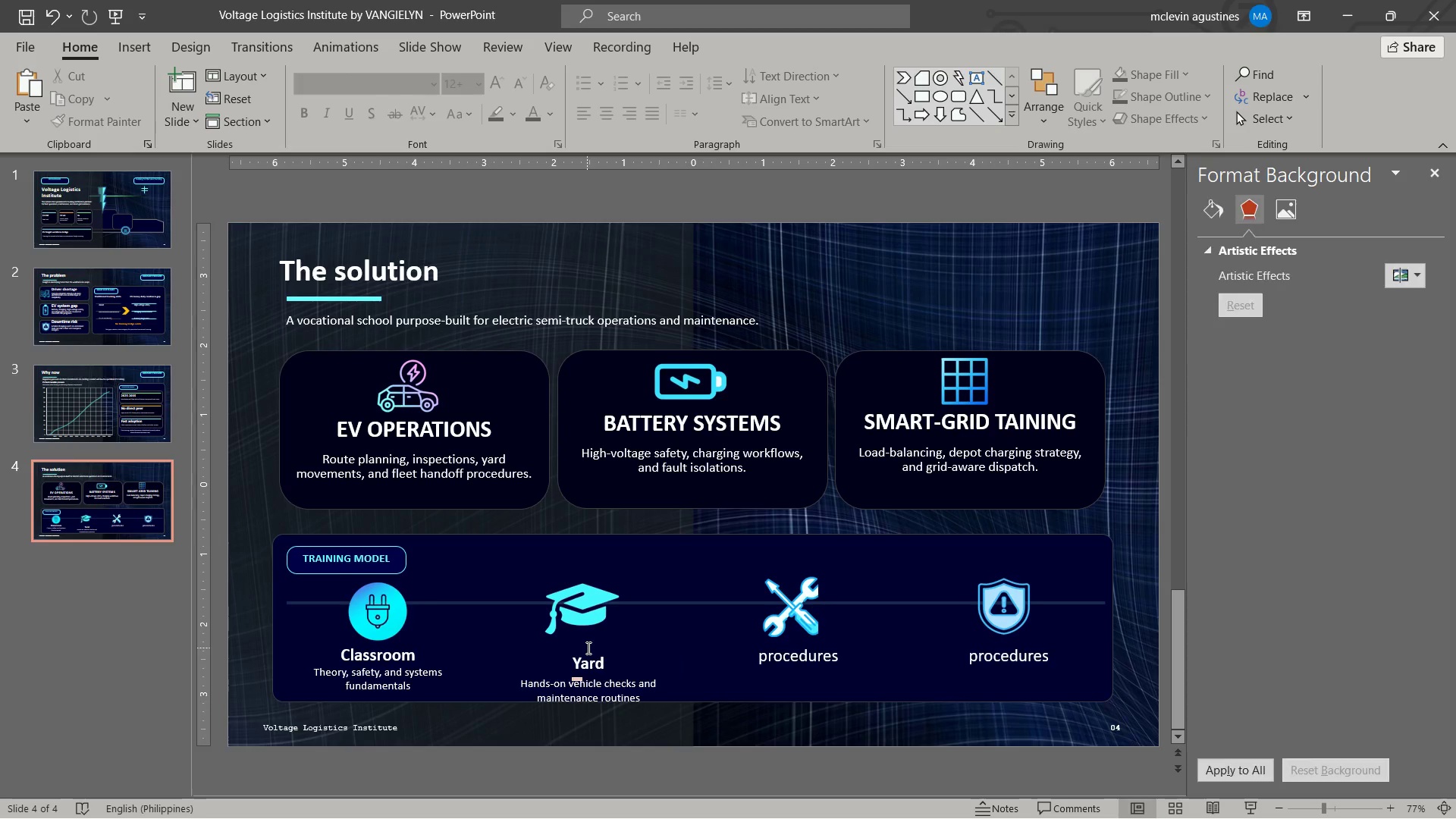 
left_click([587, 648])
 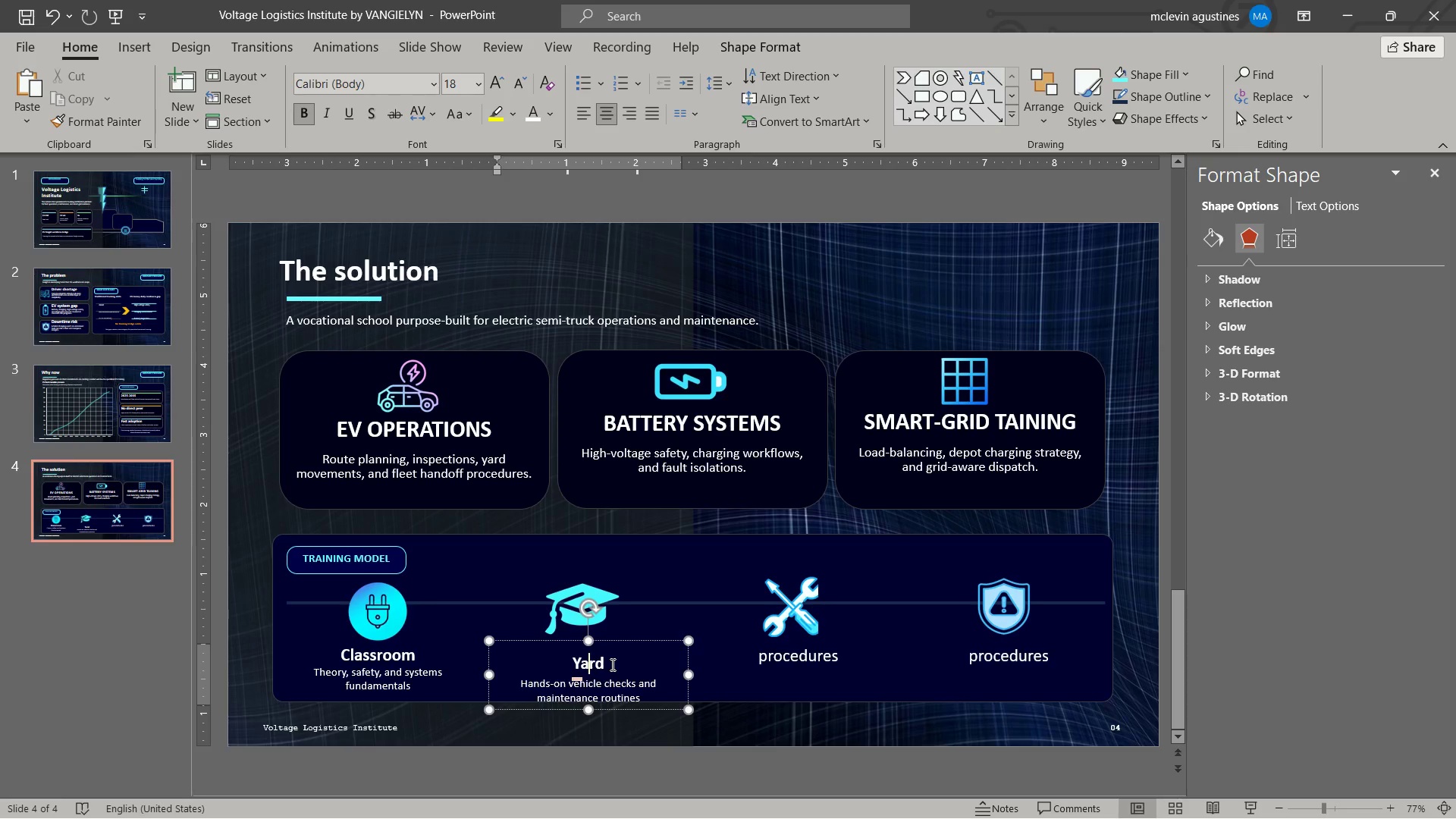 
key(ArrowUp)
 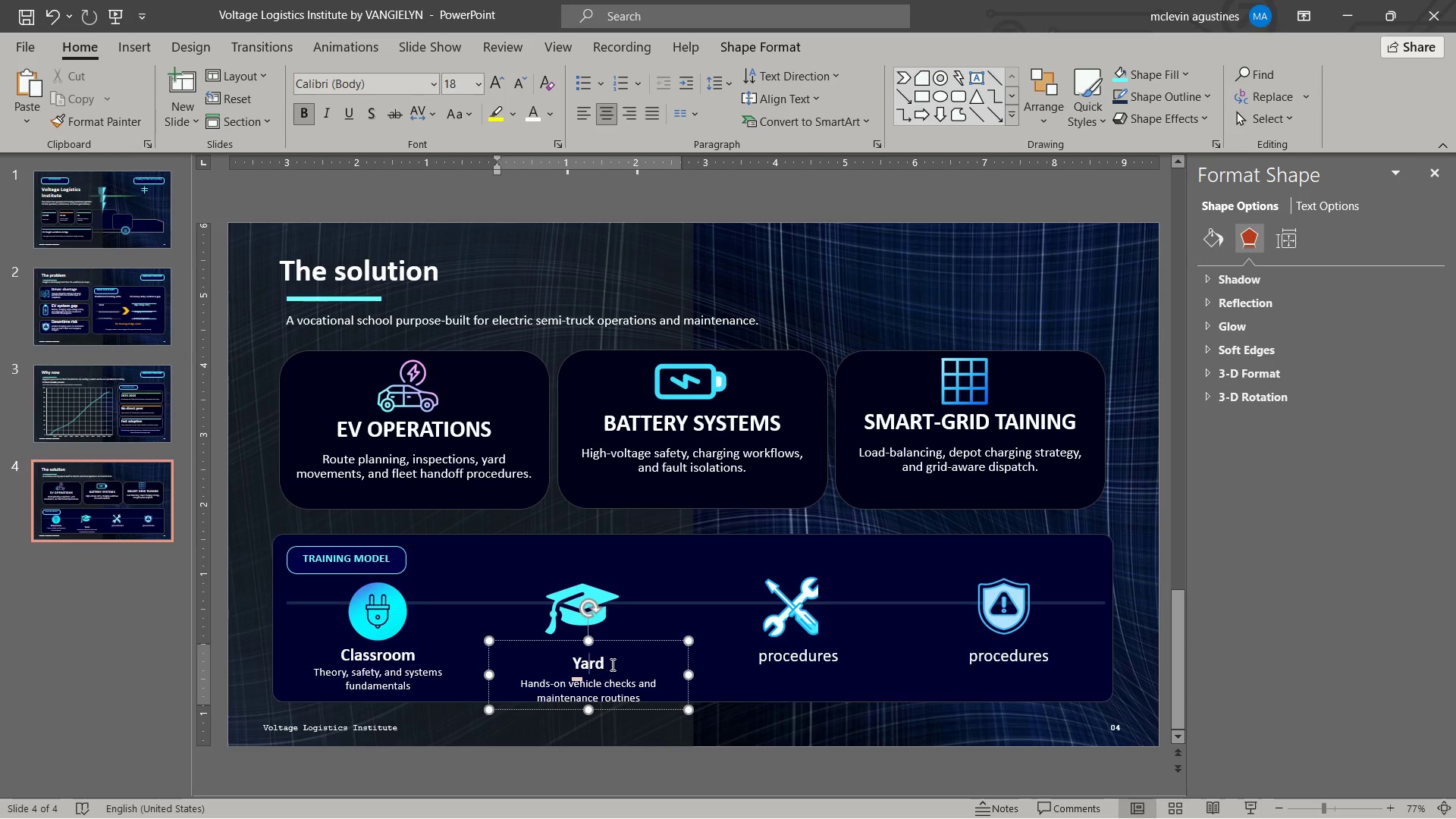 
key(Delete)
 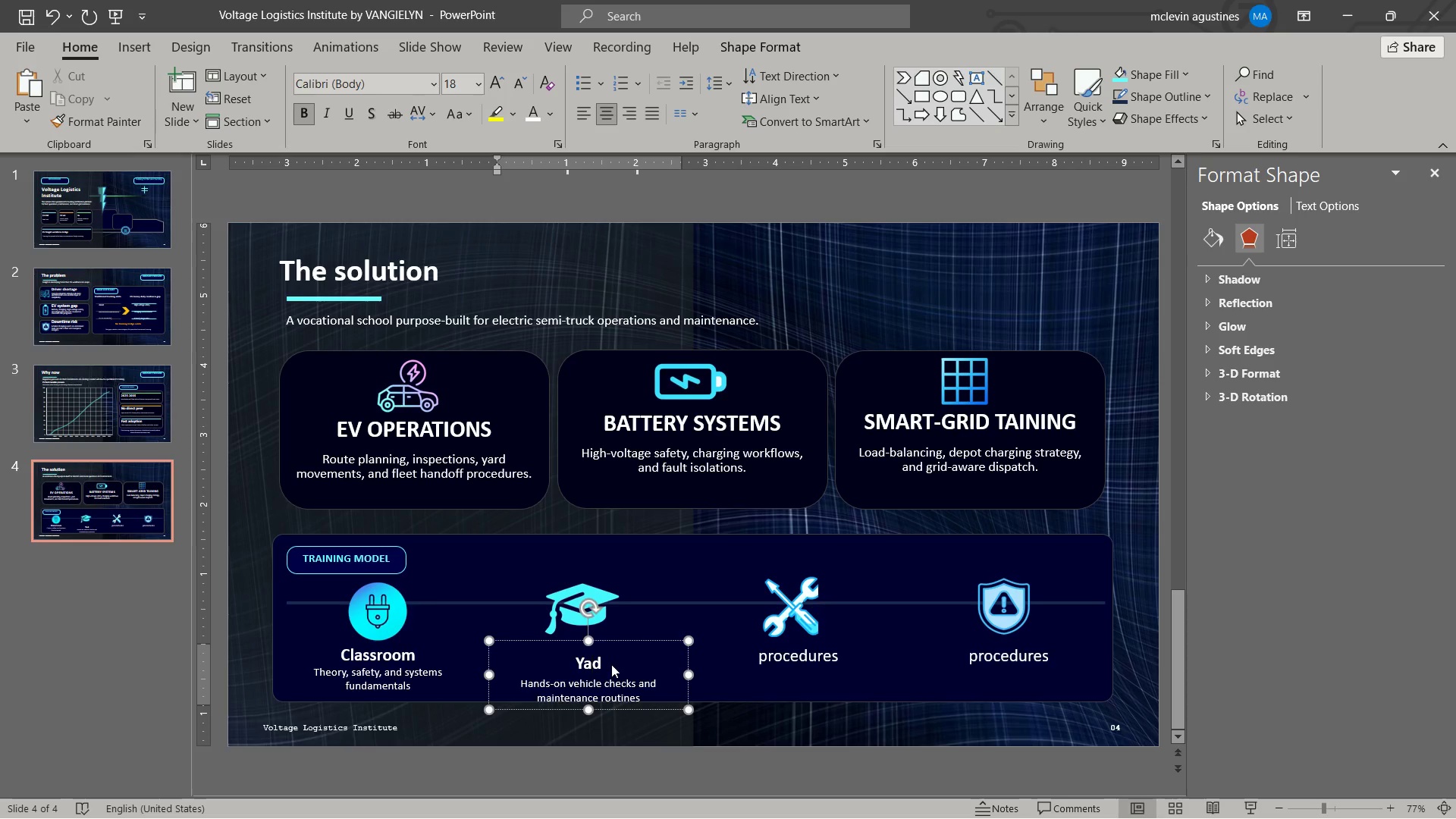 
key(Delete)
 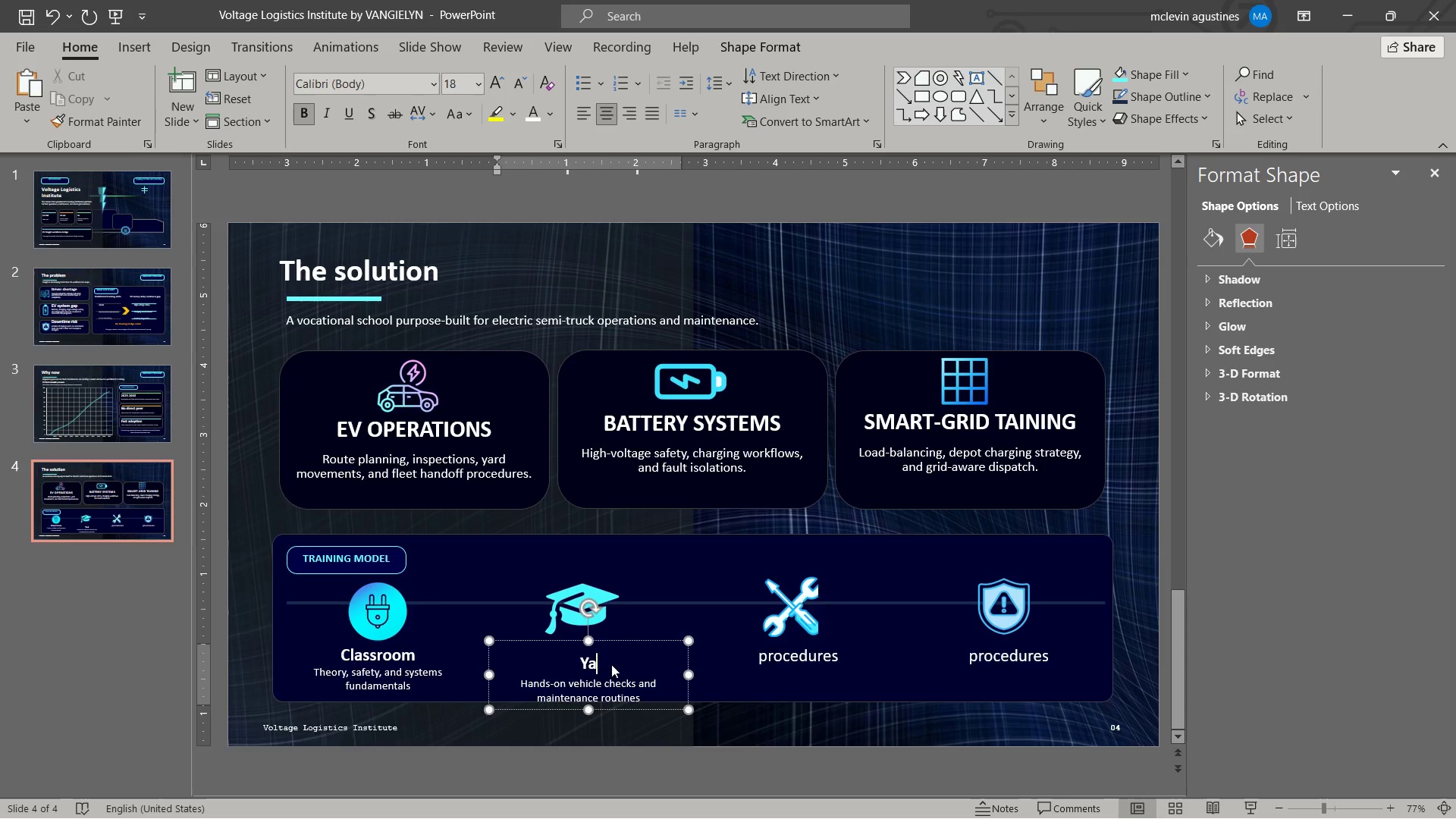 
key(Control+Z)
 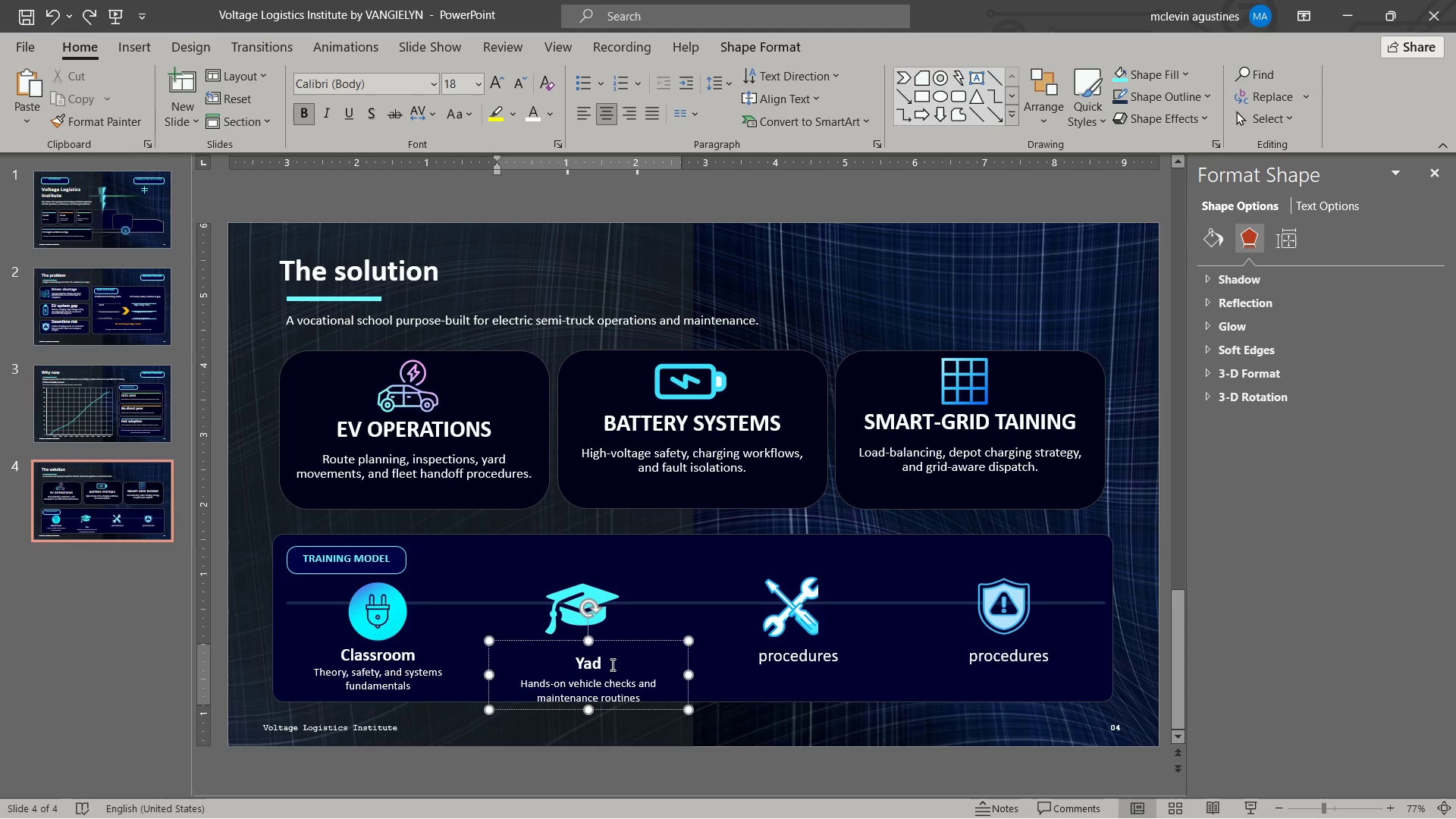 
key(Control+Z)
 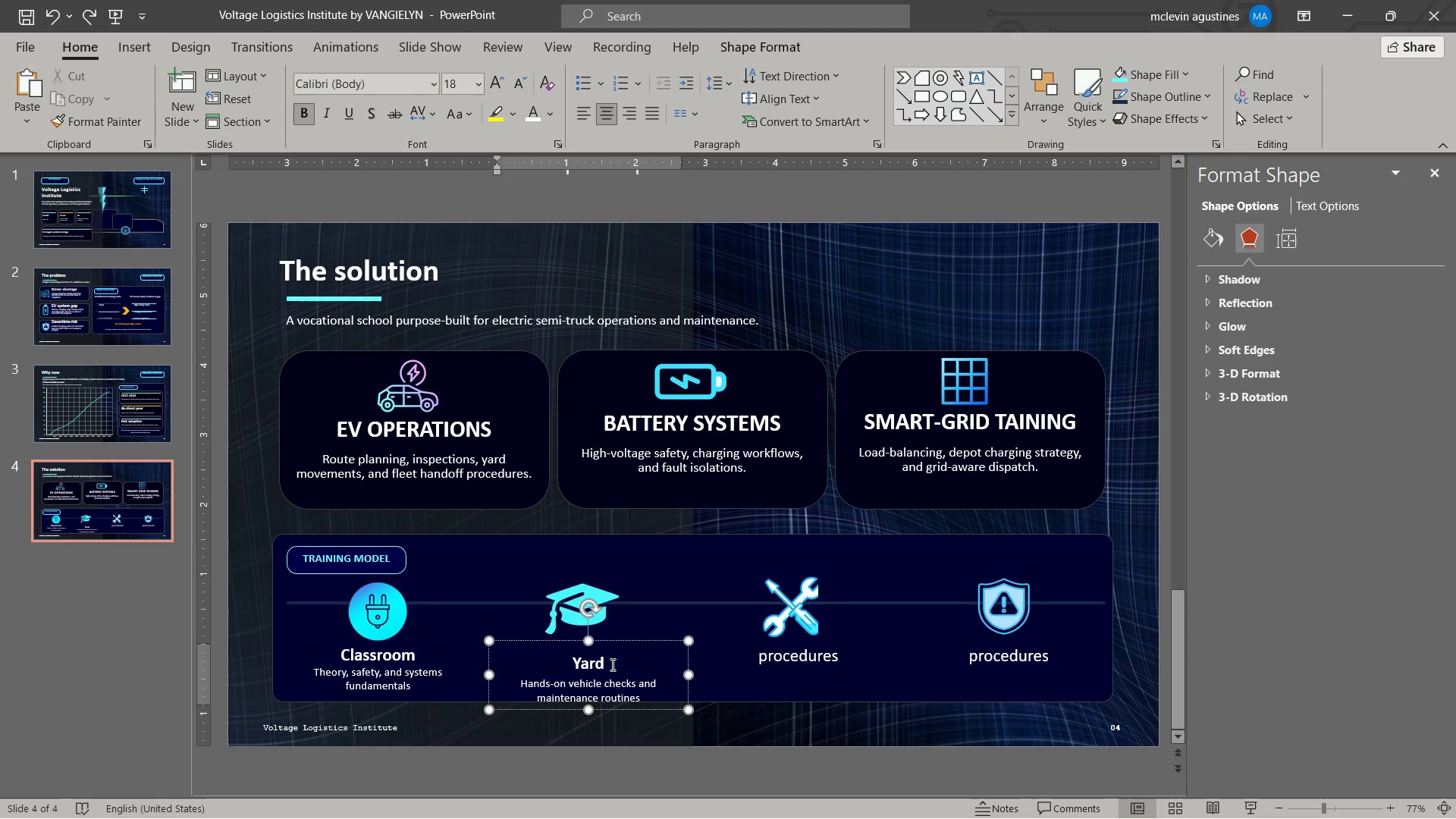 
key(ArrowUp)
 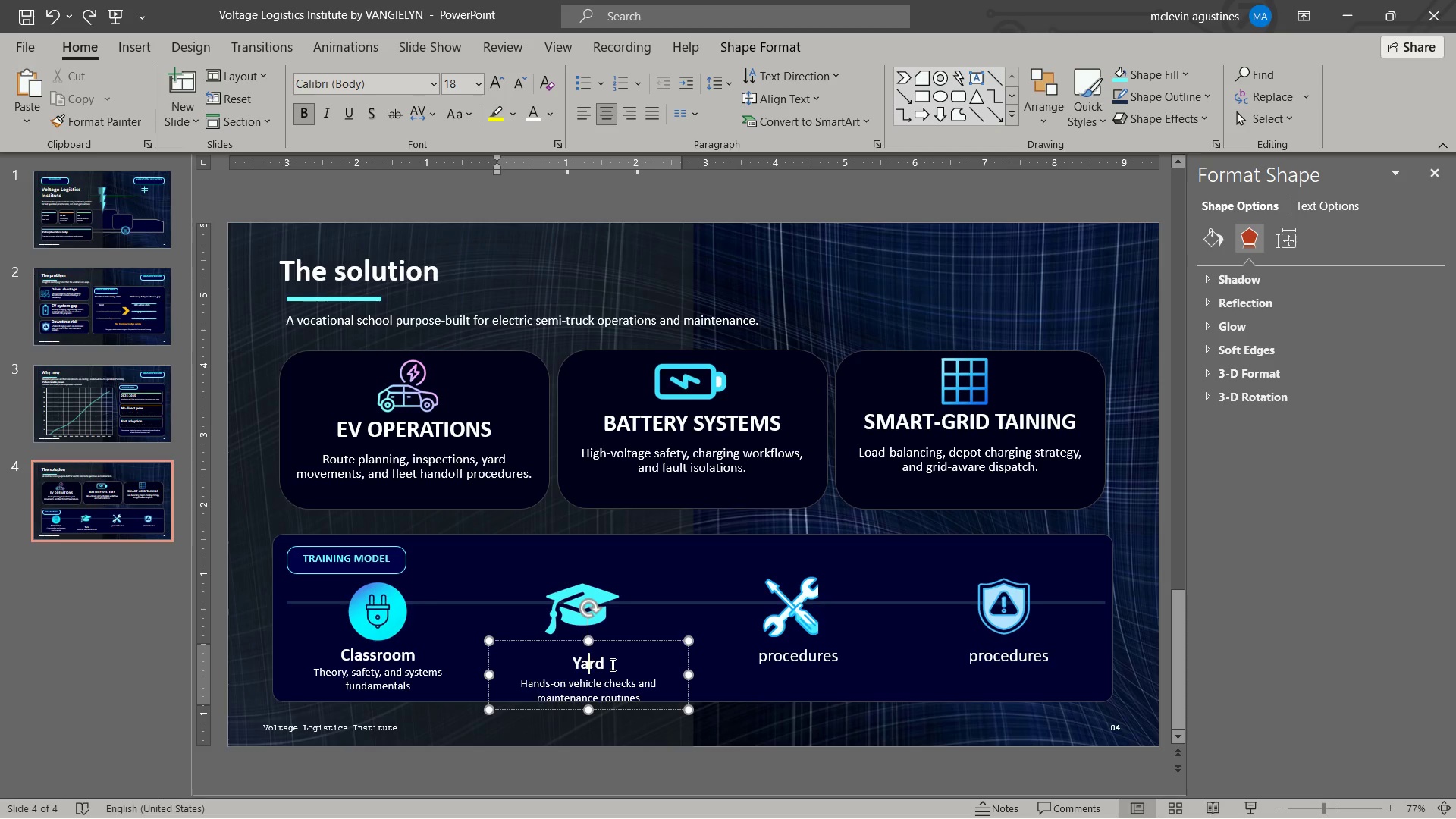 
key(ArrowUp)
 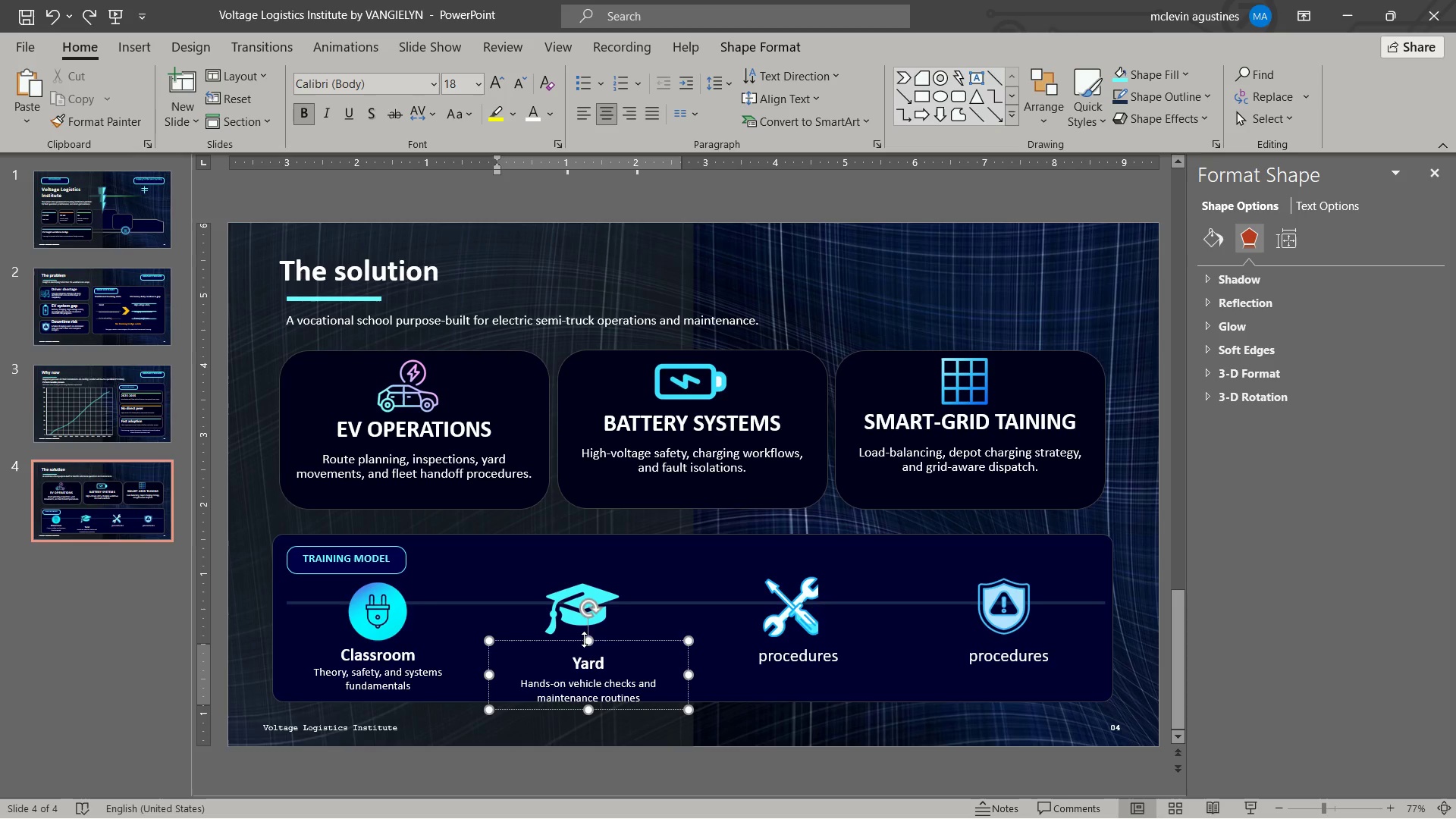 
left_click_drag(start_coordinate=[588, 642], to_coordinate=[584, 635])
 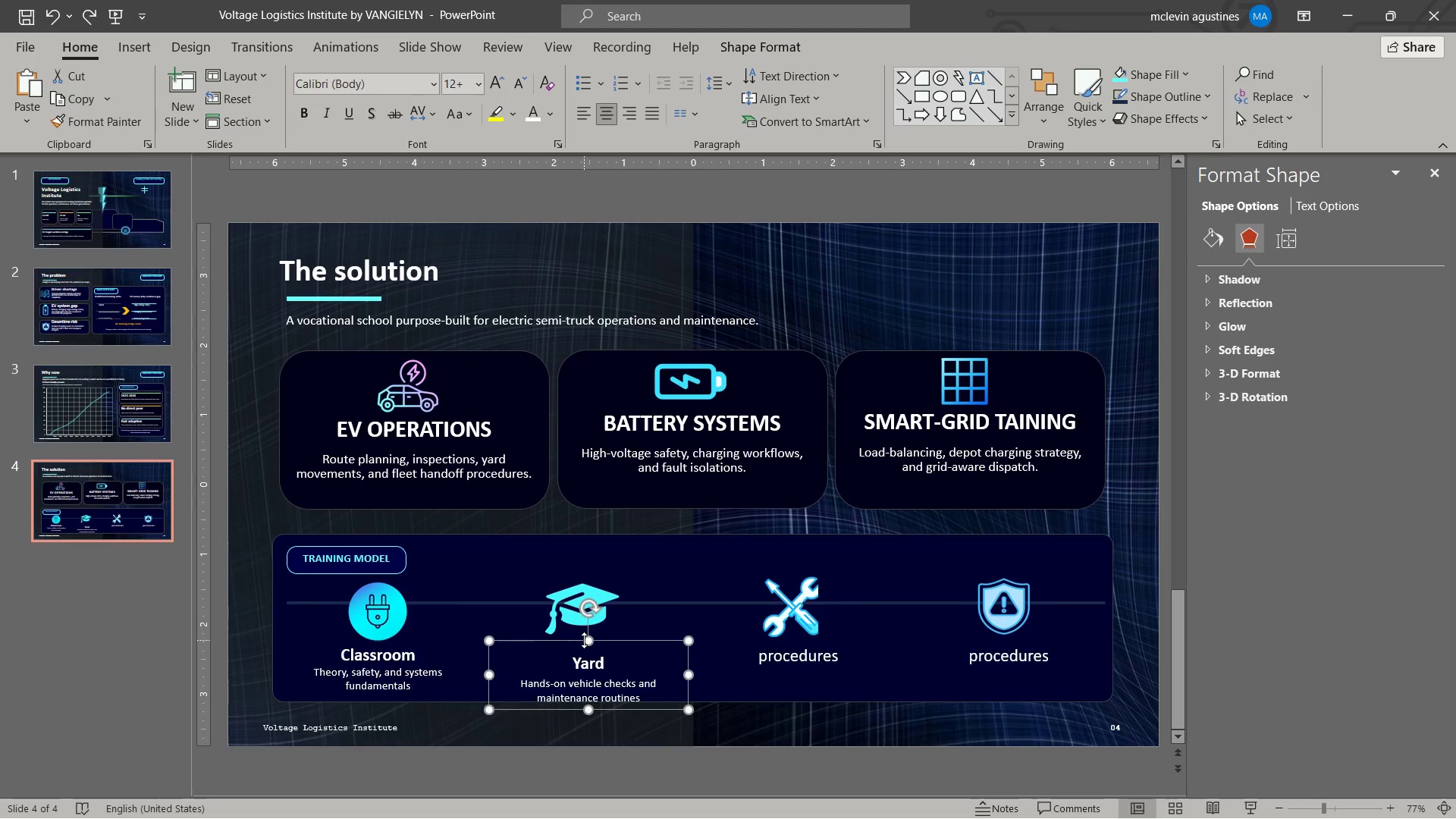 
left_click_drag(start_coordinate=[586, 639], to_coordinate=[586, 631])
 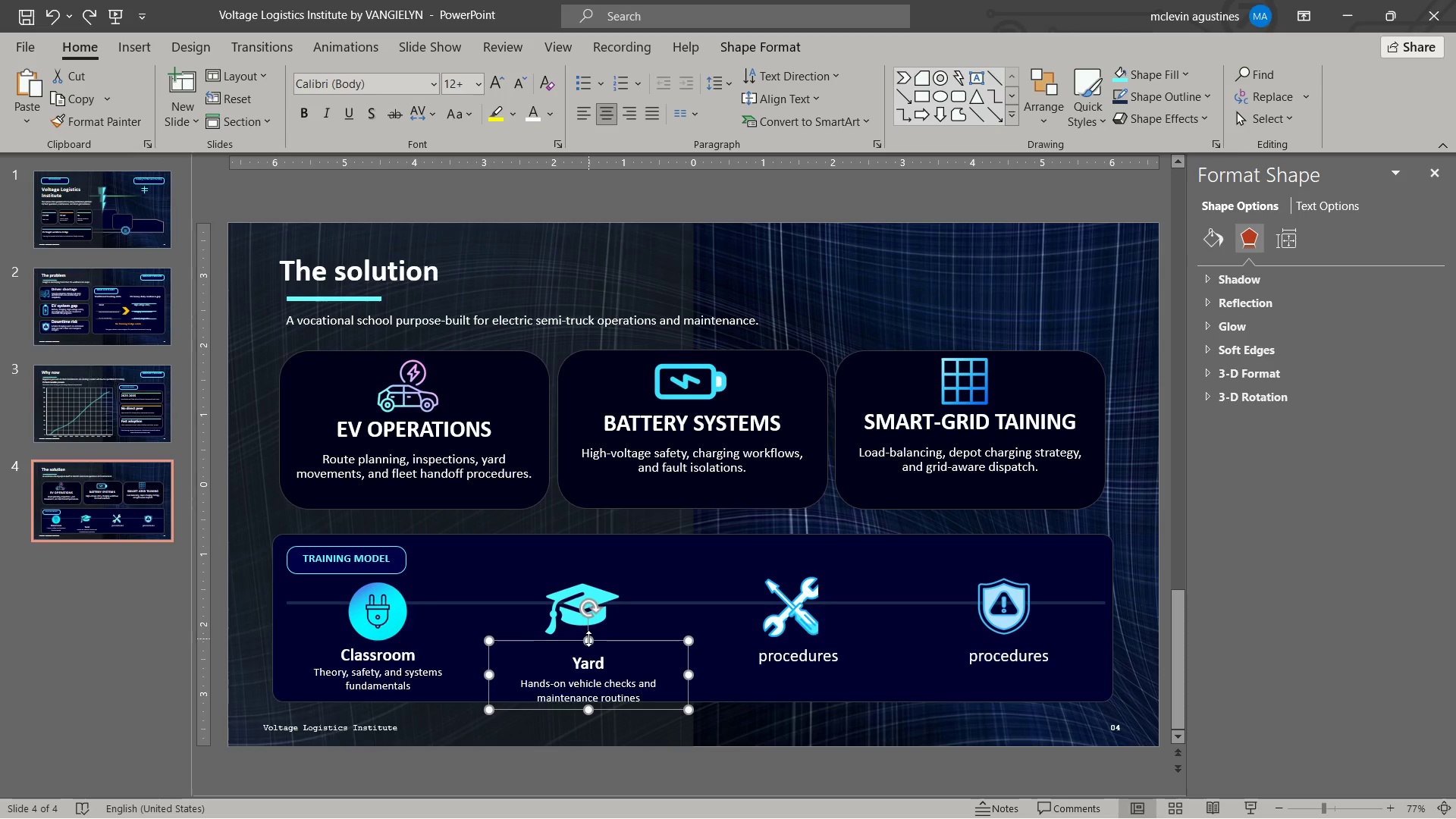 
left_click_drag(start_coordinate=[588, 639], to_coordinate=[588, 631])
 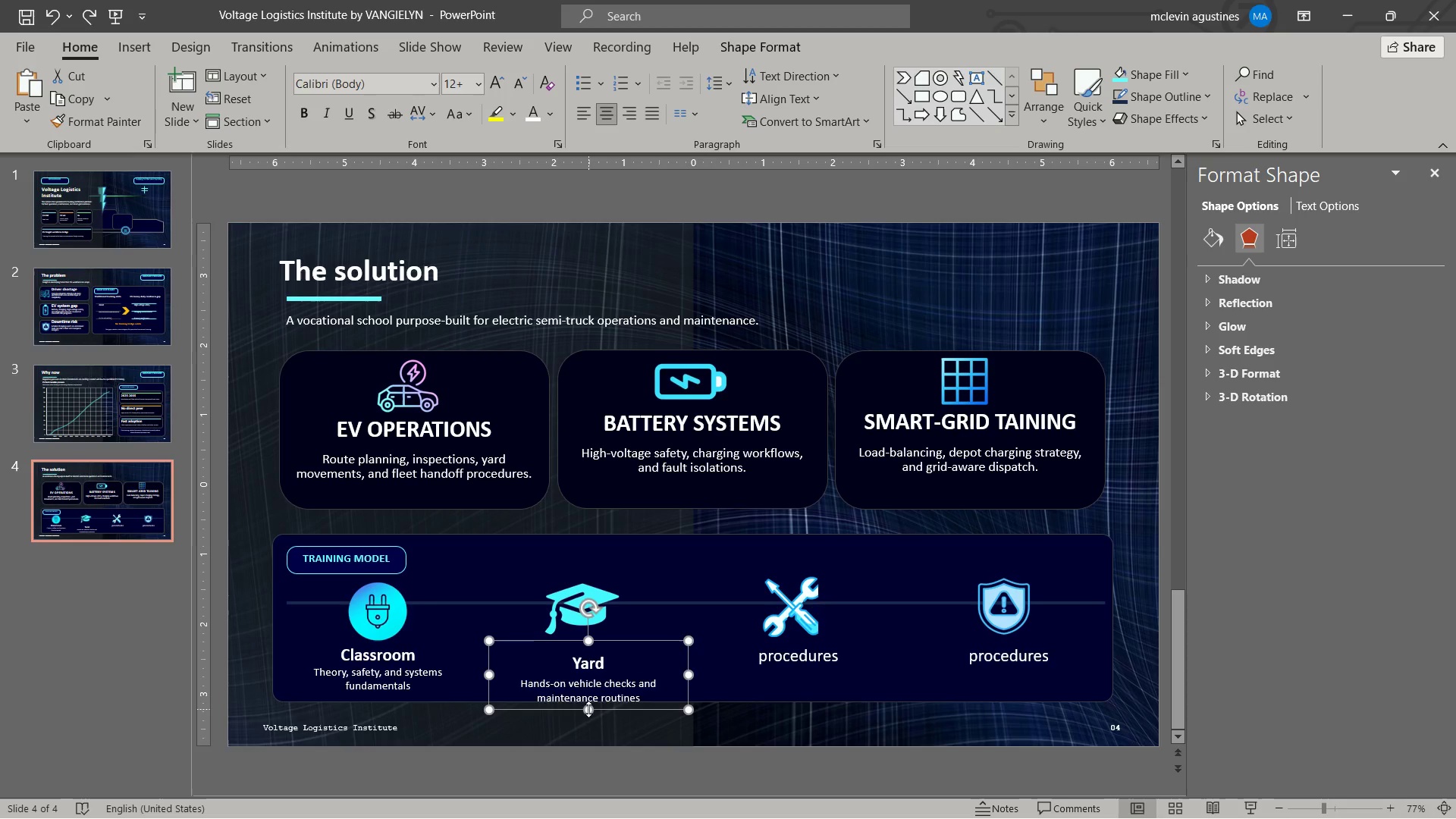 
left_click_drag(start_coordinate=[588, 710], to_coordinate=[588, 715])
 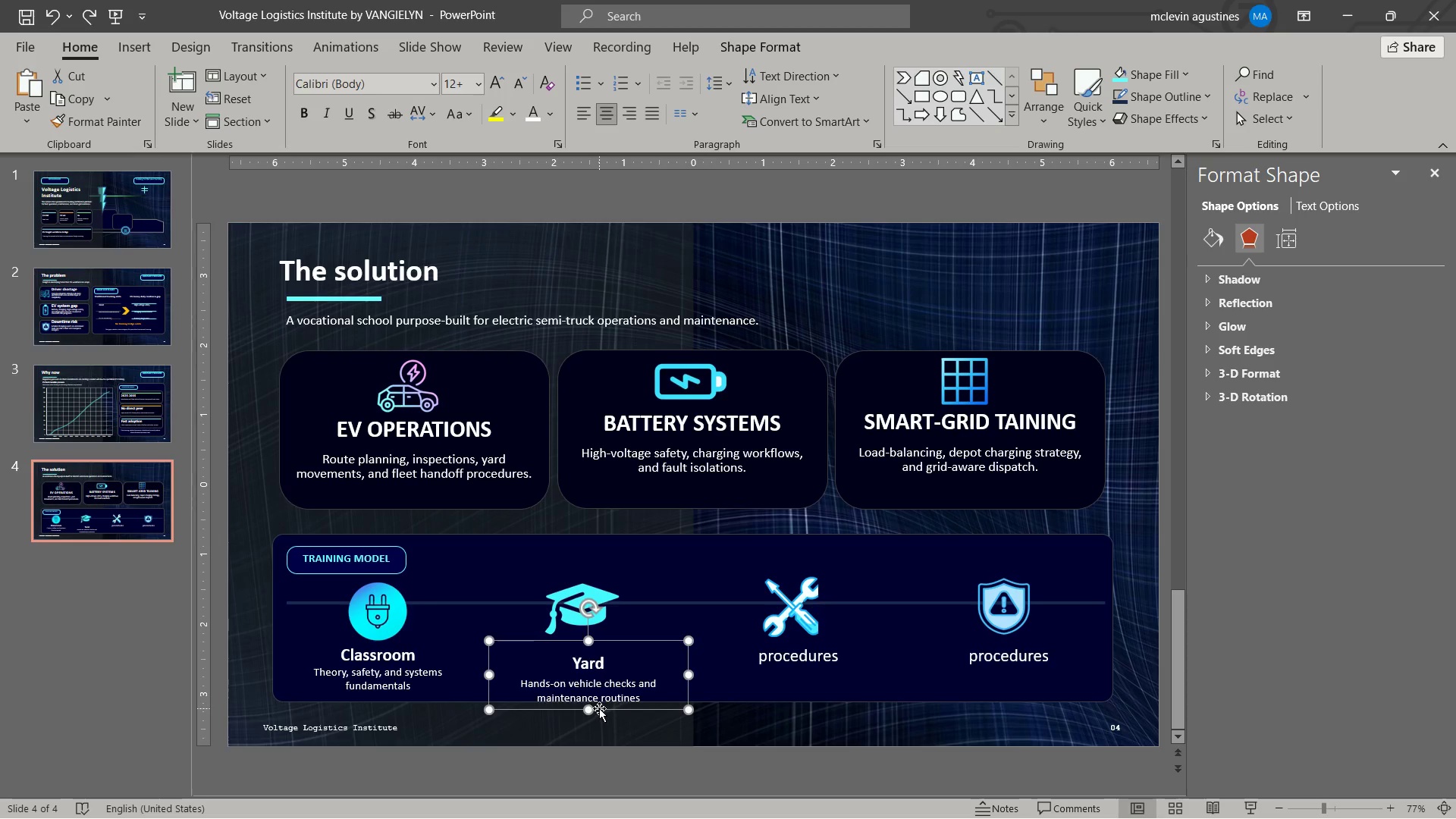 
left_click([599, 708])
 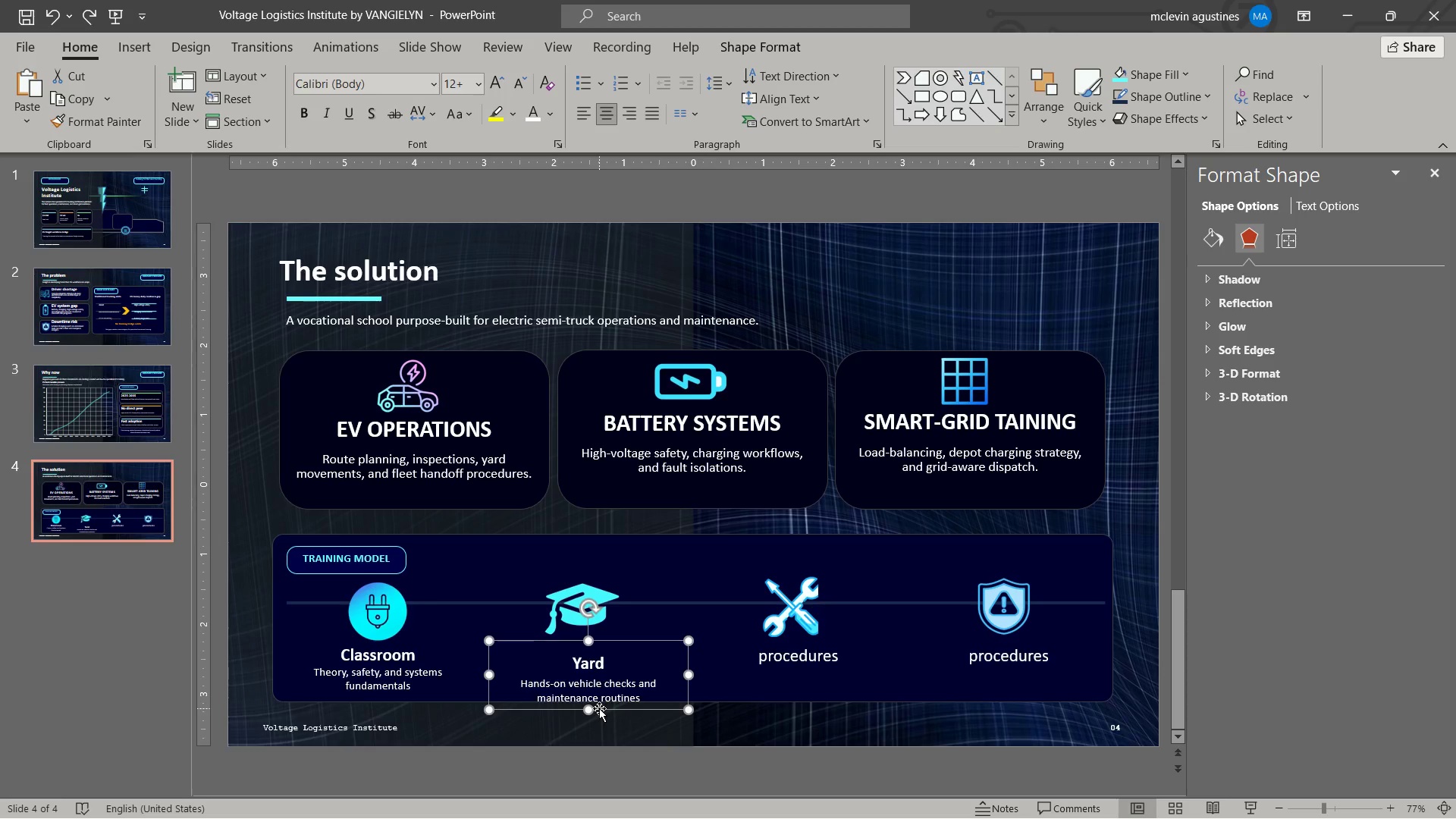 
key(ArrowUp)
 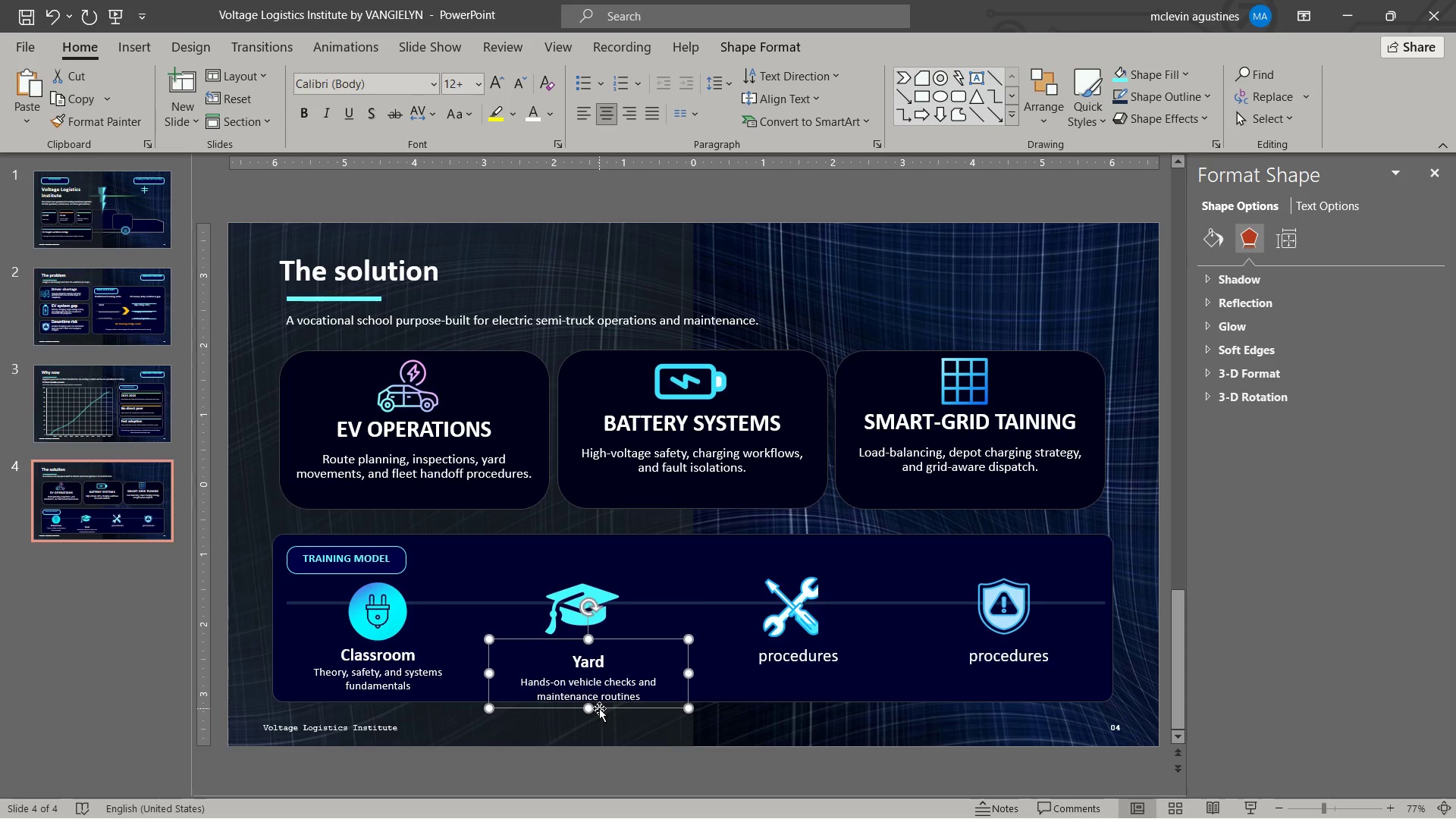 
key(ArrowUp)
 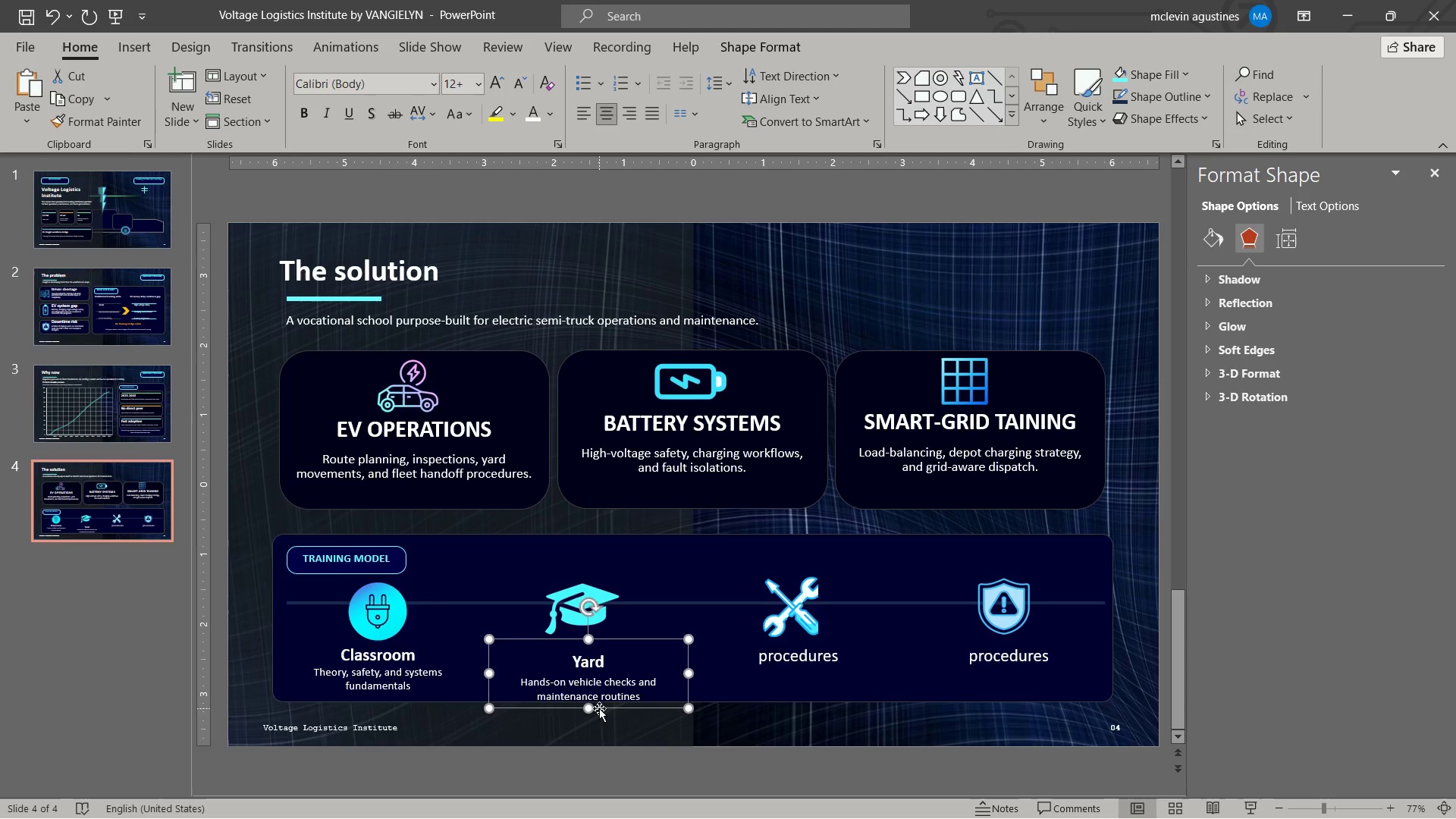 
key(ArrowUp)
 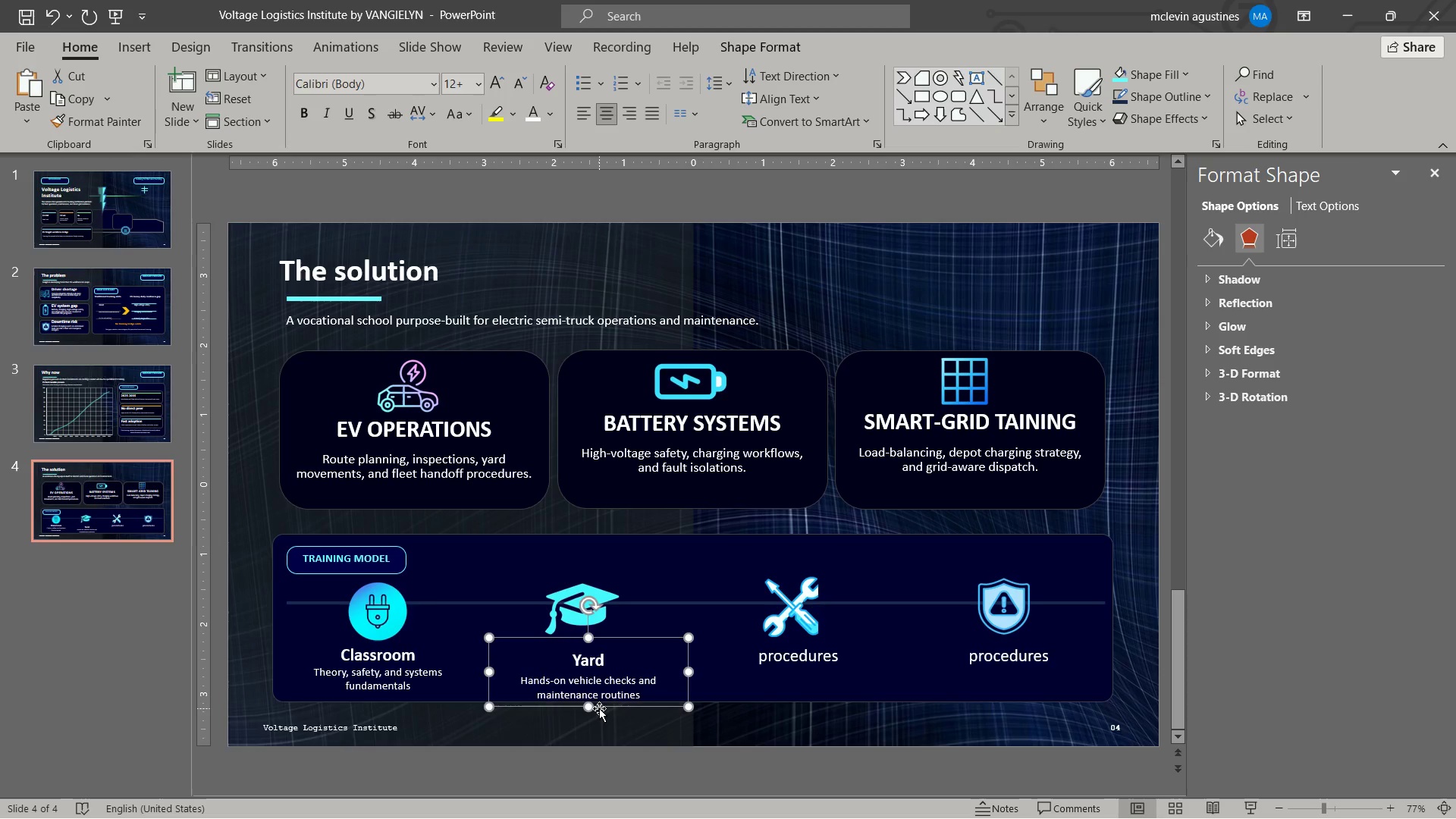 
key(ArrowUp)
 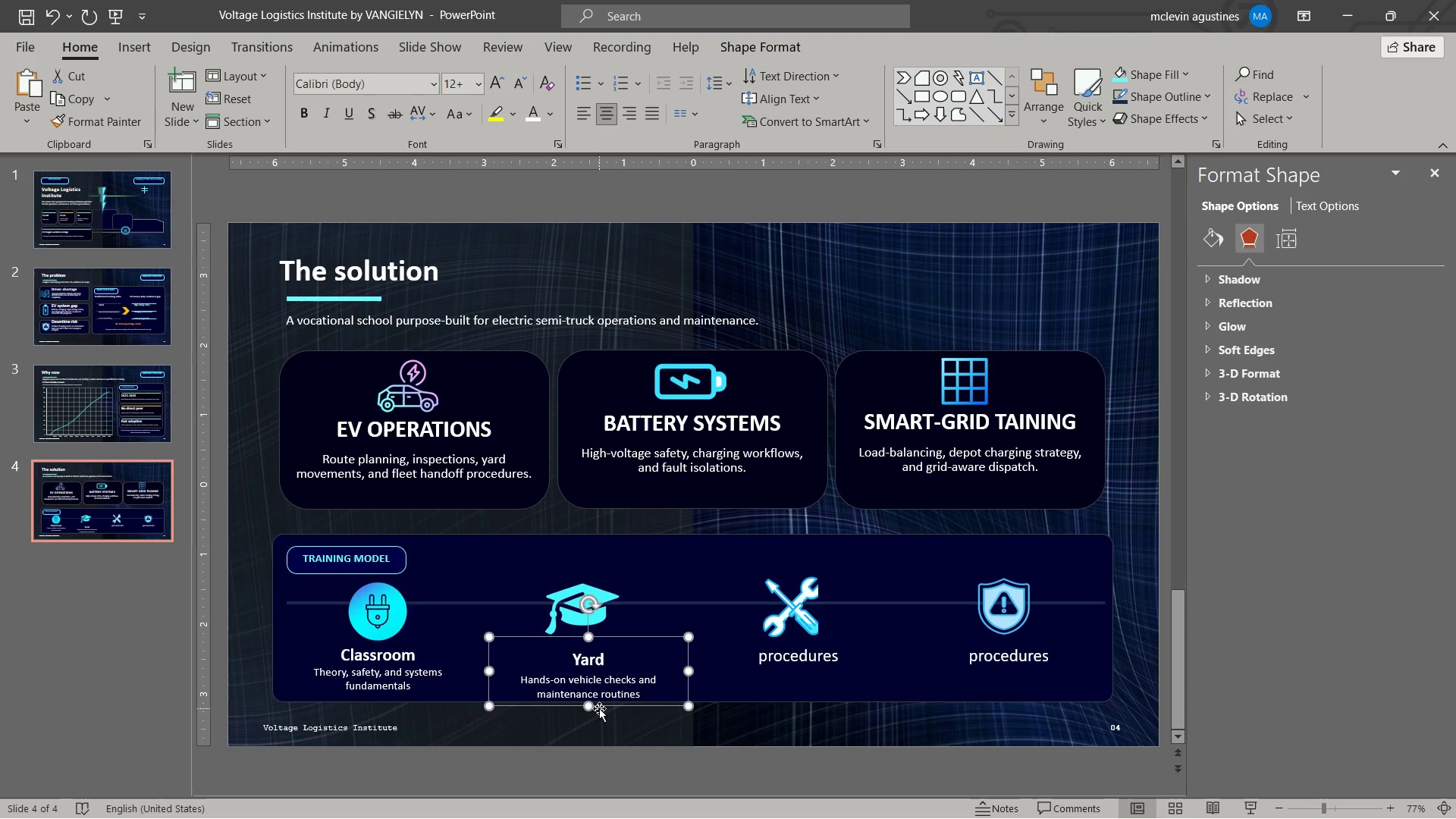 
key(ArrowUp)
 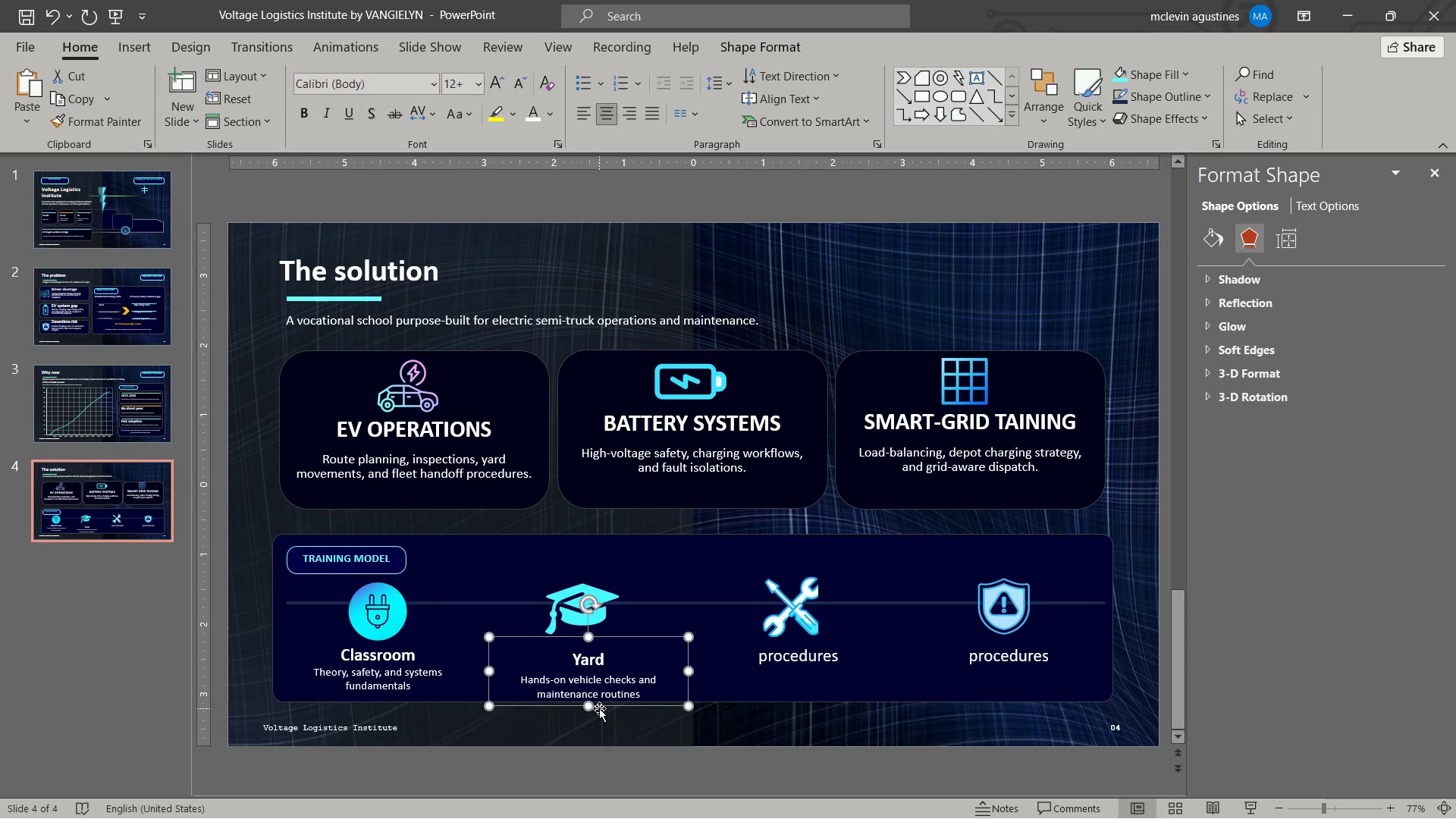 
key(ArrowUp)
 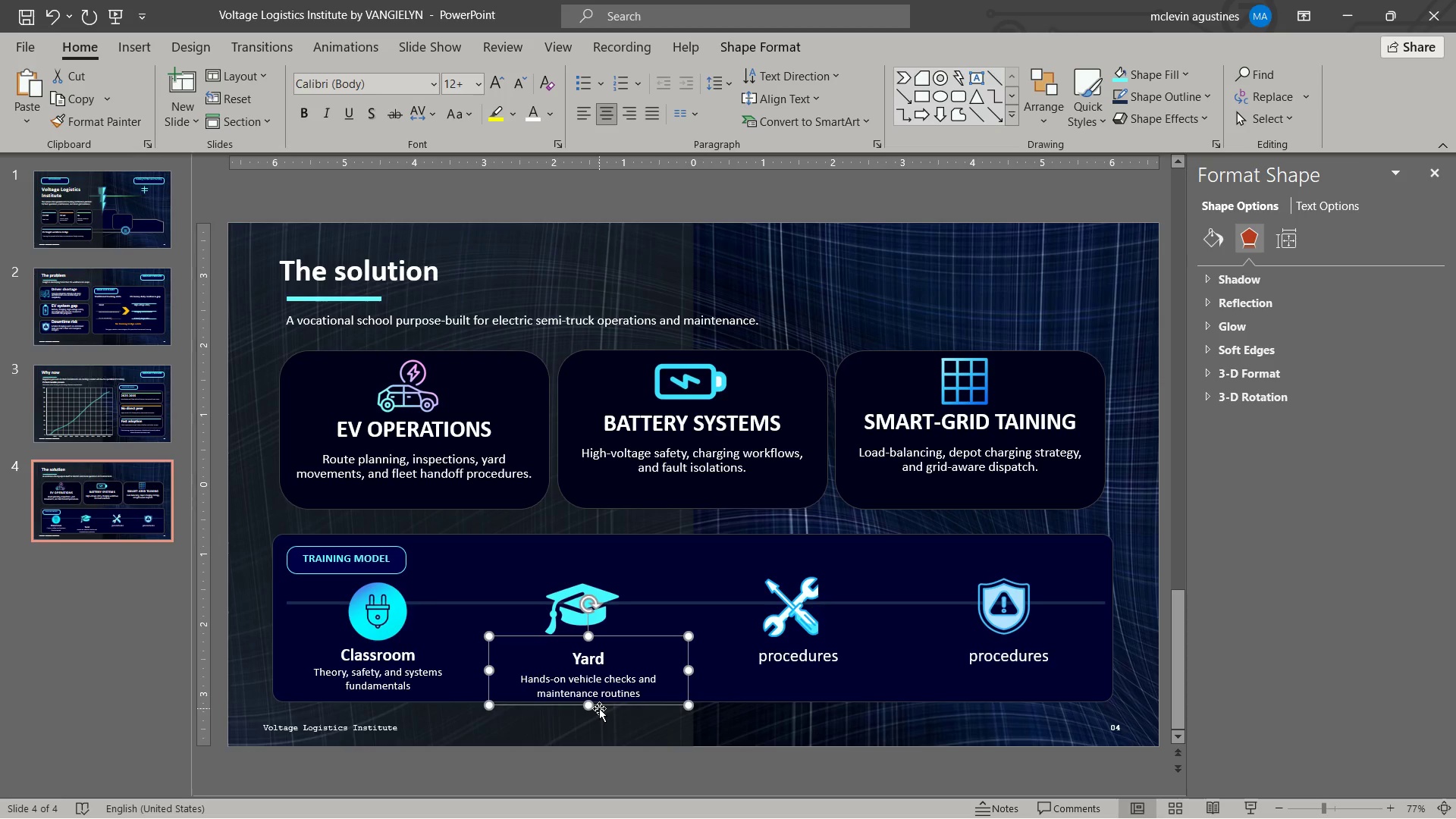 
key(ArrowUp)
 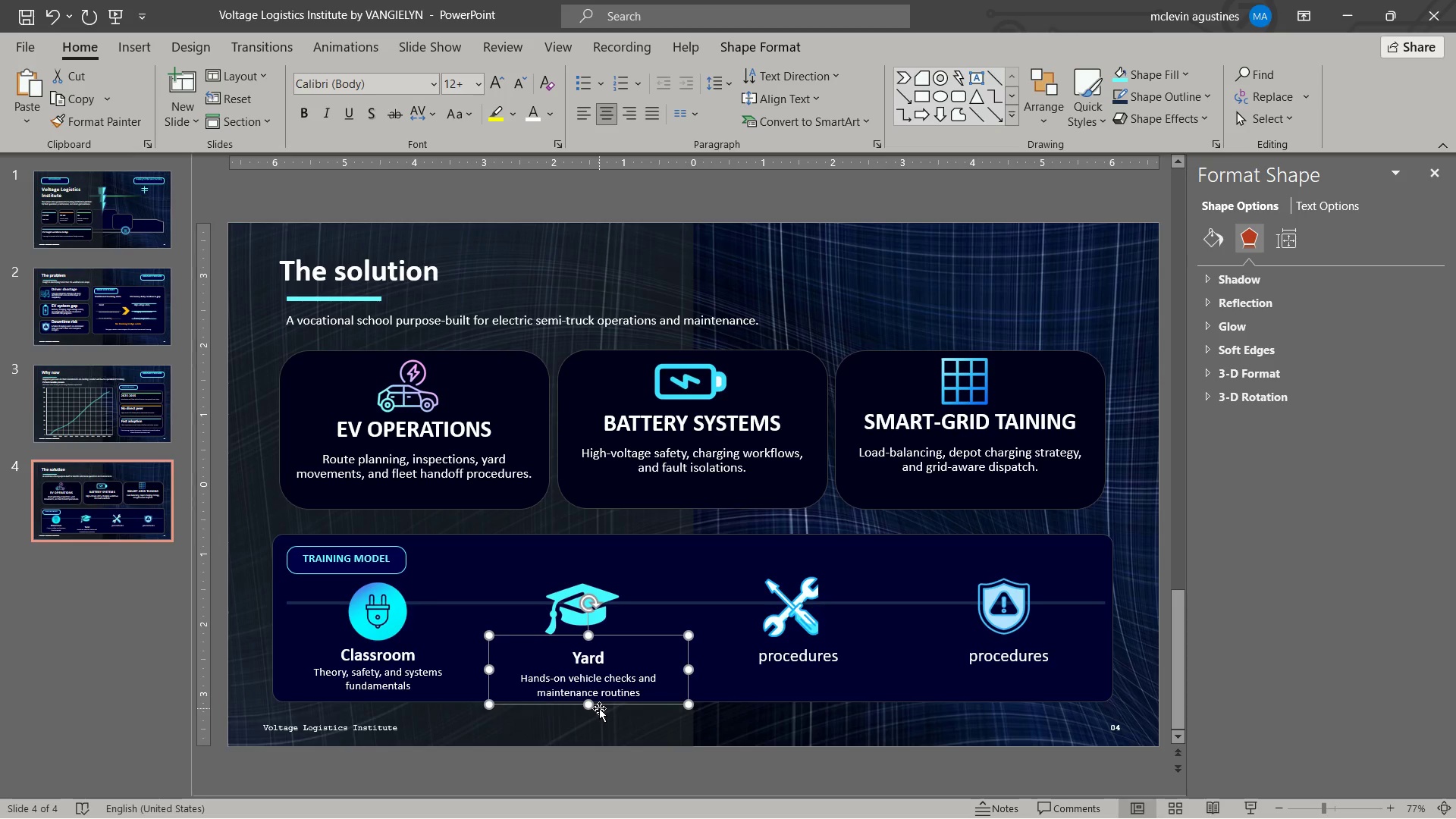 
key(ArrowUp)
 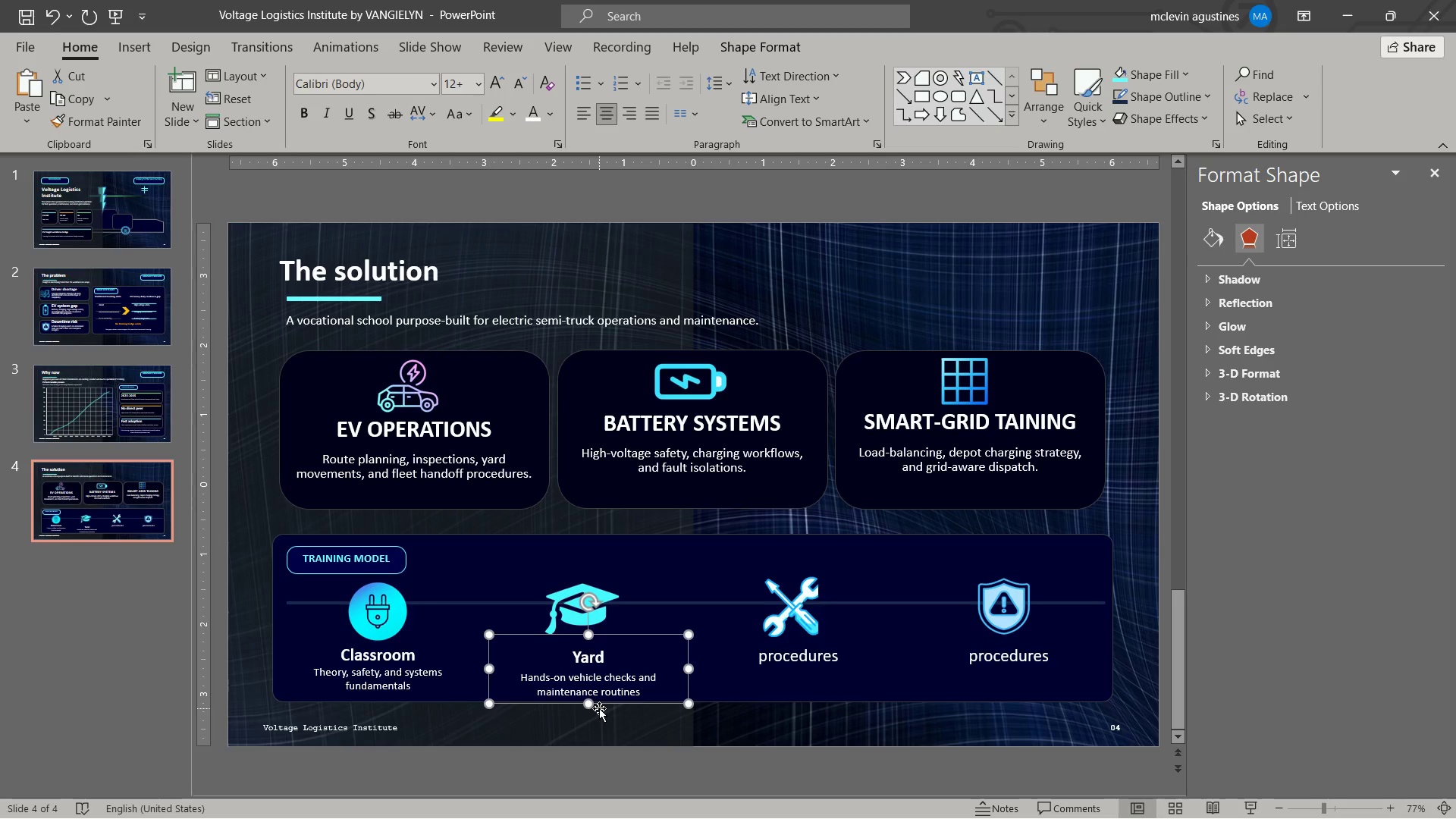 
key(ArrowUp)
 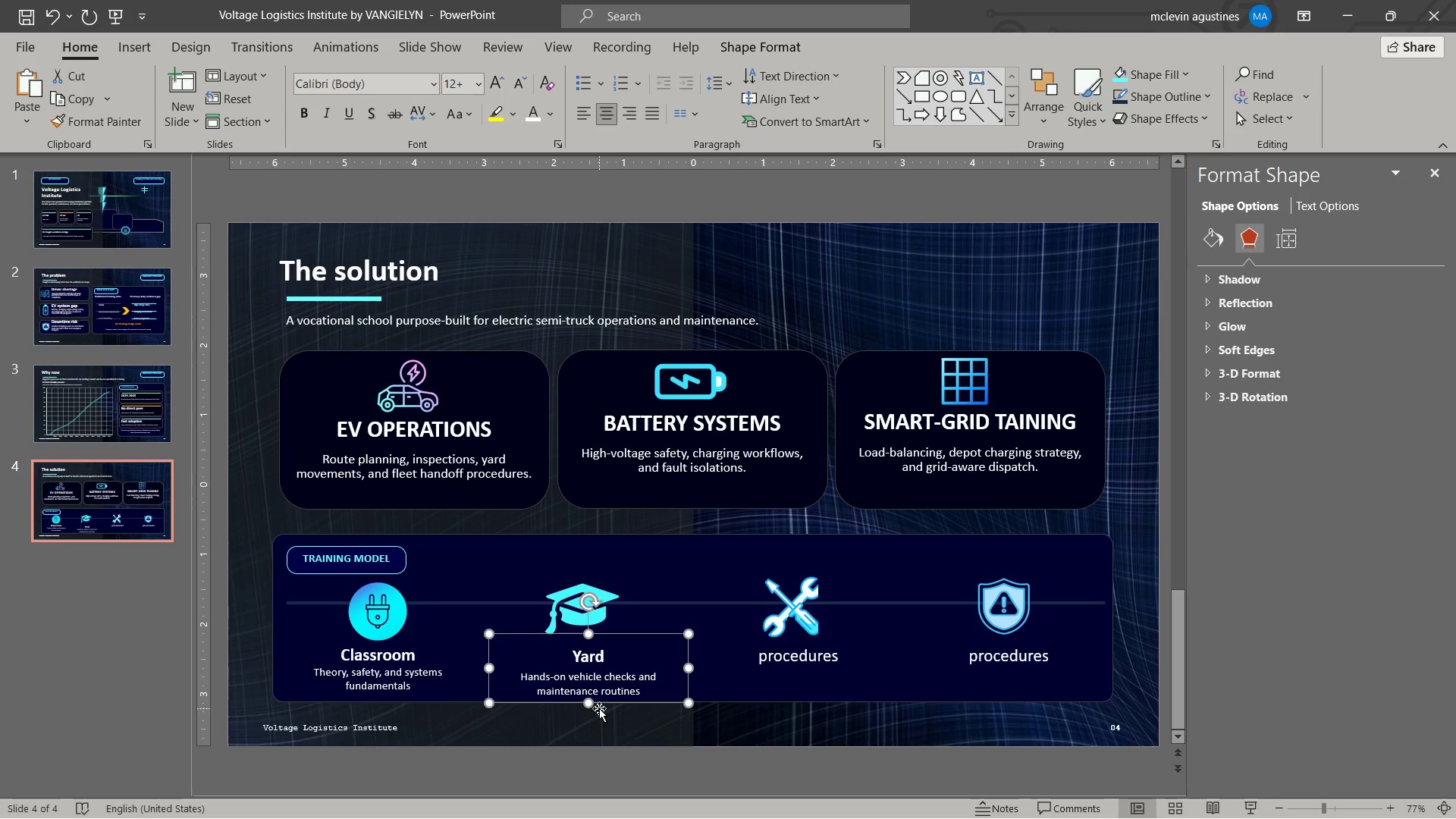 
key(ArrowUp)
 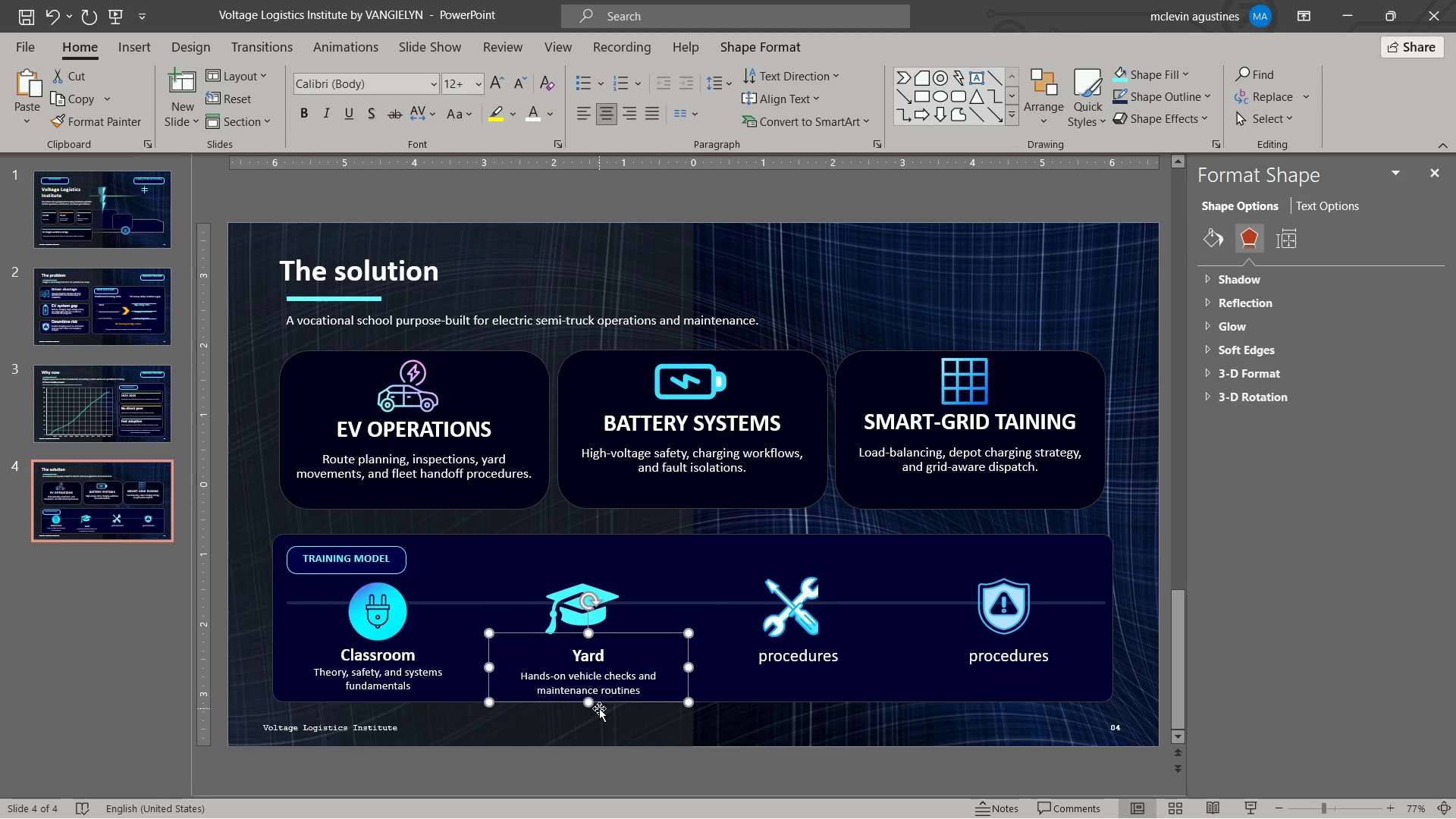 
key(Escape)
 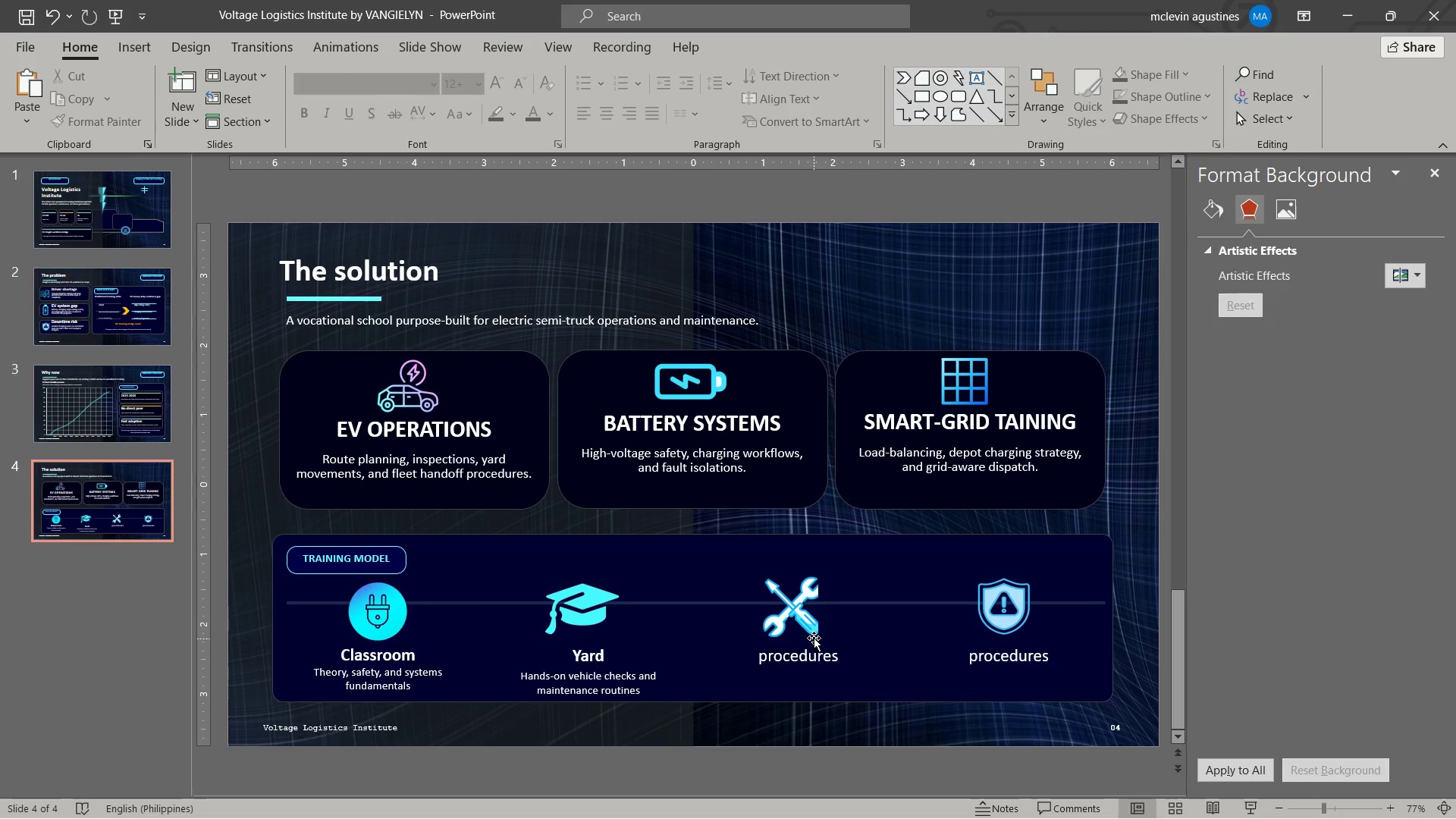 
left_click([791, 657])
 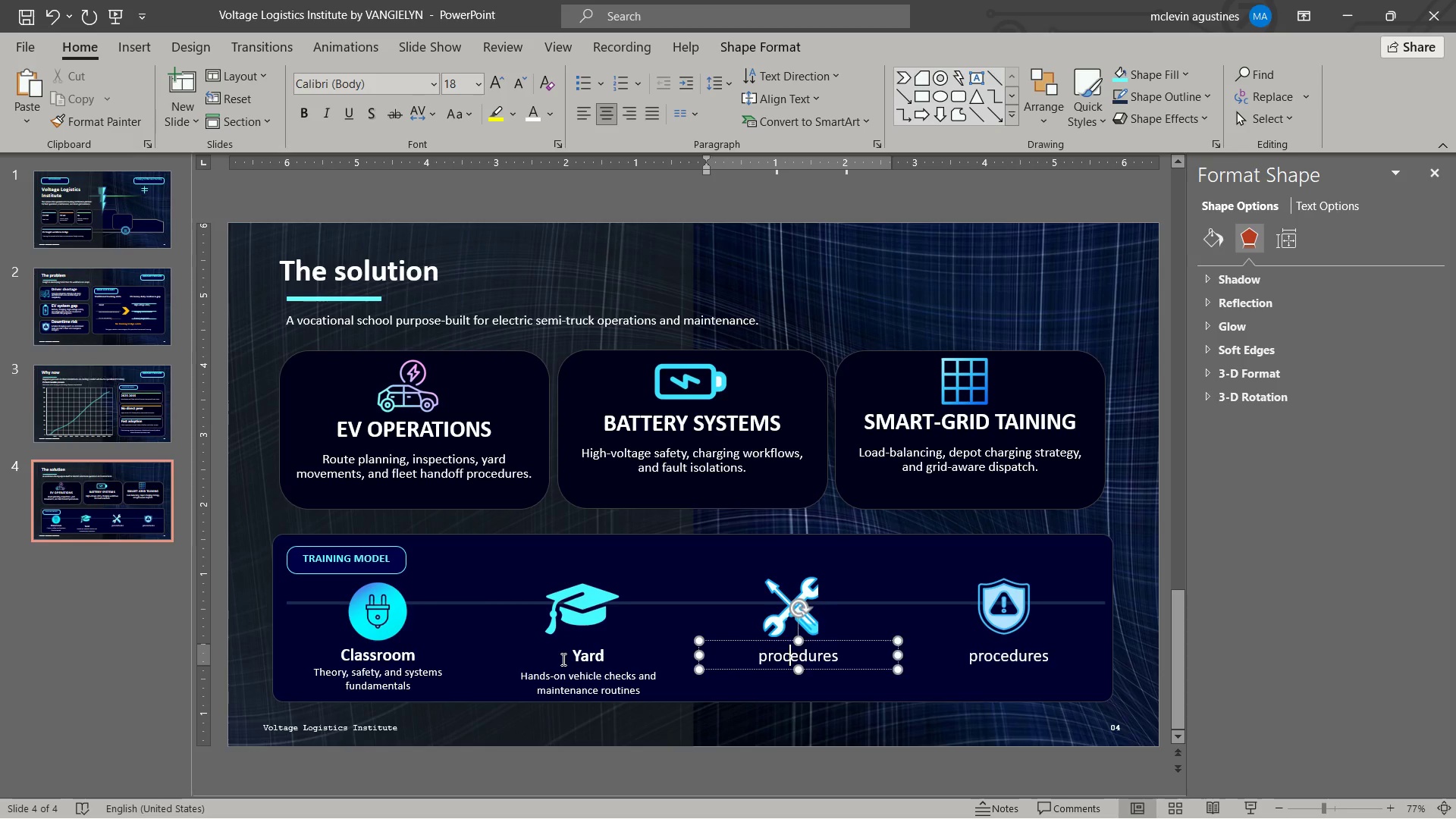 
left_click_drag(start_coordinate=[568, 654], to_coordinate=[677, 700])
 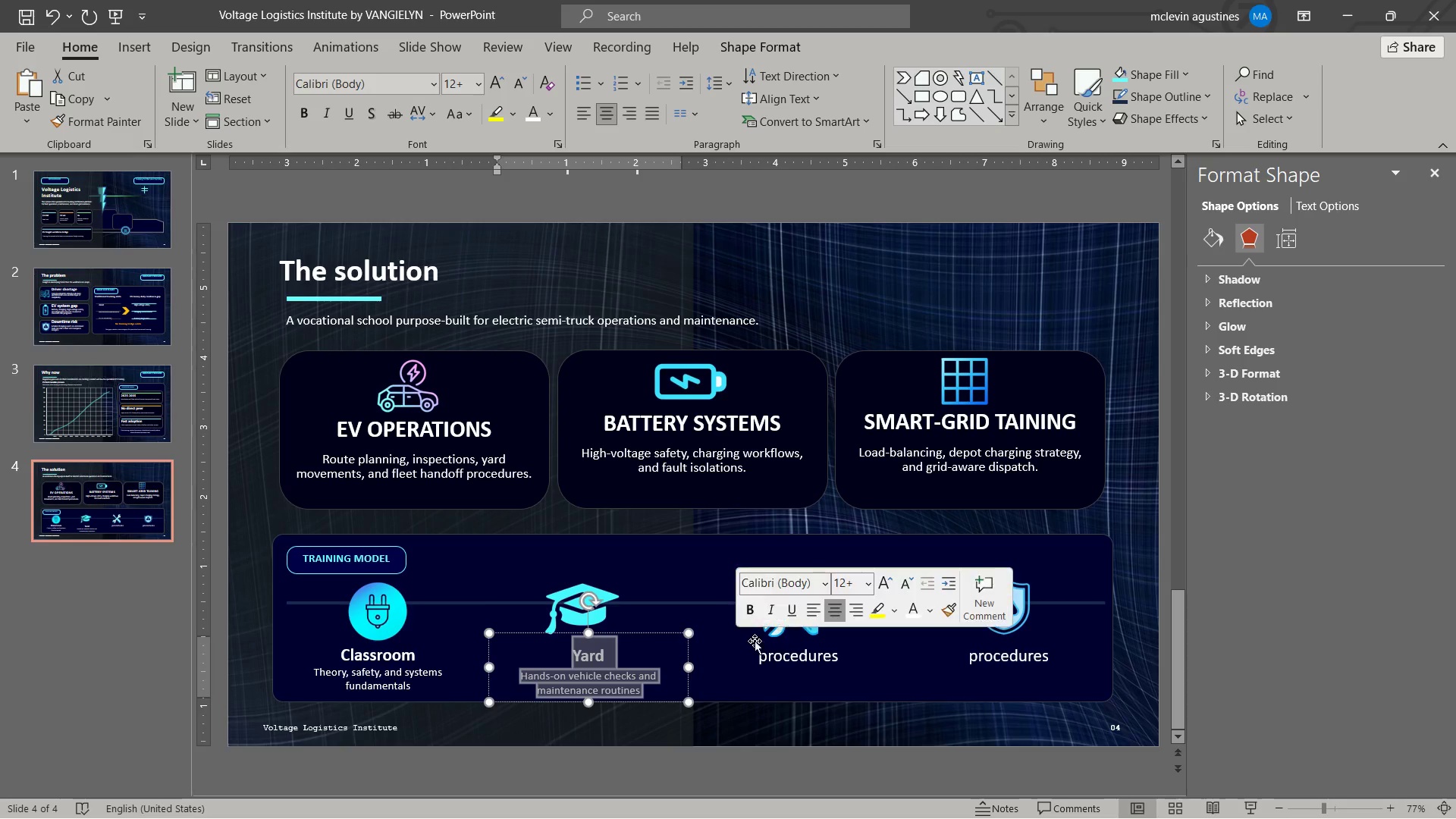 
key(Control+C)
 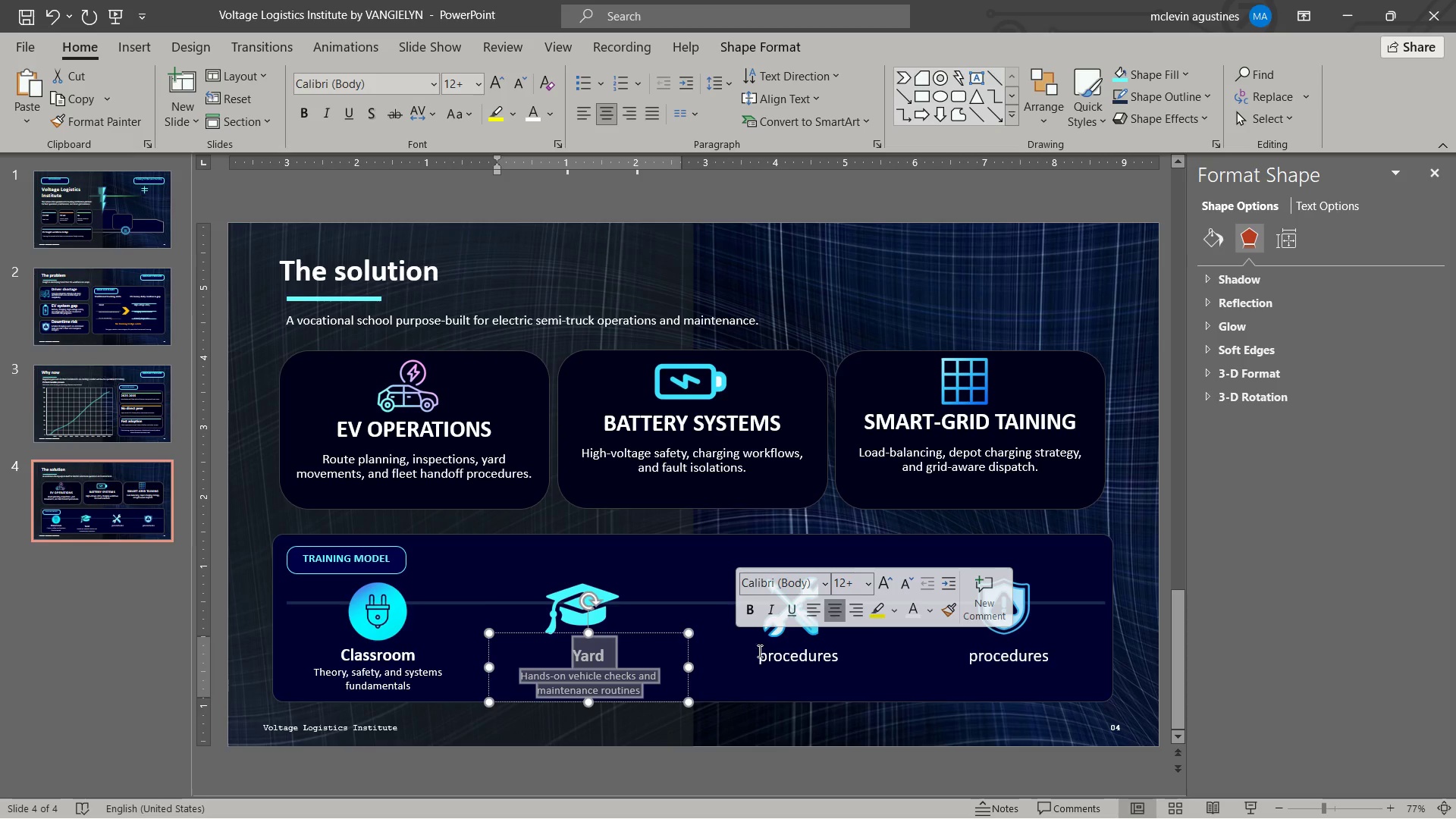 
left_click([760, 651])
 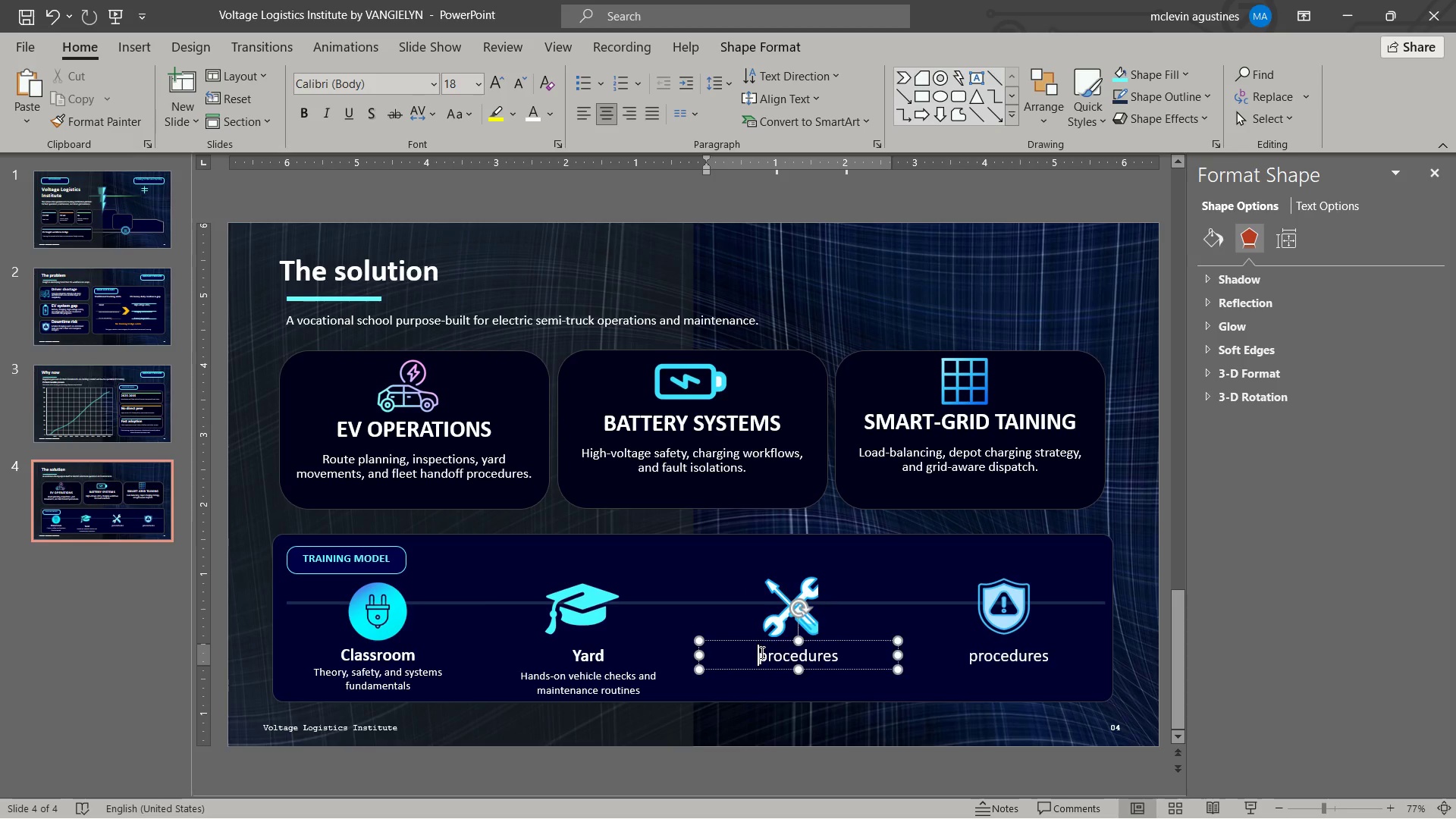 
left_click_drag(start_coordinate=[760, 651], to_coordinate=[886, 678])
 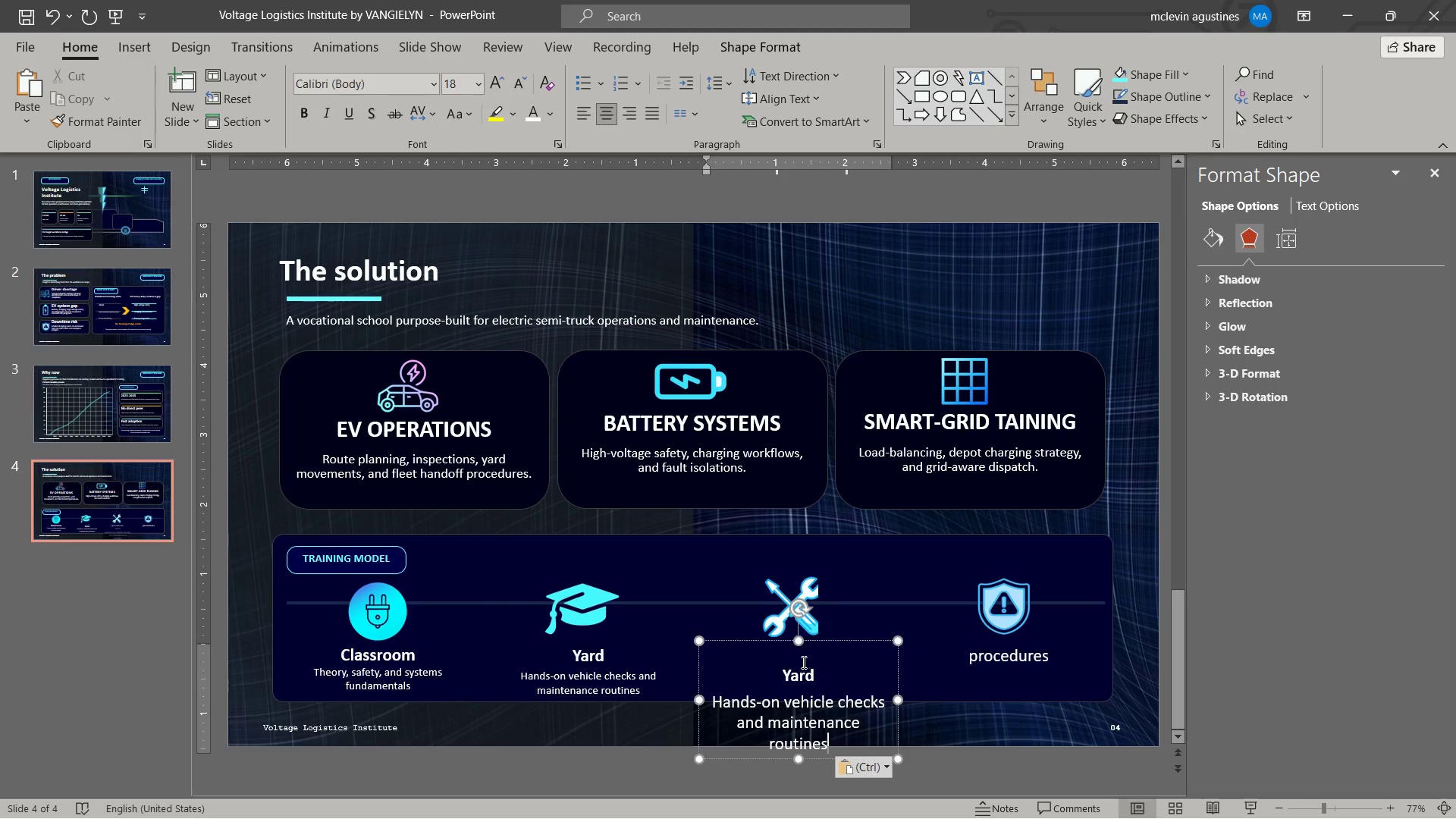 
key(Control+ControlLeft)
 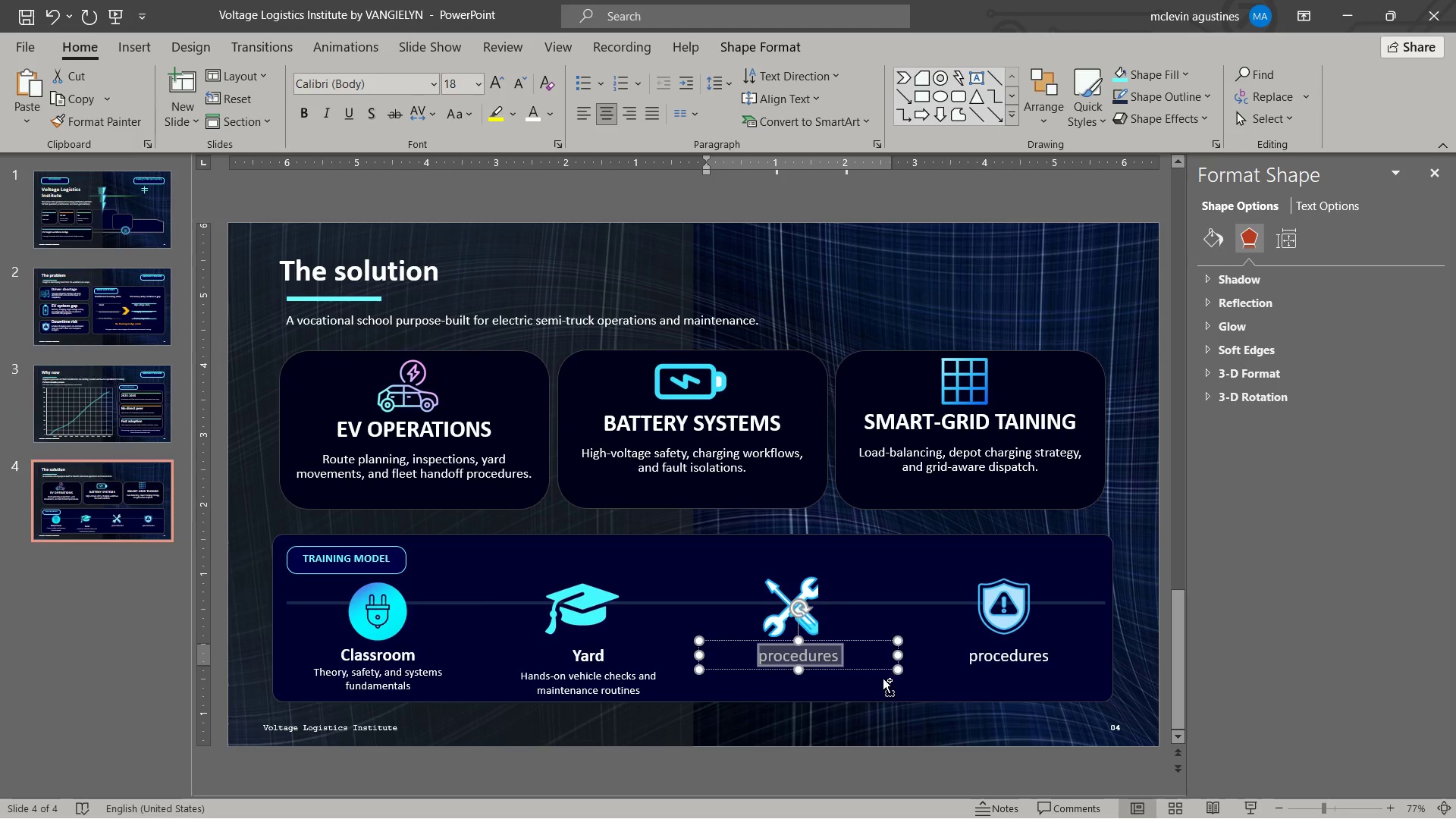 
key(Control+V)
 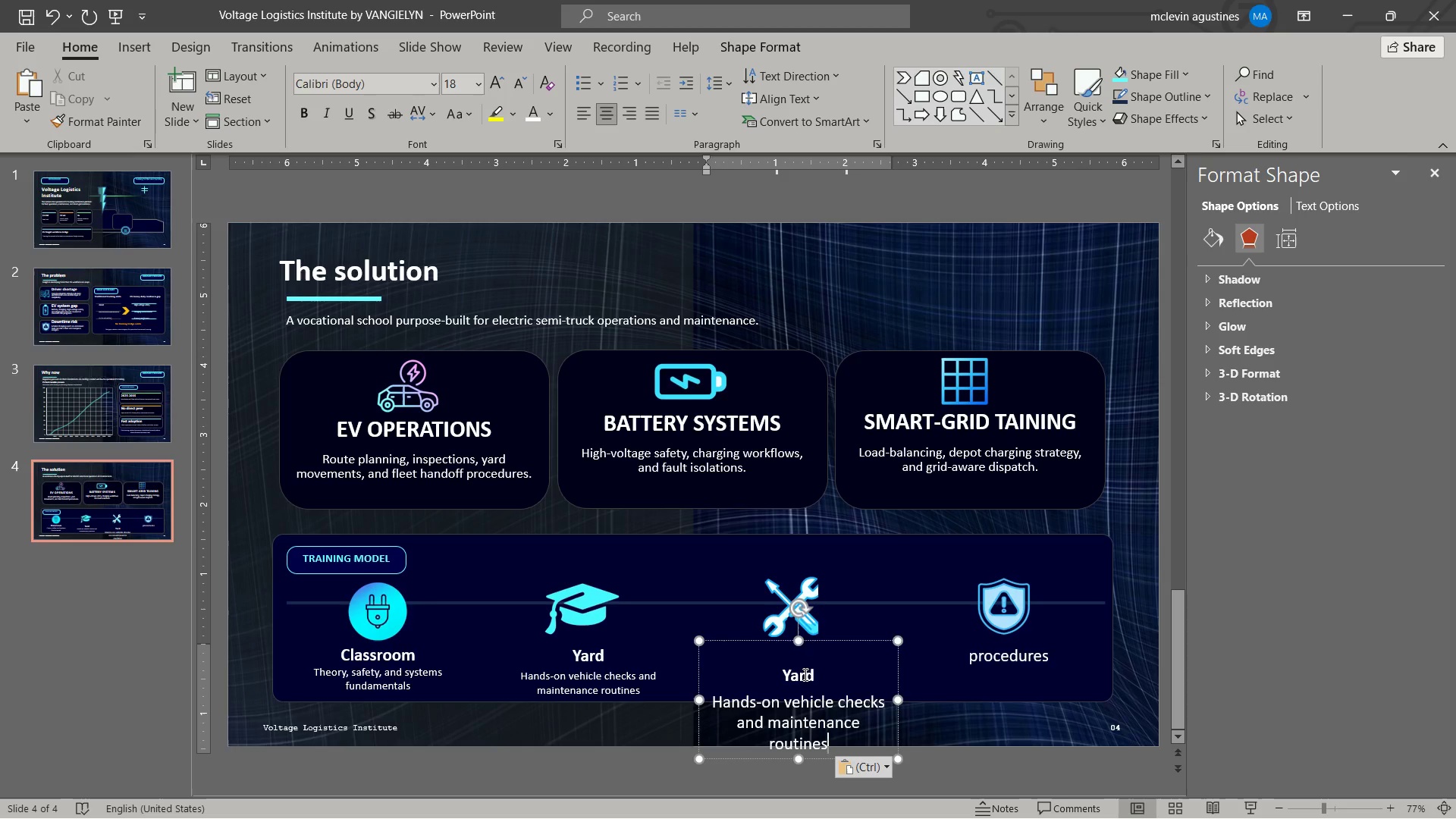 
left_click([799, 651])
 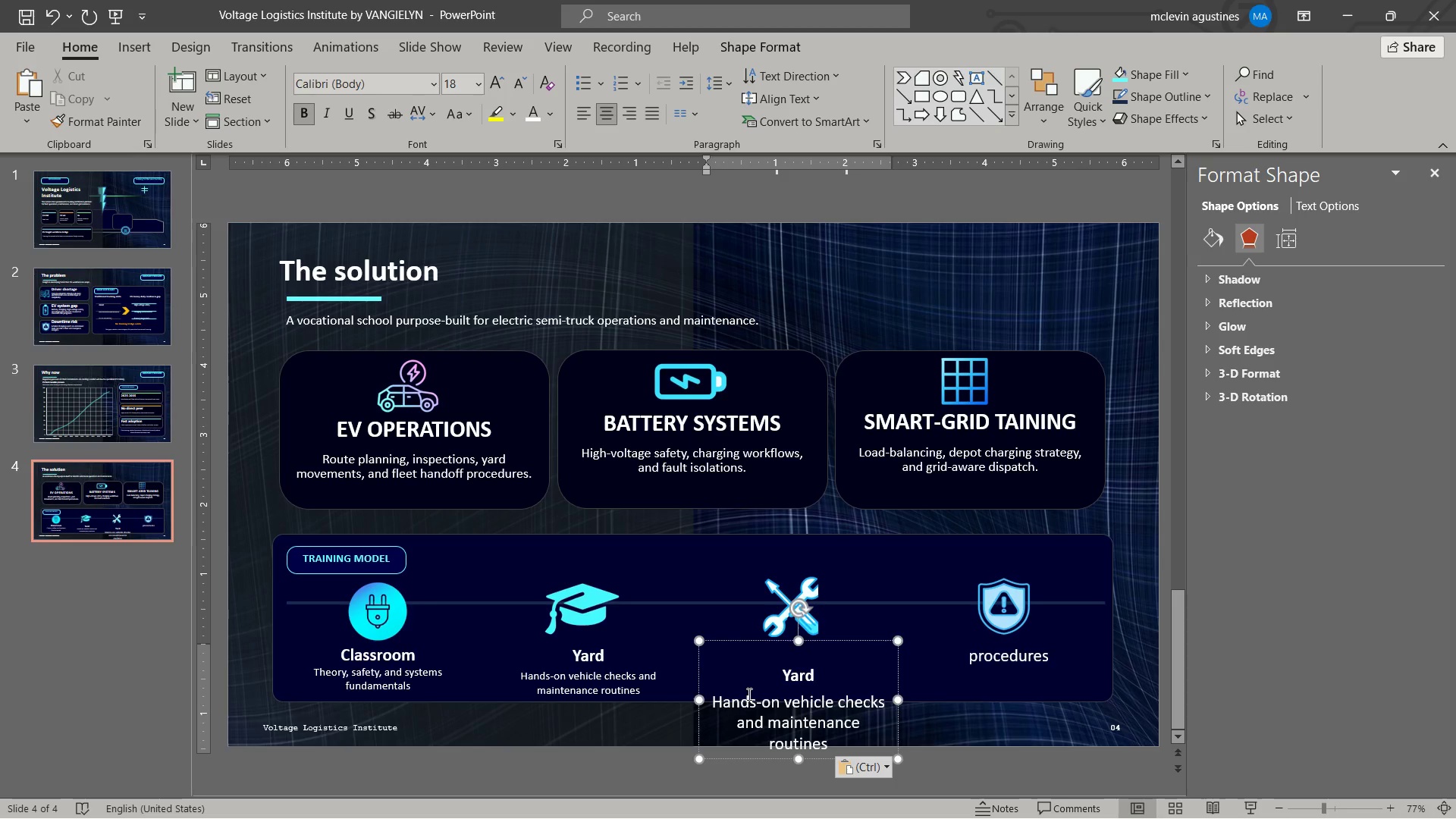 
left_click([386, 680])
 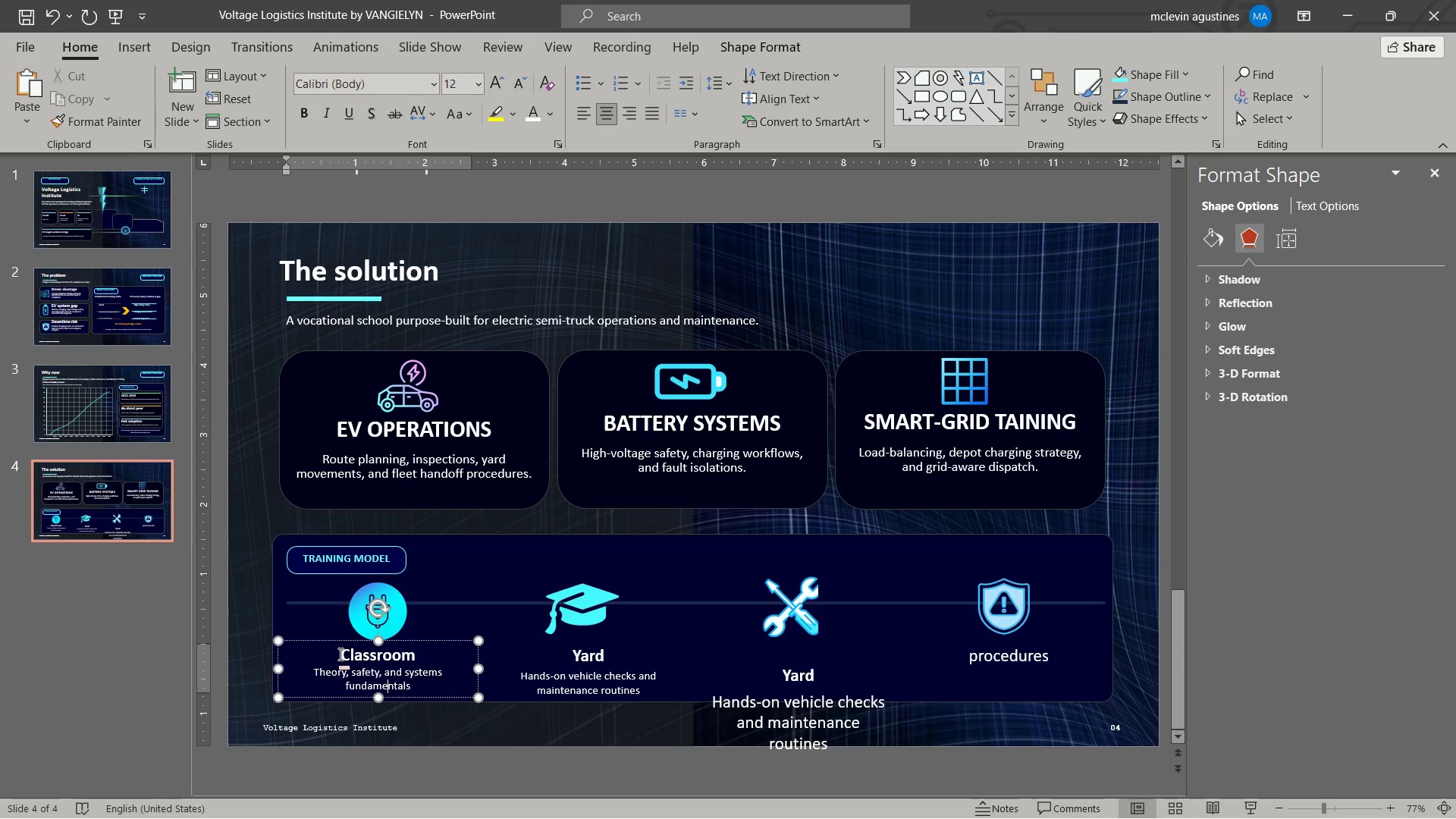 
left_click_drag(start_coordinate=[339, 654], to_coordinate=[485, 692])
 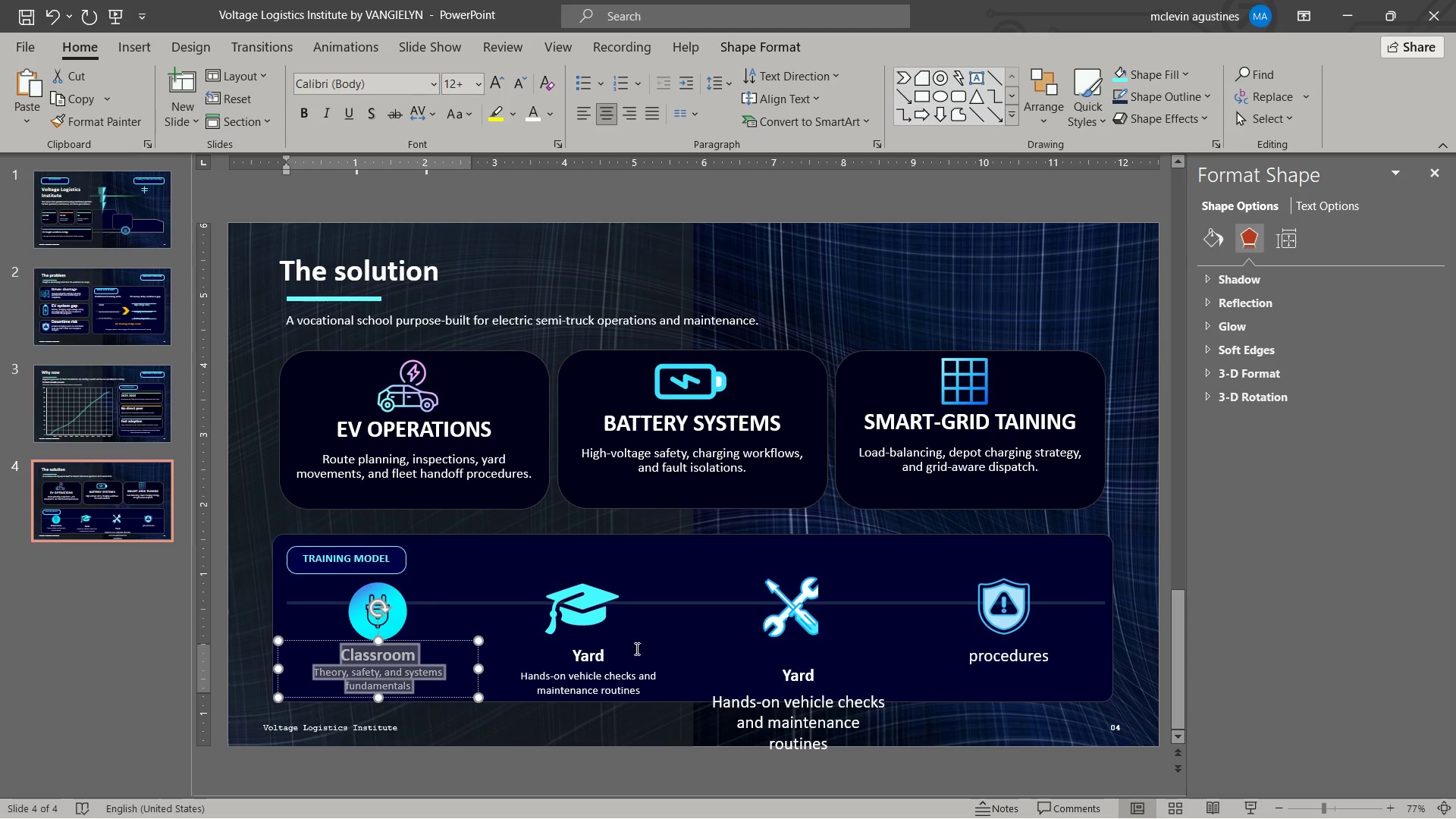 
key(Control+C)
 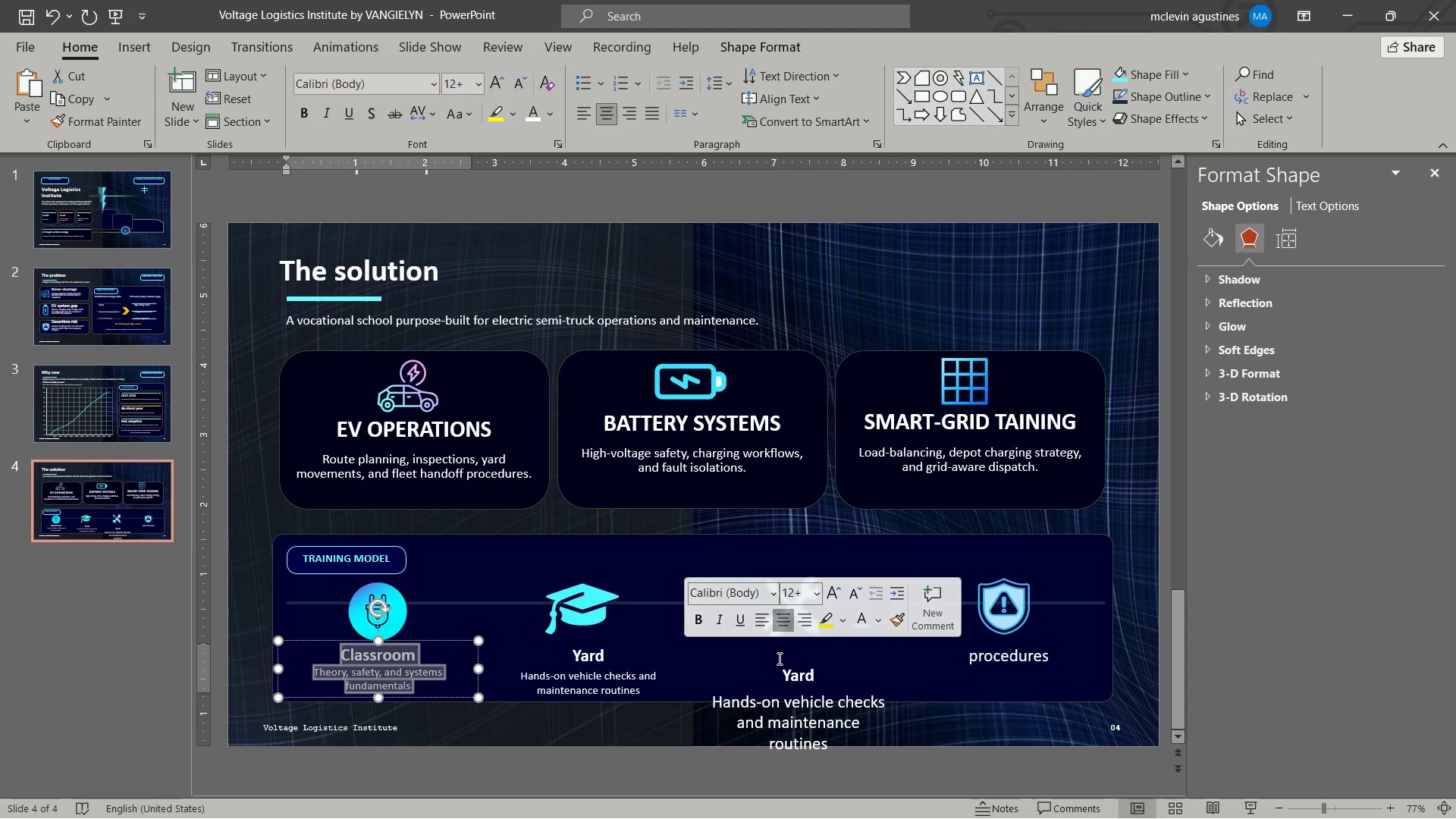 
left_click_drag(start_coordinate=[778, 658], to_coordinate=[905, 760])
 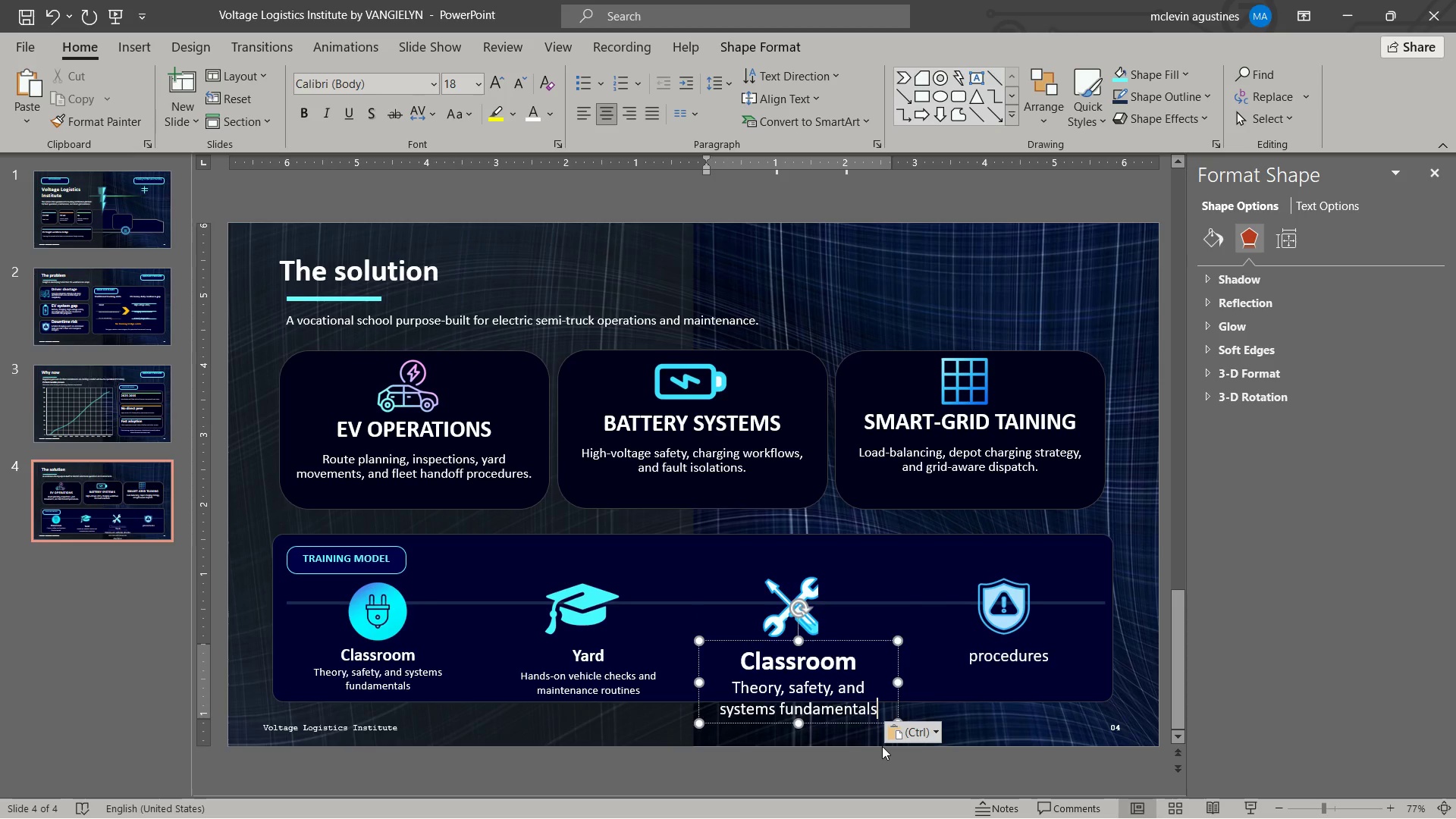 
key(Control+ControlLeft)
 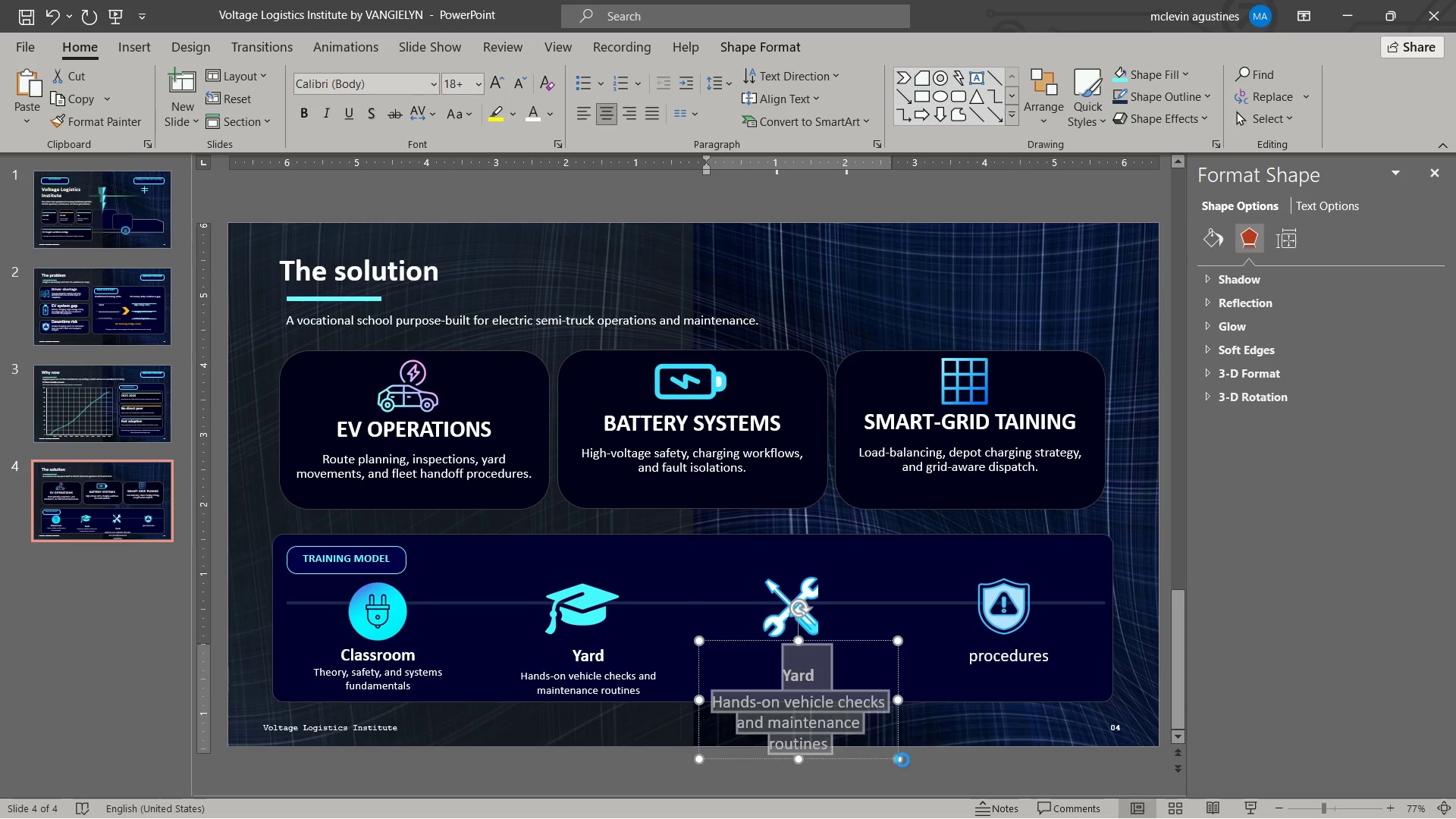 
key(Control+V)
 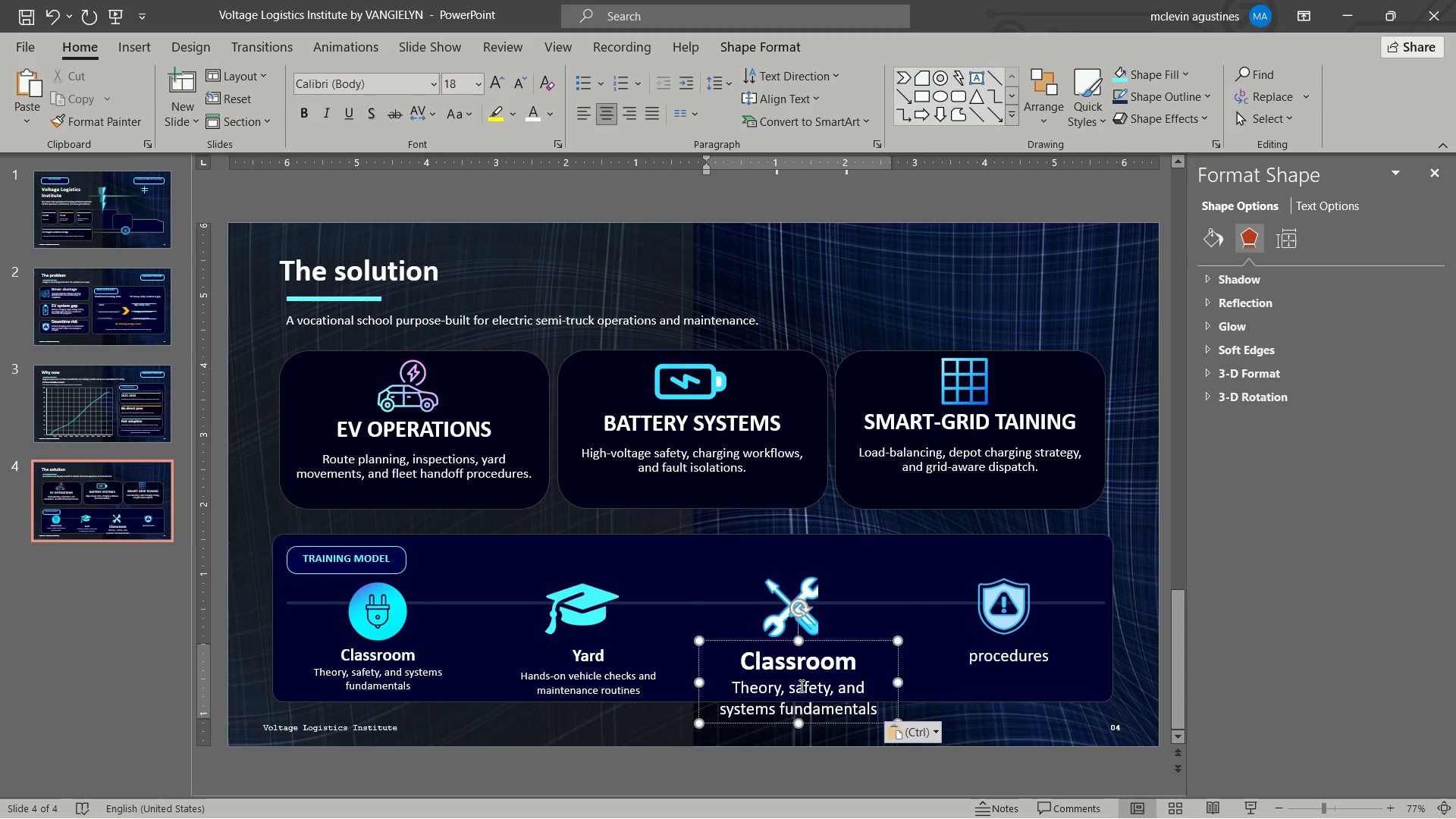 
left_click([584, 657])
 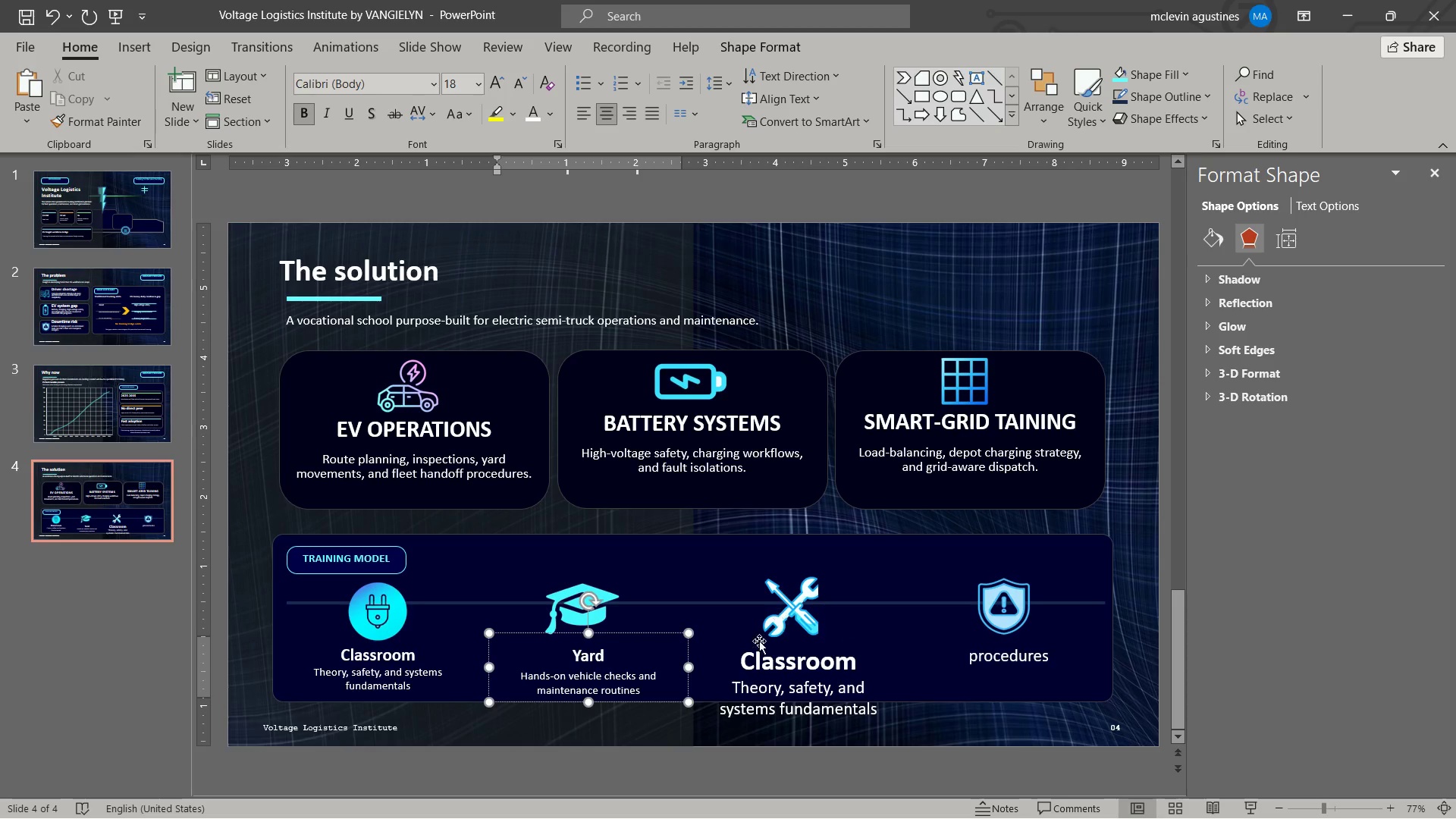 
double_click([760, 661])
 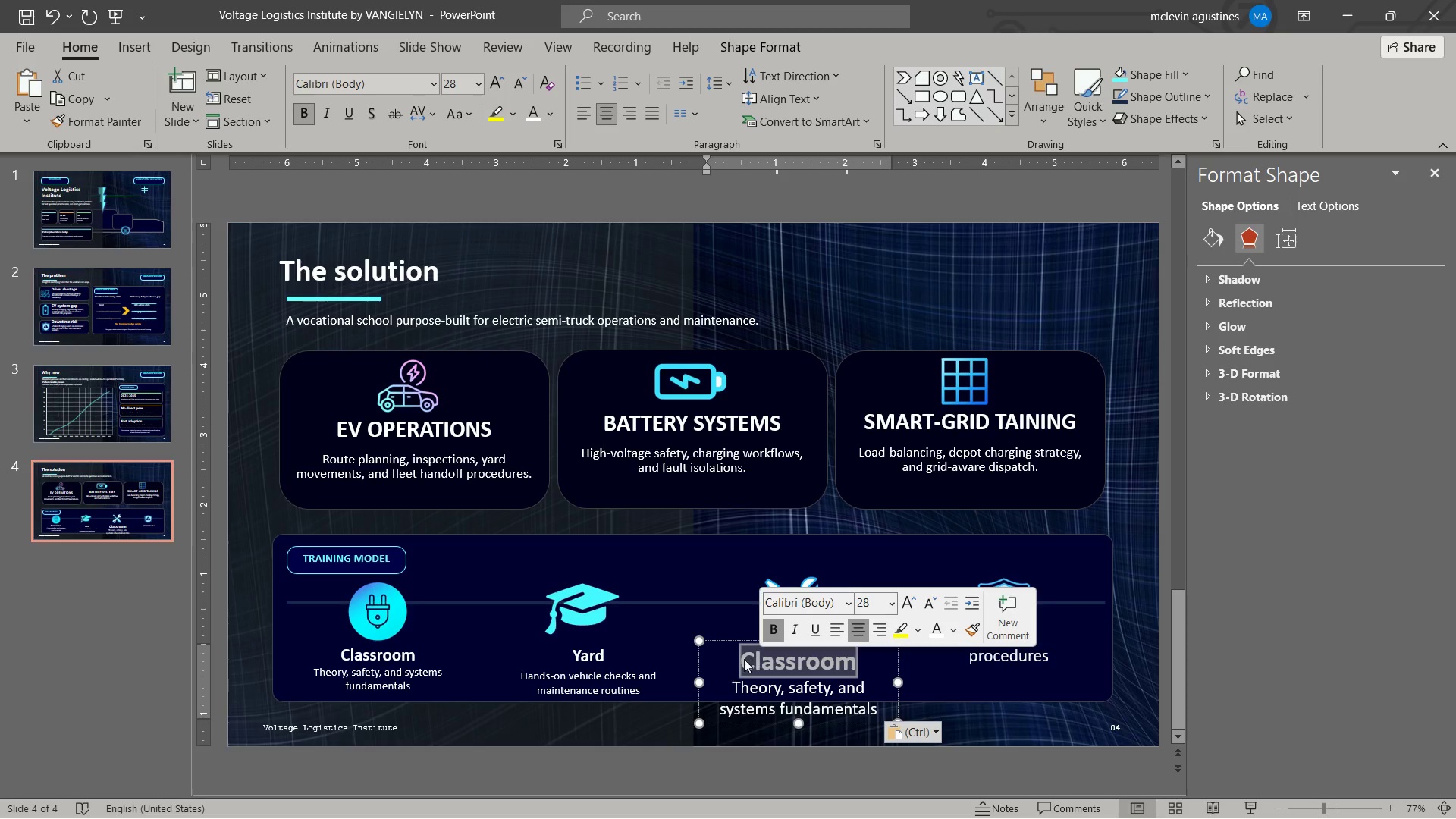 
type(deport)
key(Backspace)
key(Backspace)
type(t )
 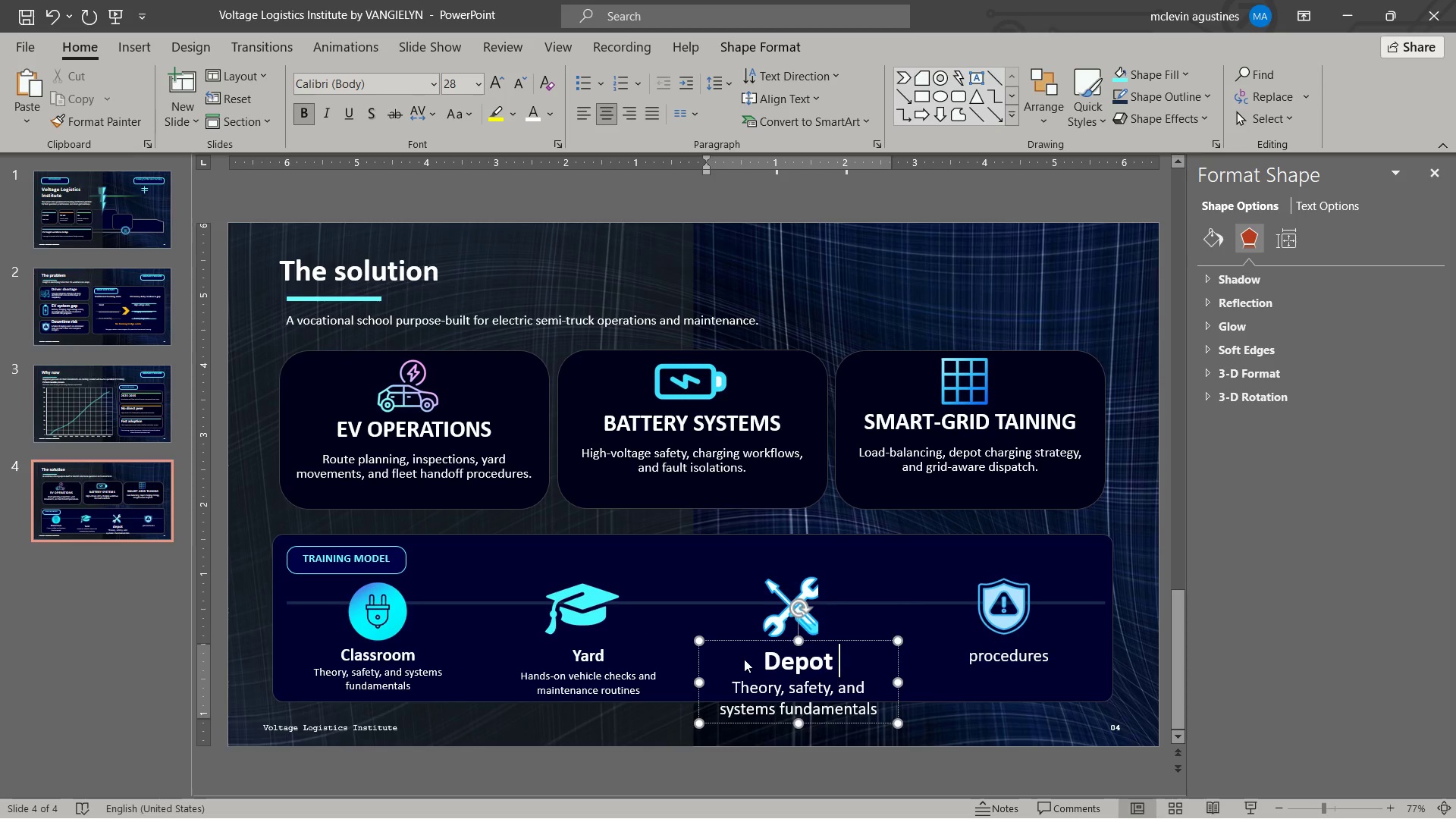 
key(ArrowLeft)
 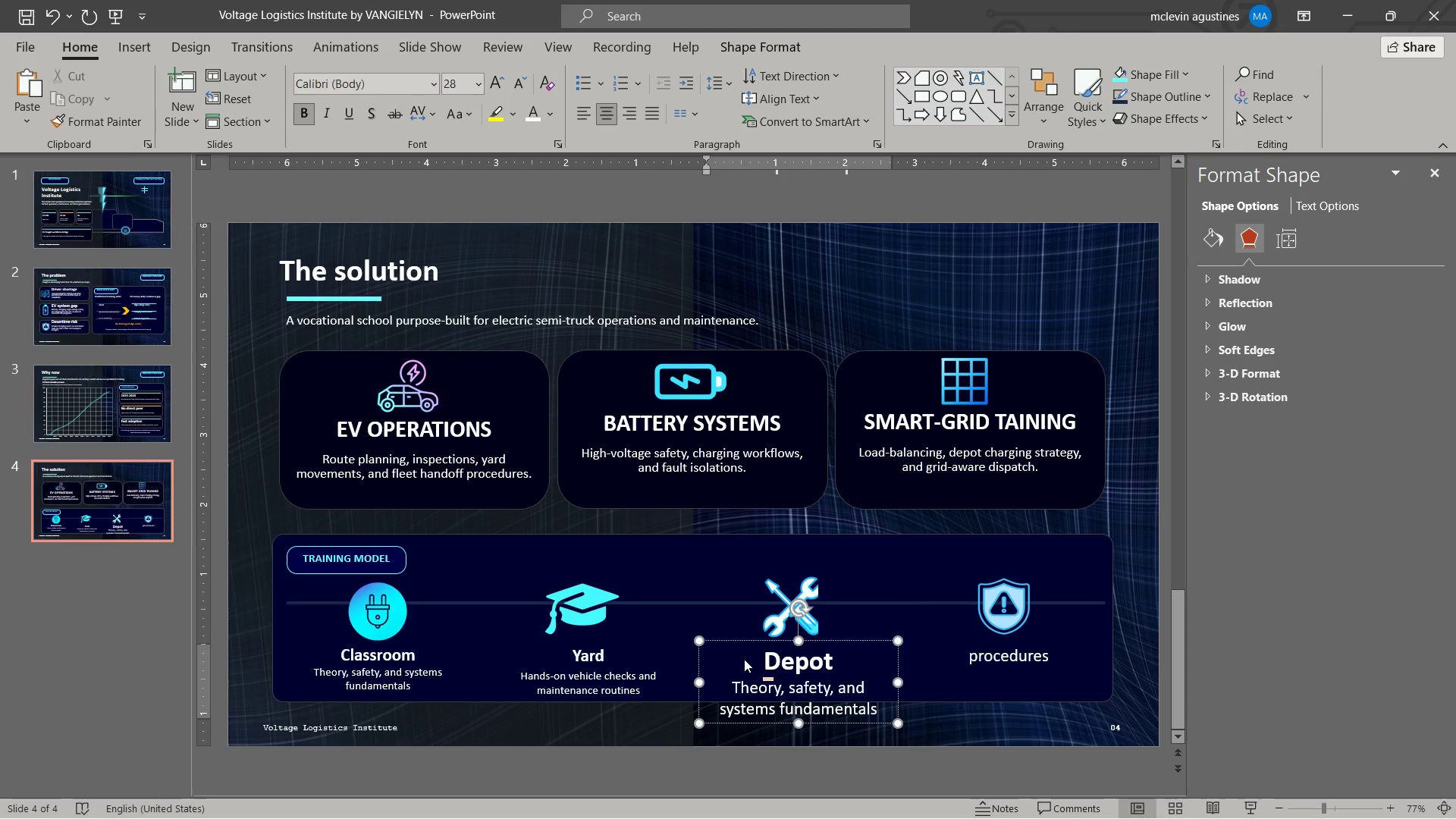 
key(ArrowLeft)
 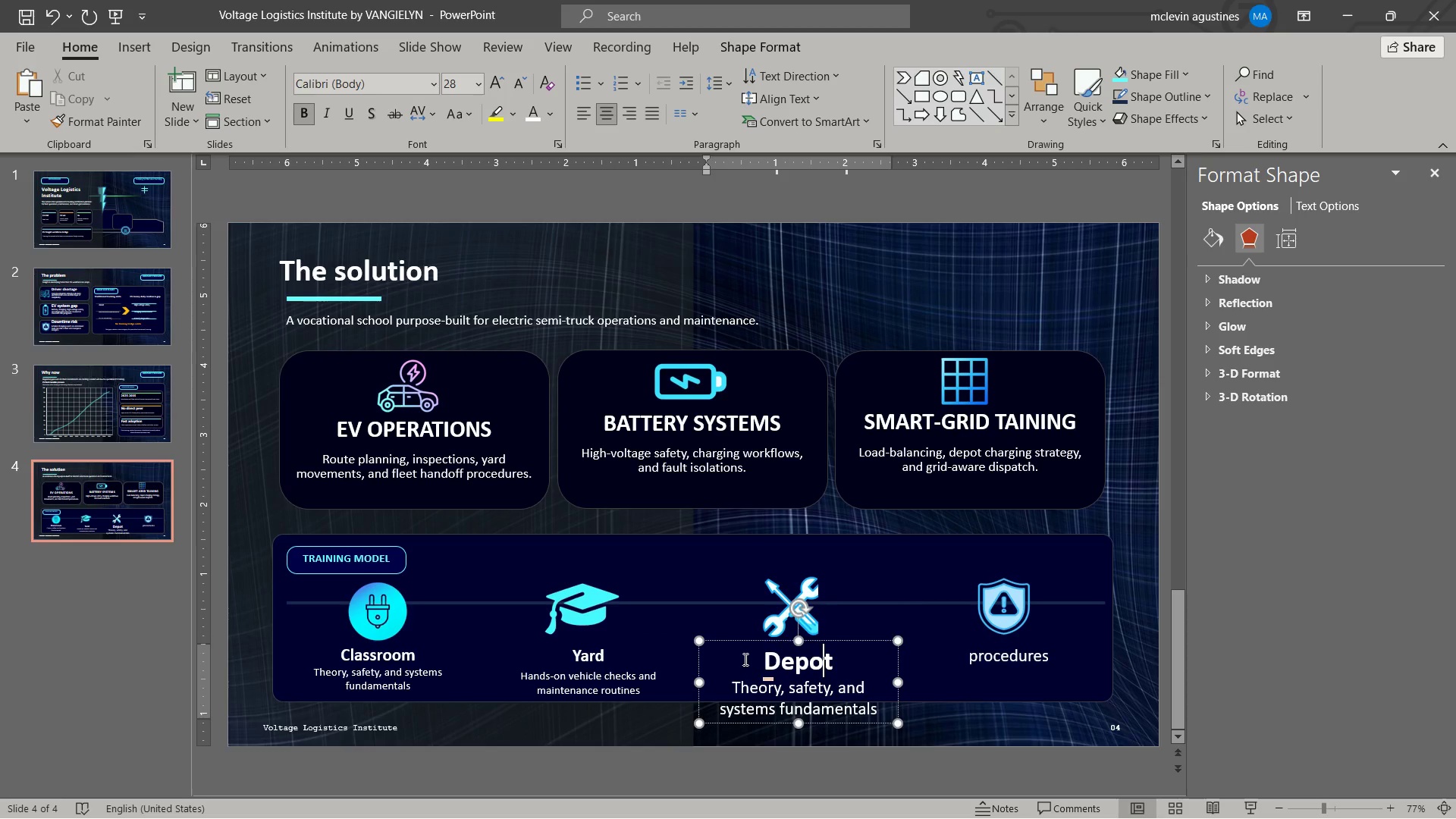 
hold_key(key=BracketLeft, duration=0.61)
 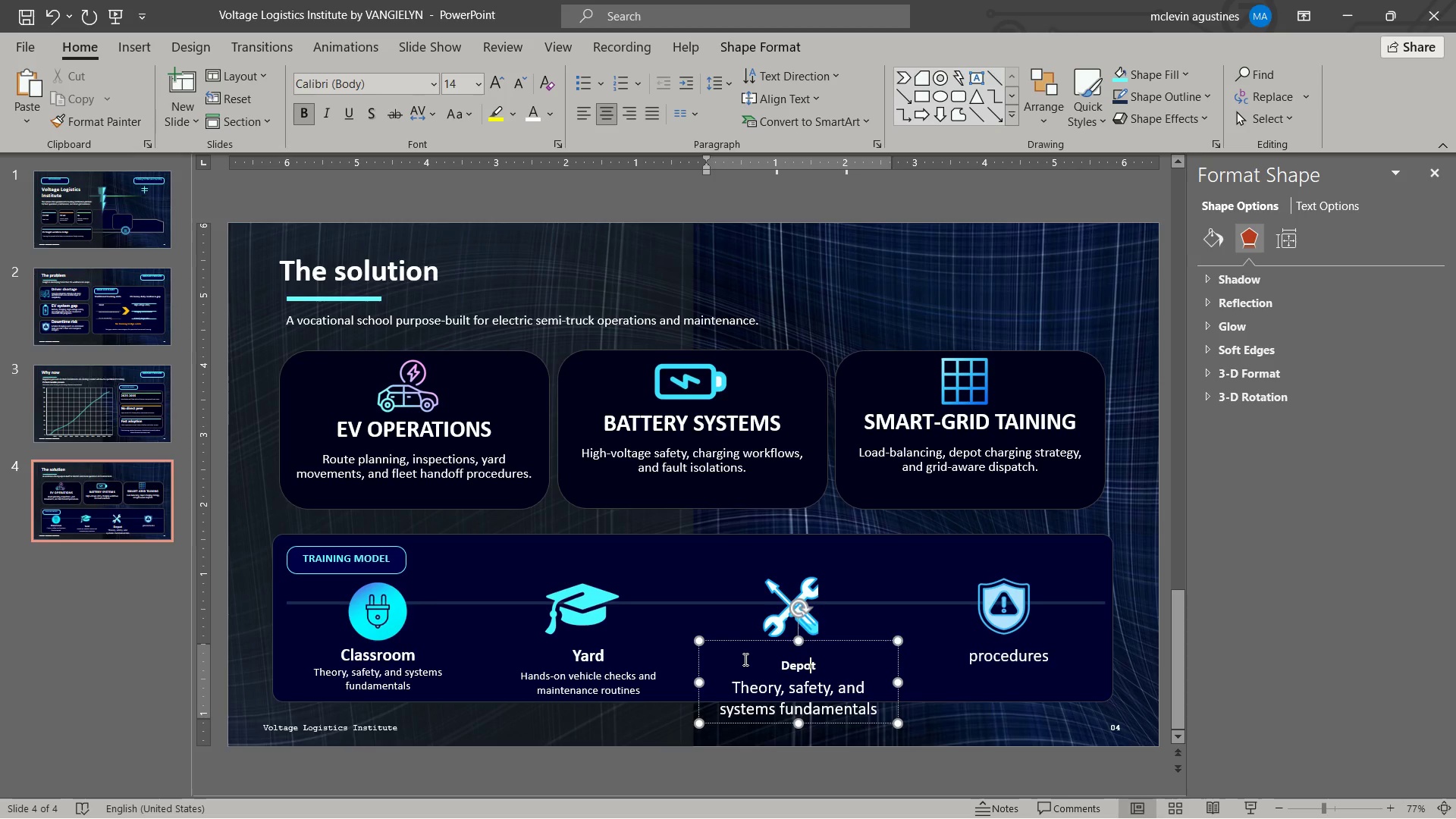 
key(Control+BracketLeft)
 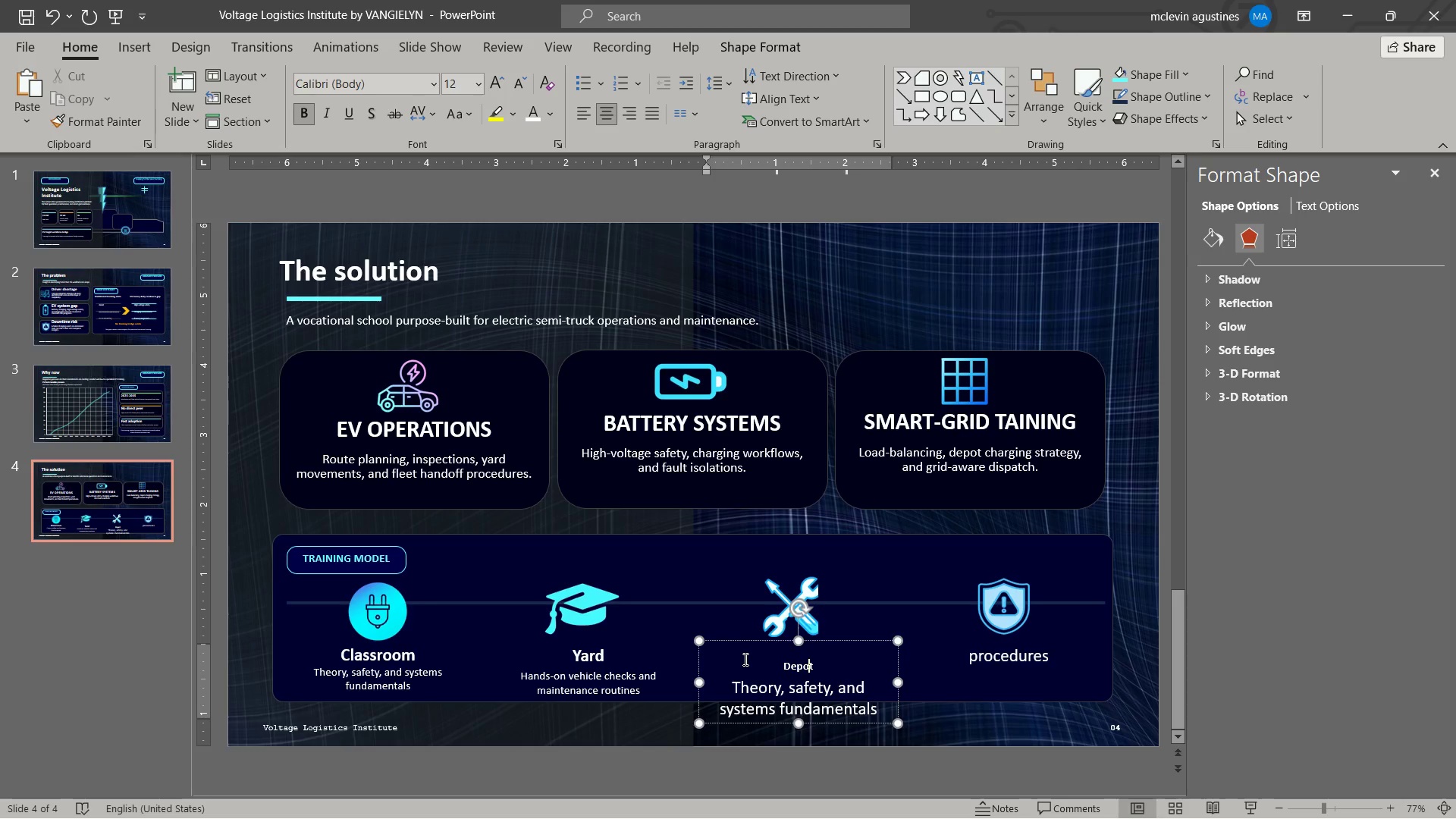 
key(Control+BracketRight)
 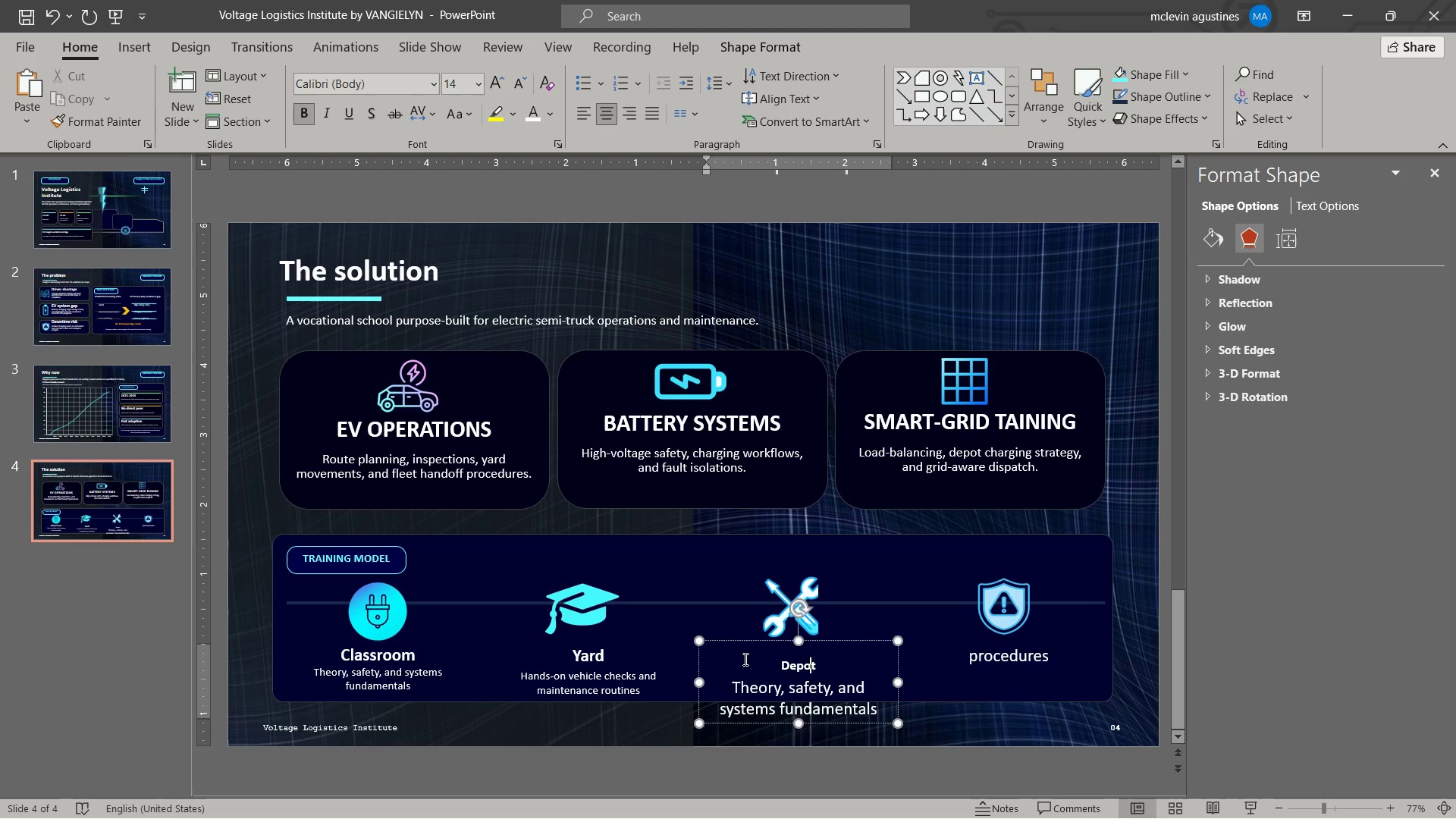 
key(Control+BracketRight)
 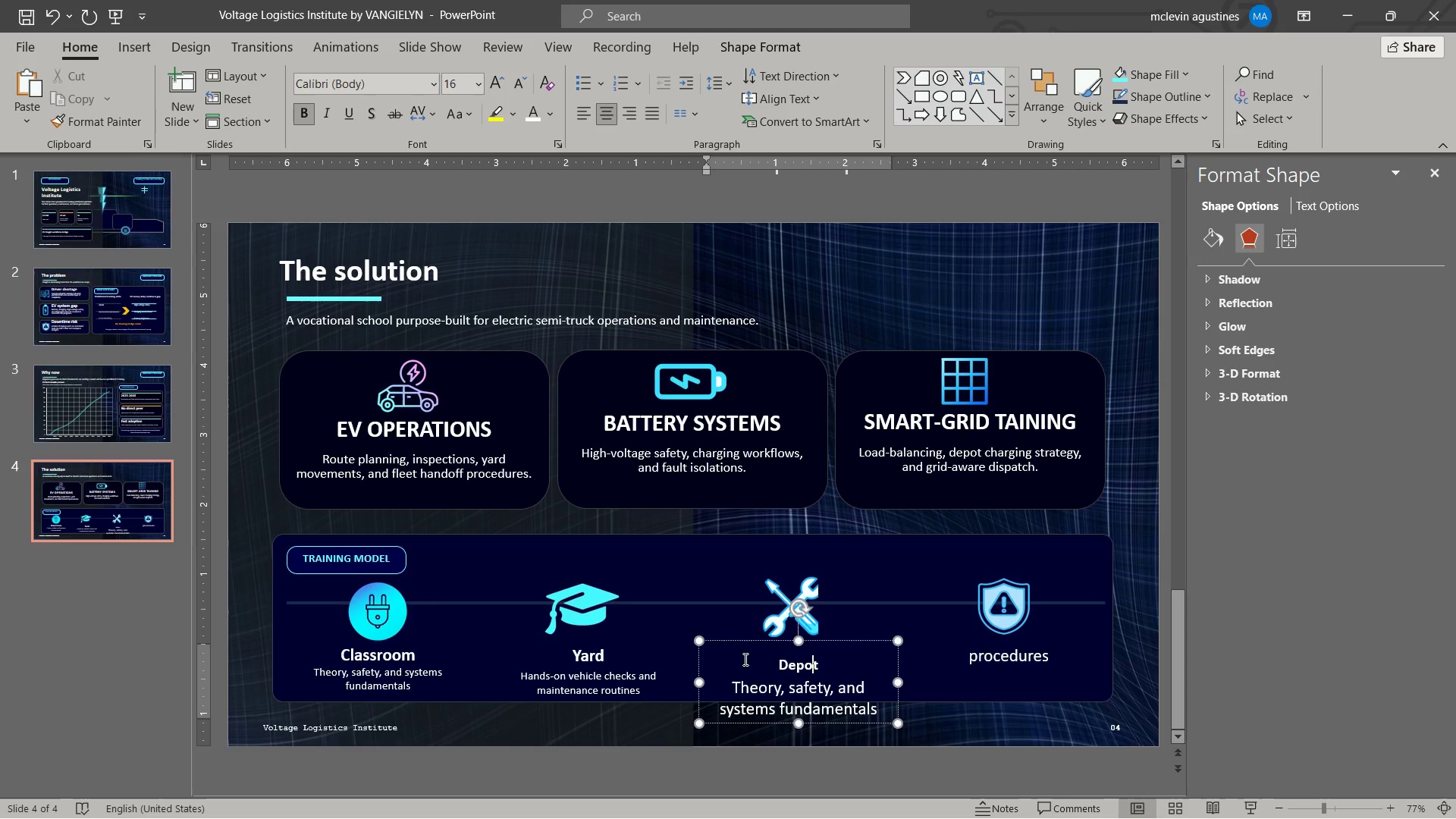 
key(Control+BracketRight)
 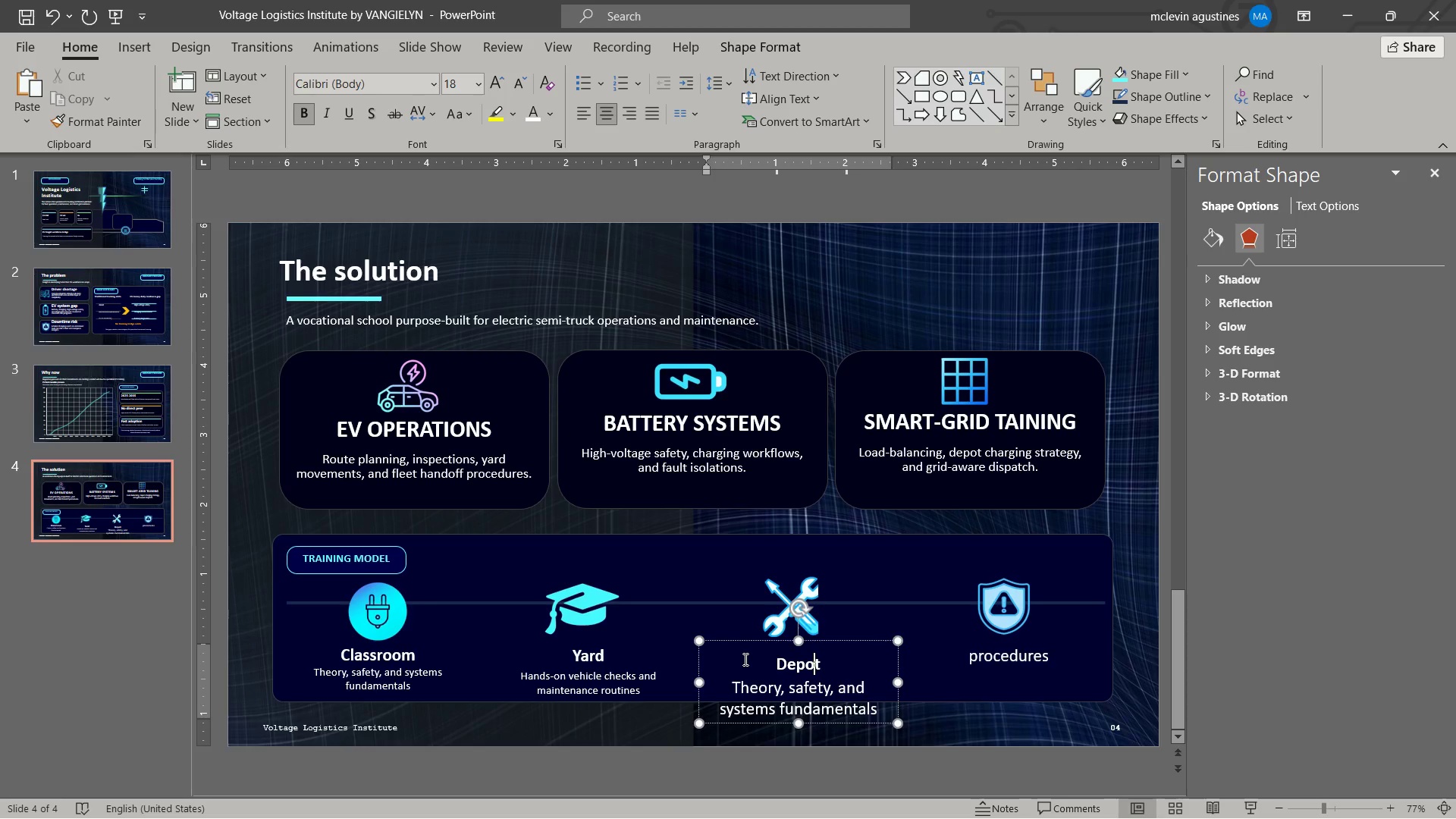 
key(ArrowDown)
 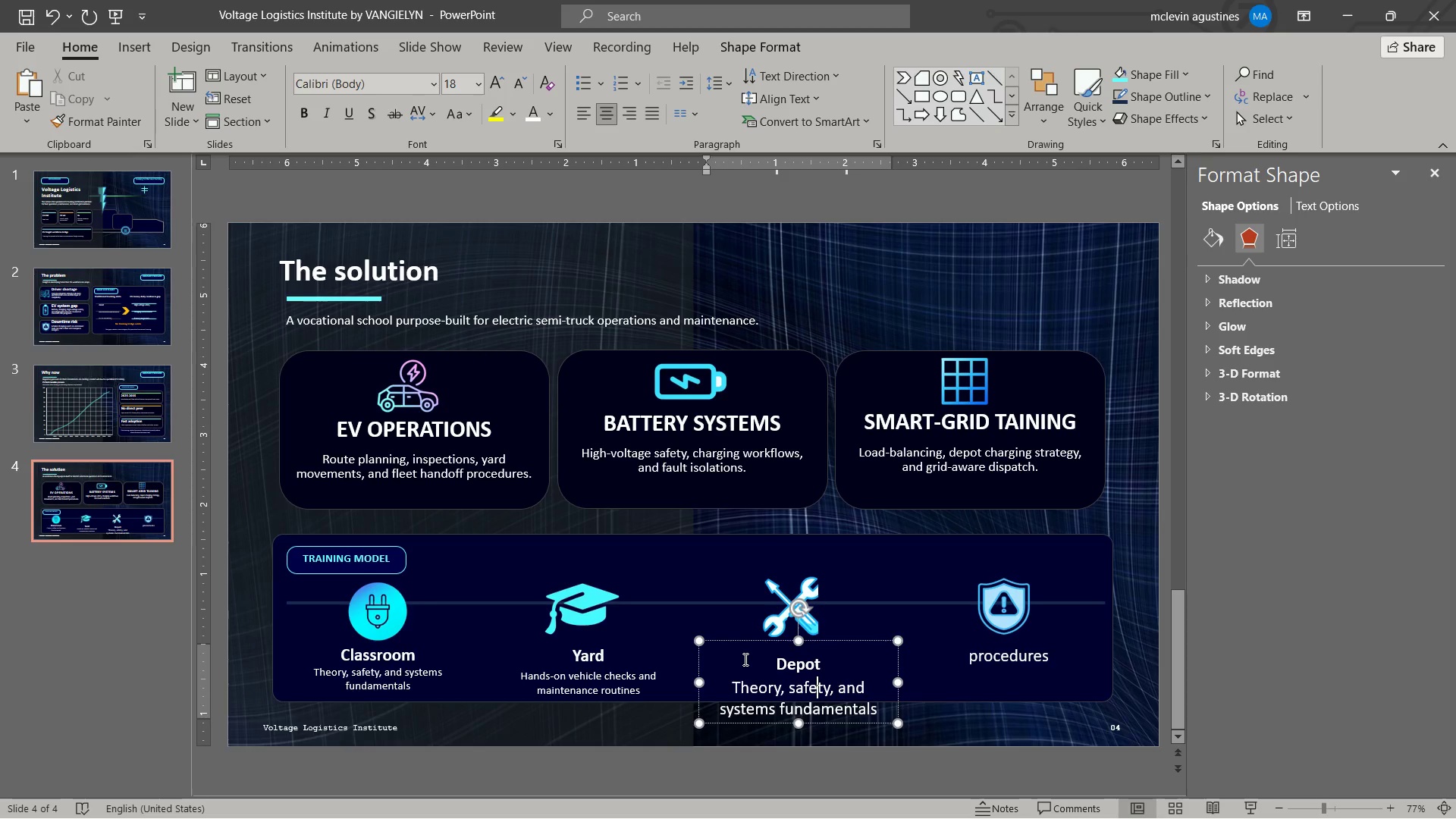 
key(Control+ArrowLeft)
 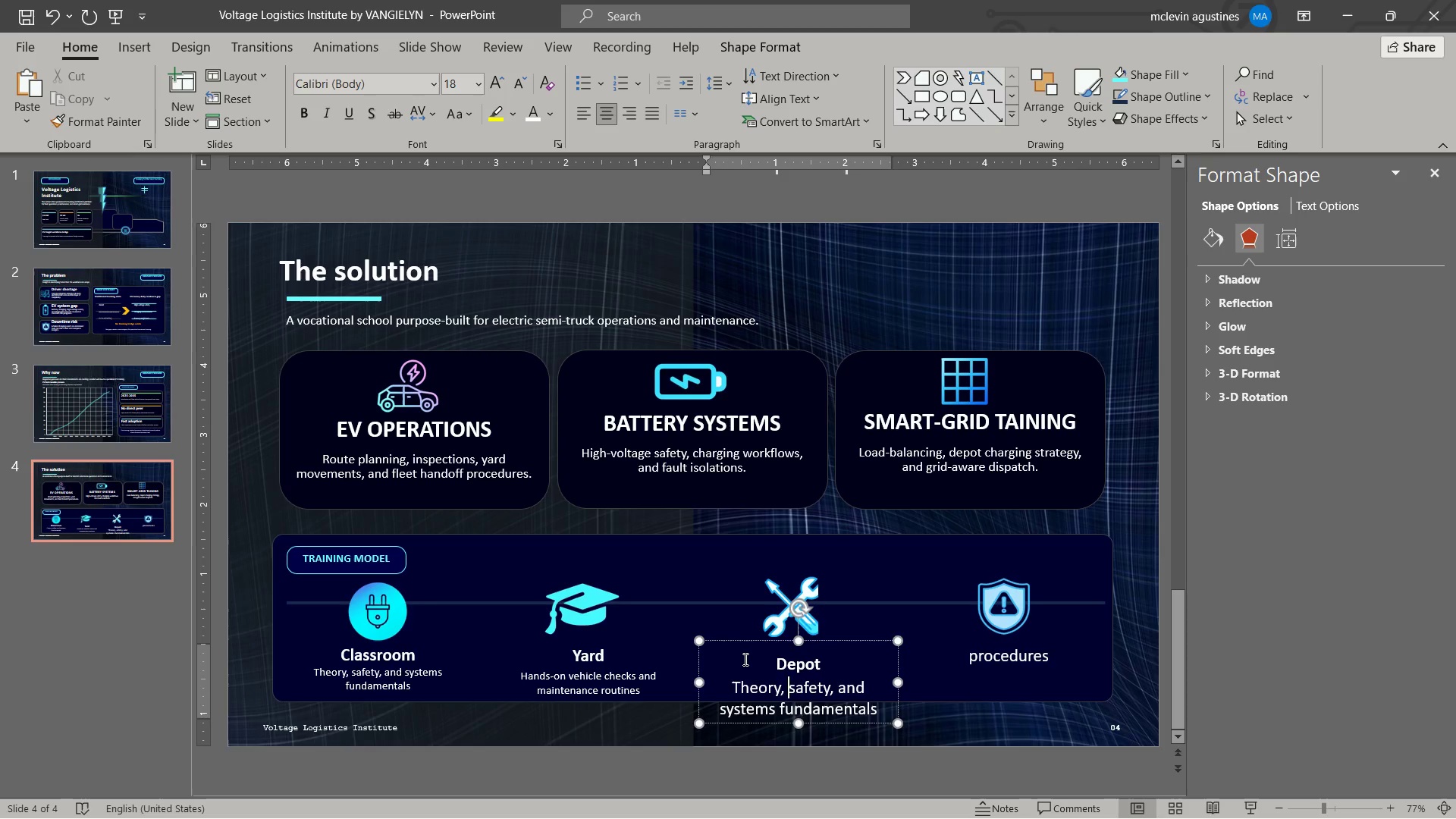 
key(Control+ArrowLeft)
 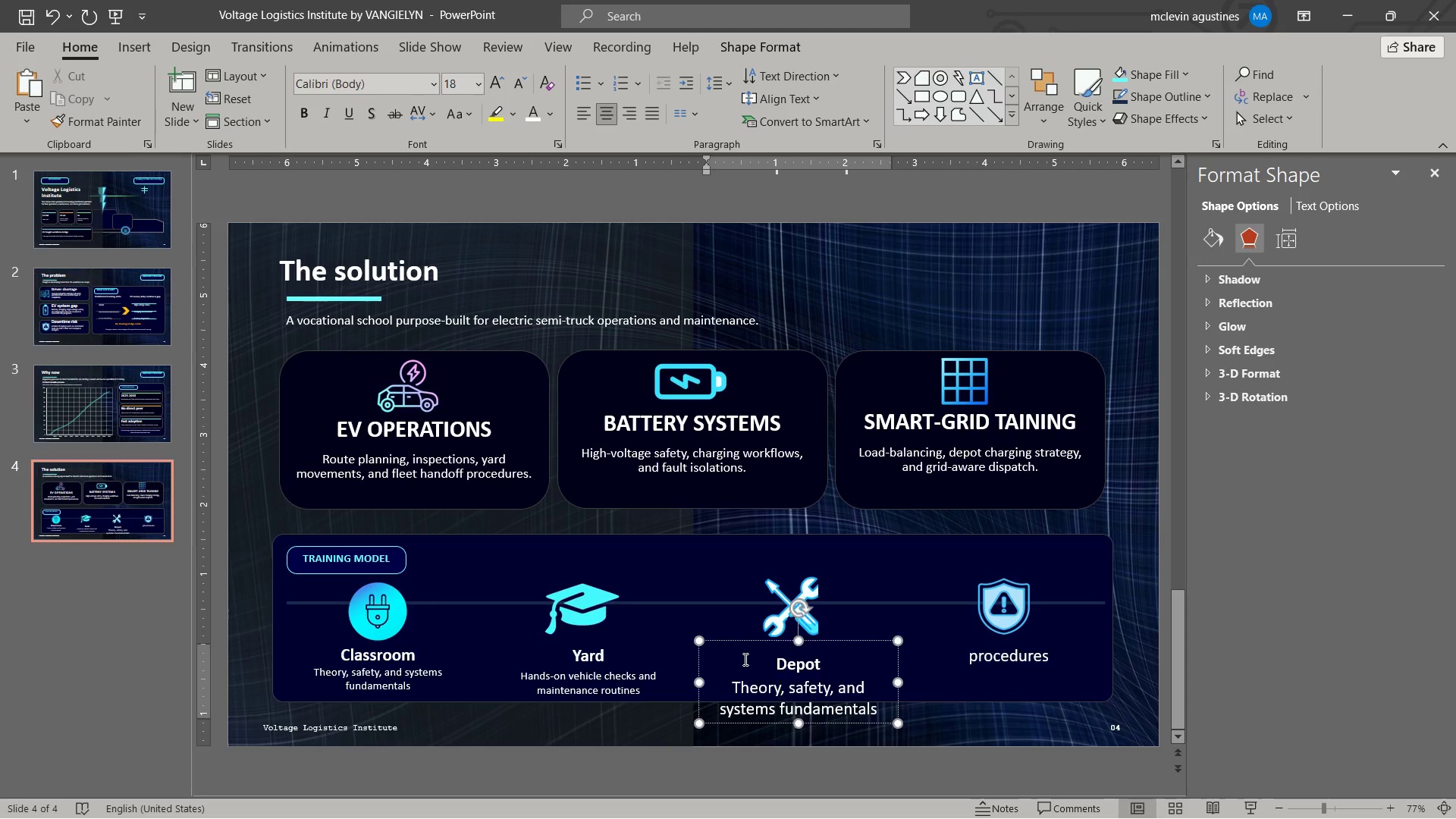 
key(Control+ArrowLeft)
 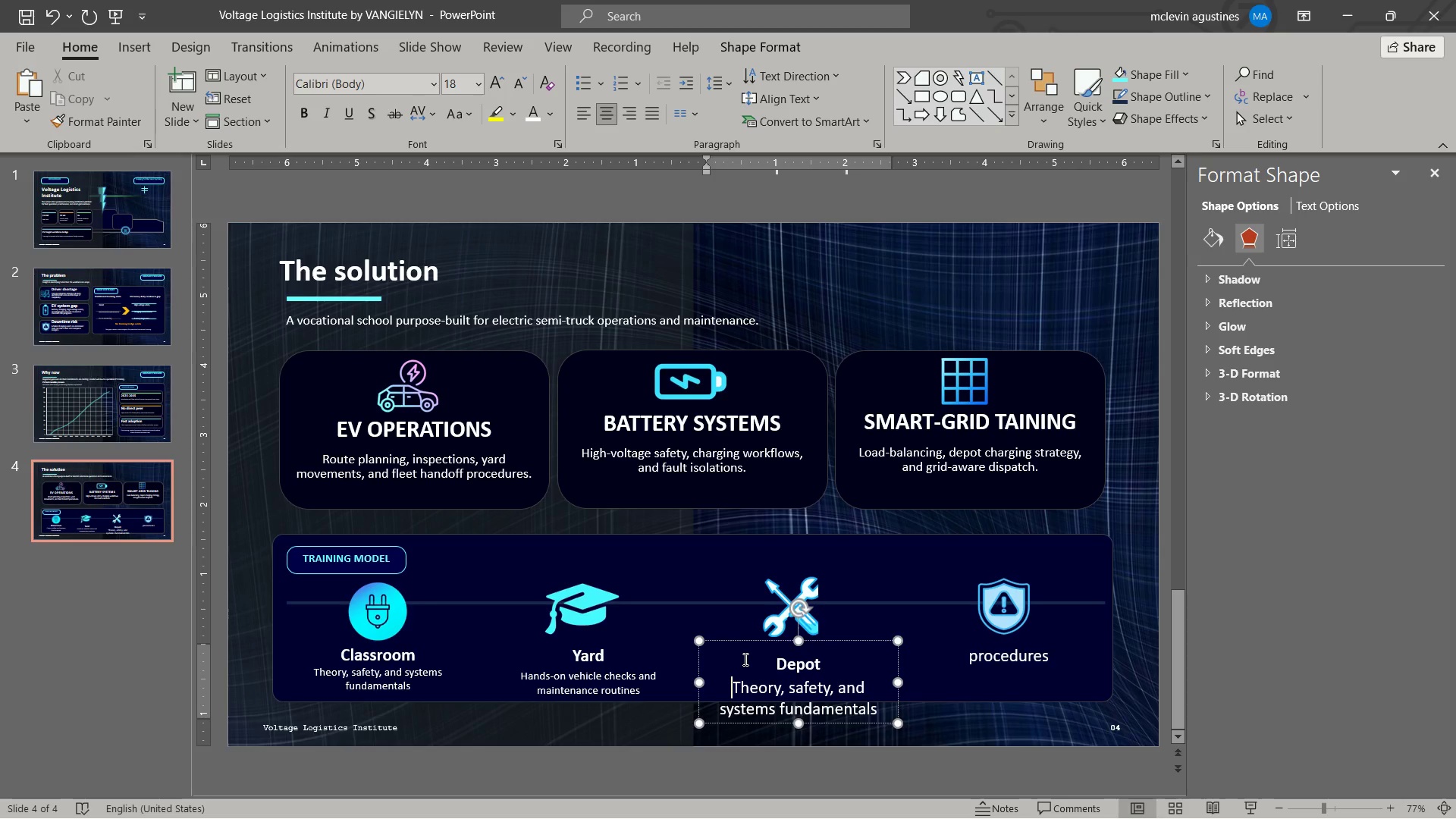 
key(Control+Shift+ArrowDown)
 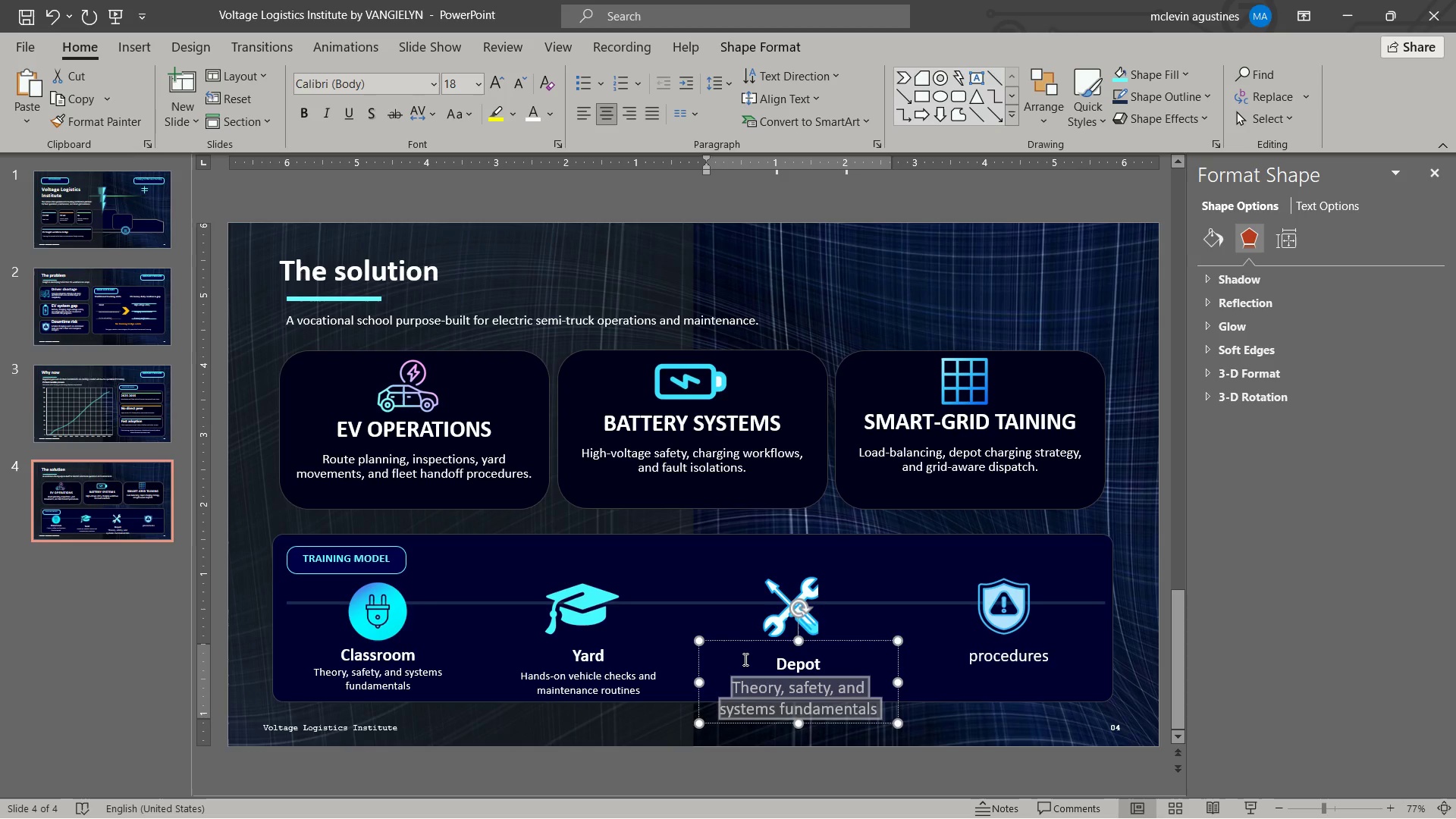 
type(charging and dispatch under real fleet constraints)
 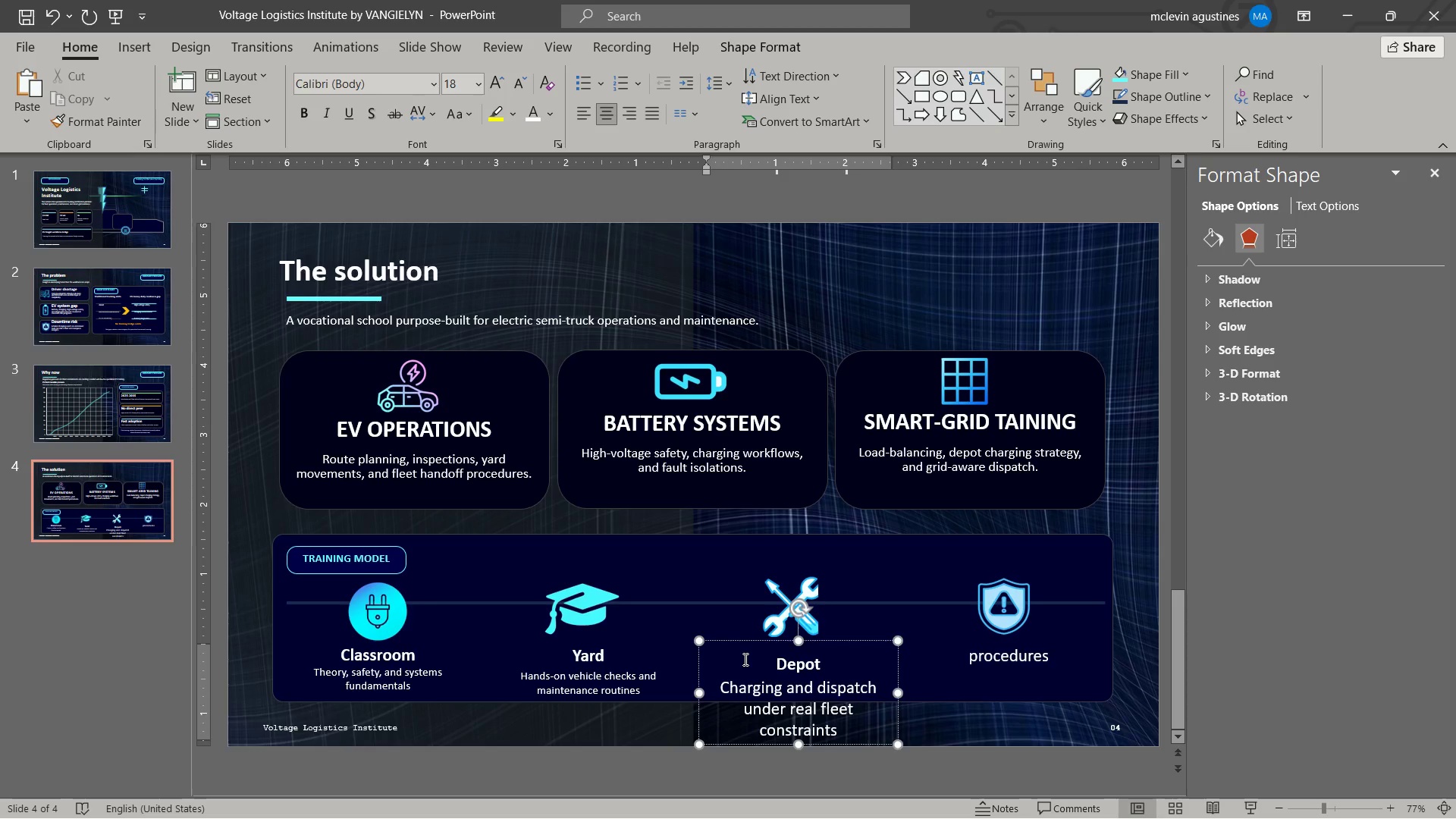 
key(Control+Shift+ArrowUp)
 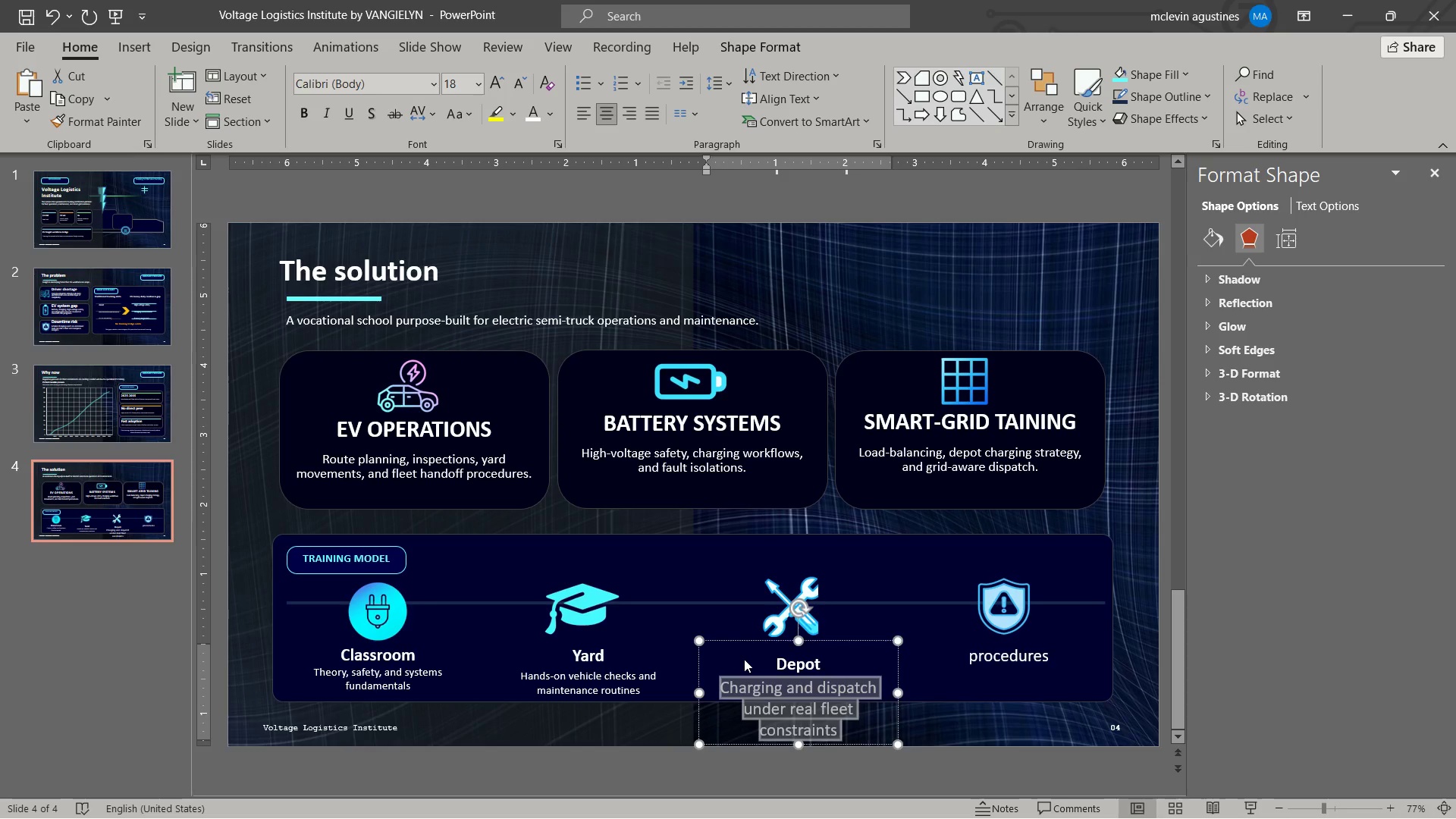 
key(Control+BracketLeft)
 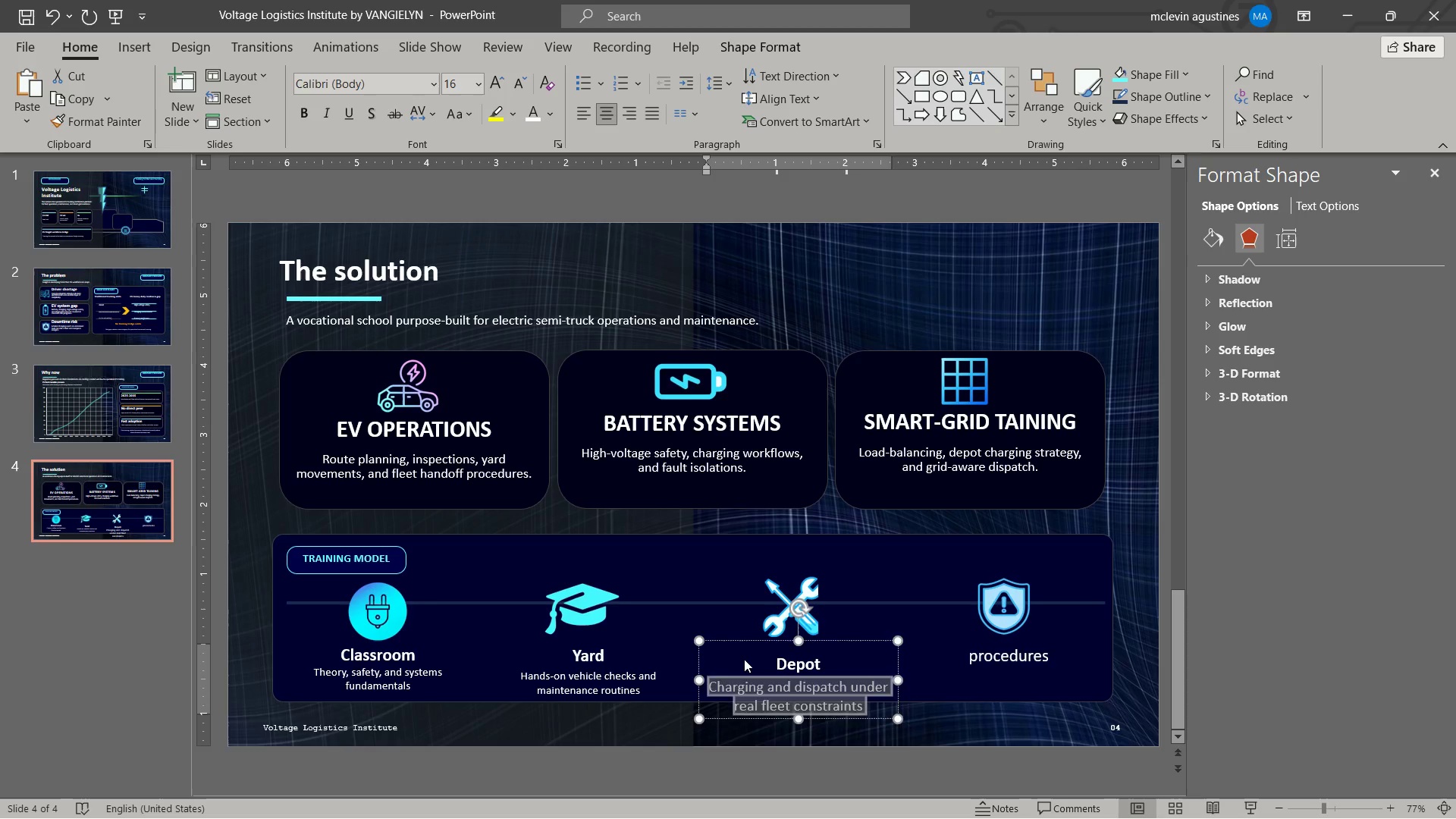 
key(Control+BracketLeft)
 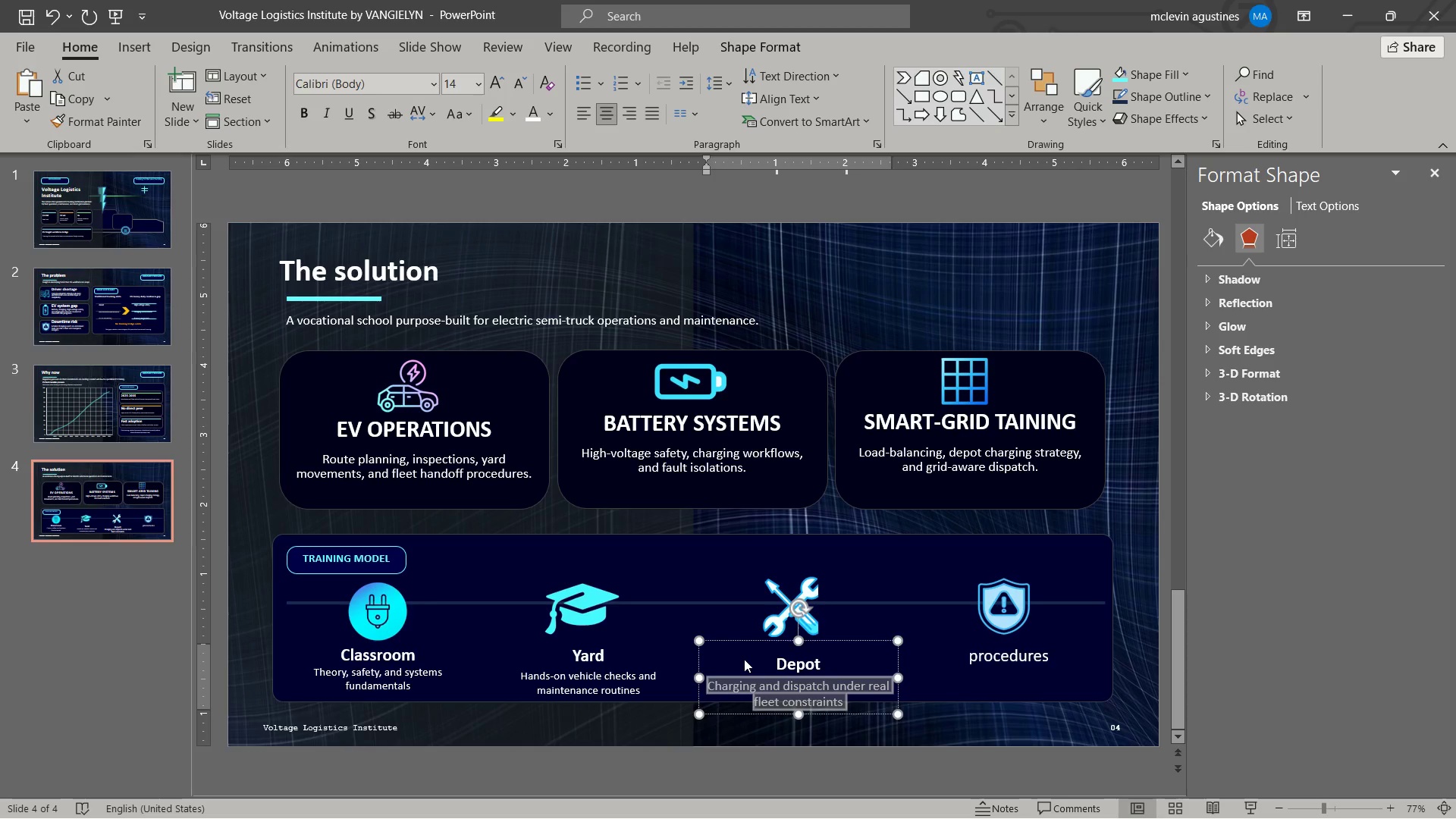 
key(Control+BracketLeft)
 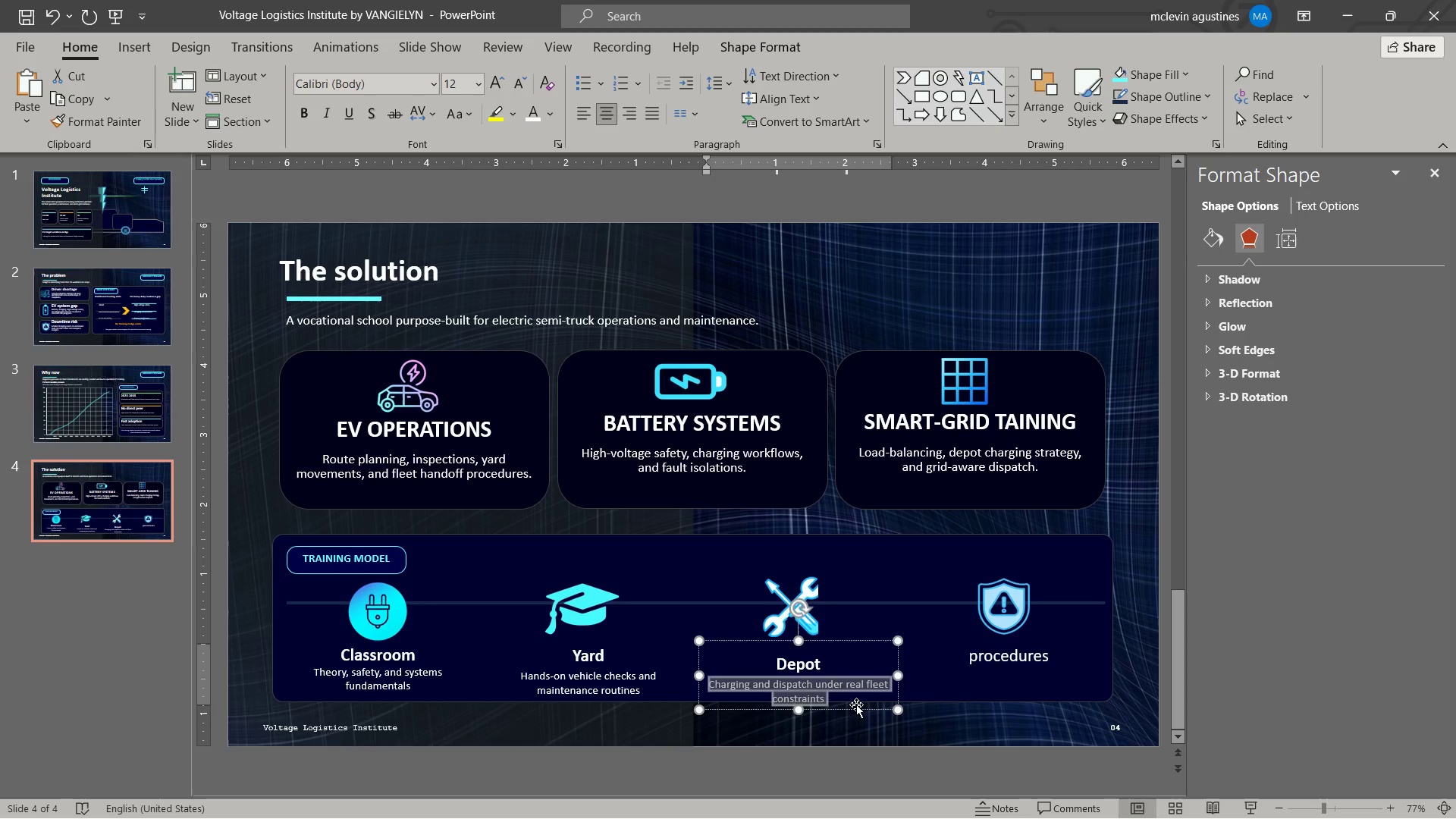 
key(Escape)
 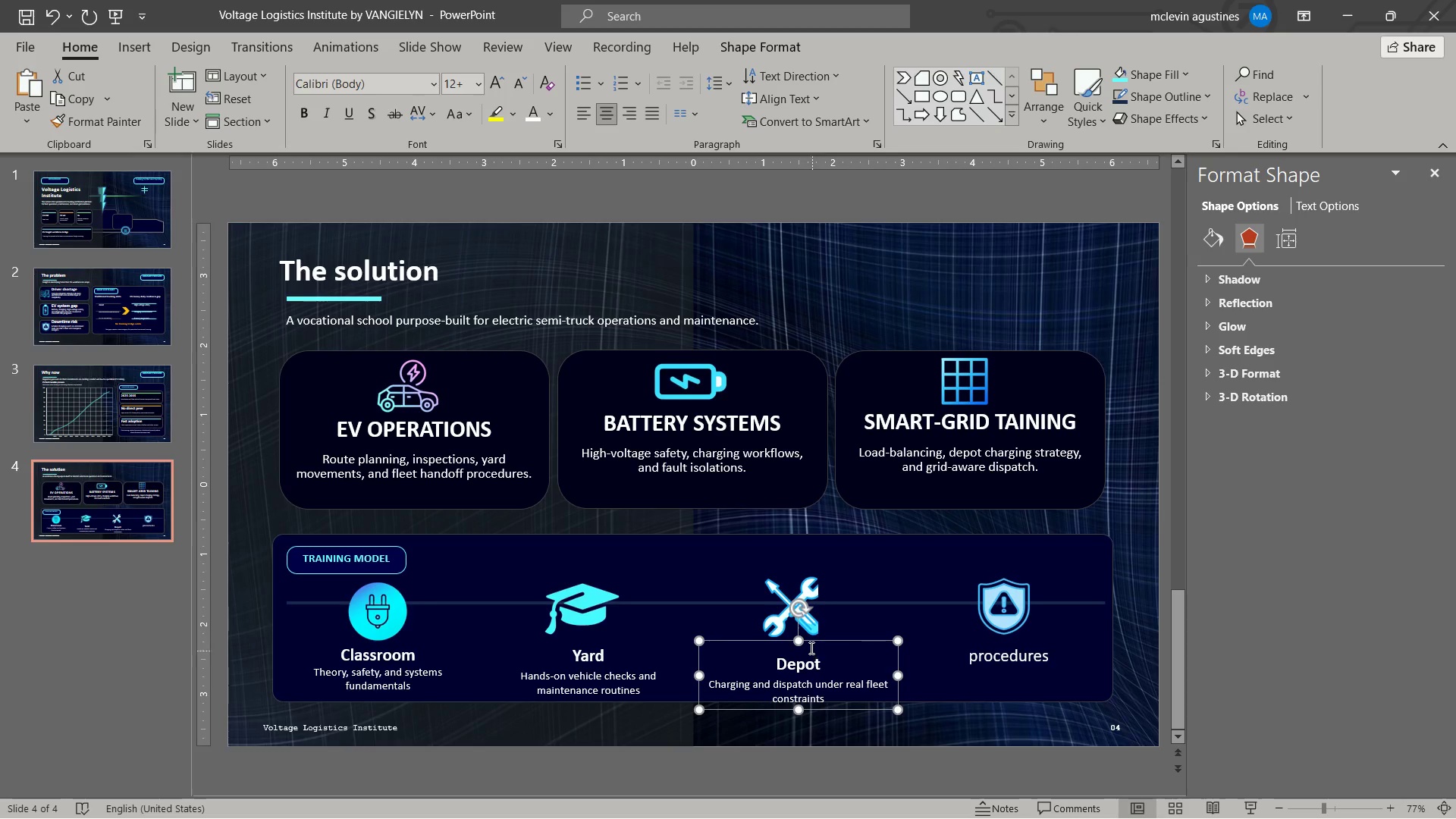 
left_click([795, 642])
 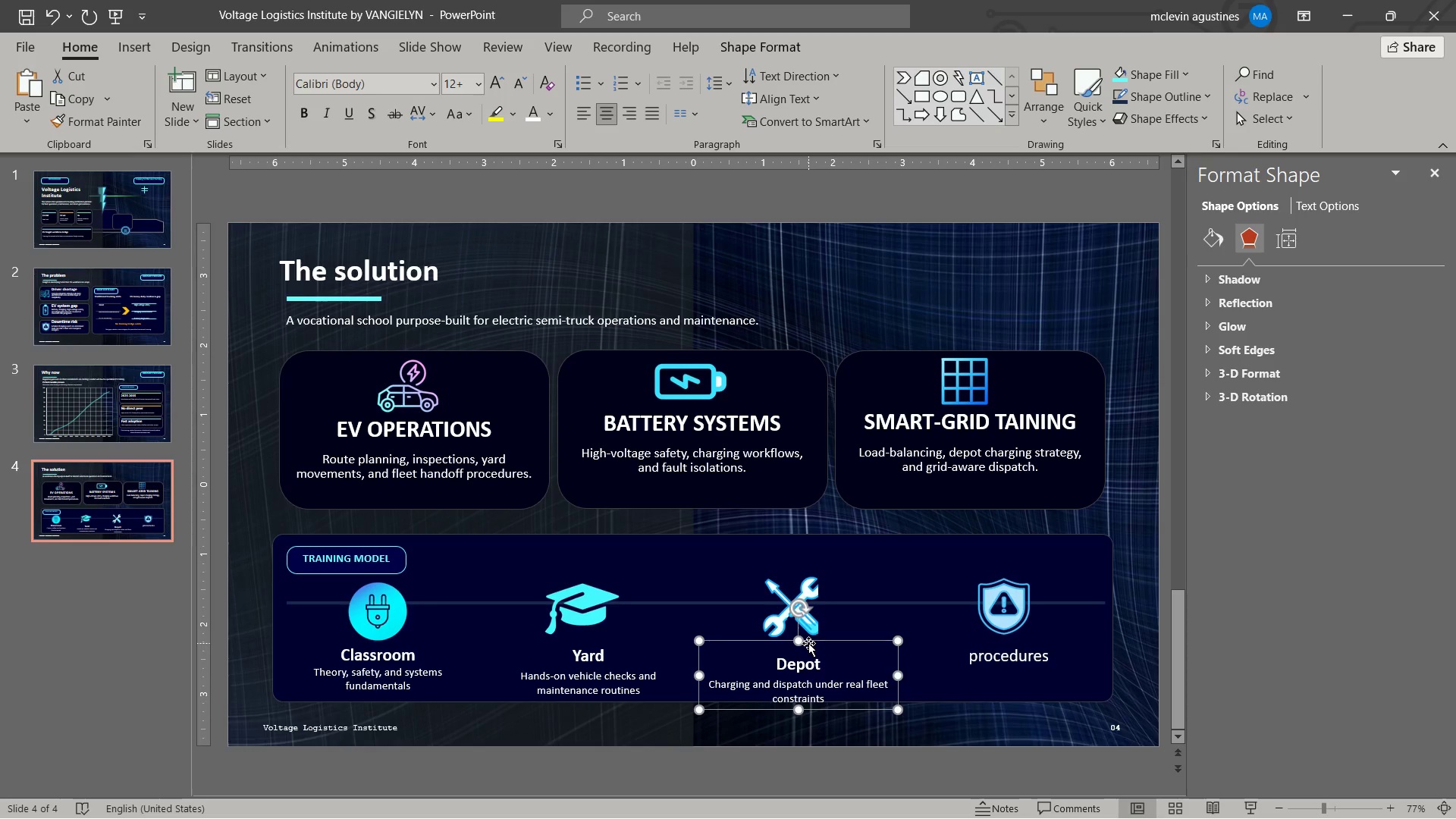 
hold_key(key=ArrowUp, duration=0.61)
 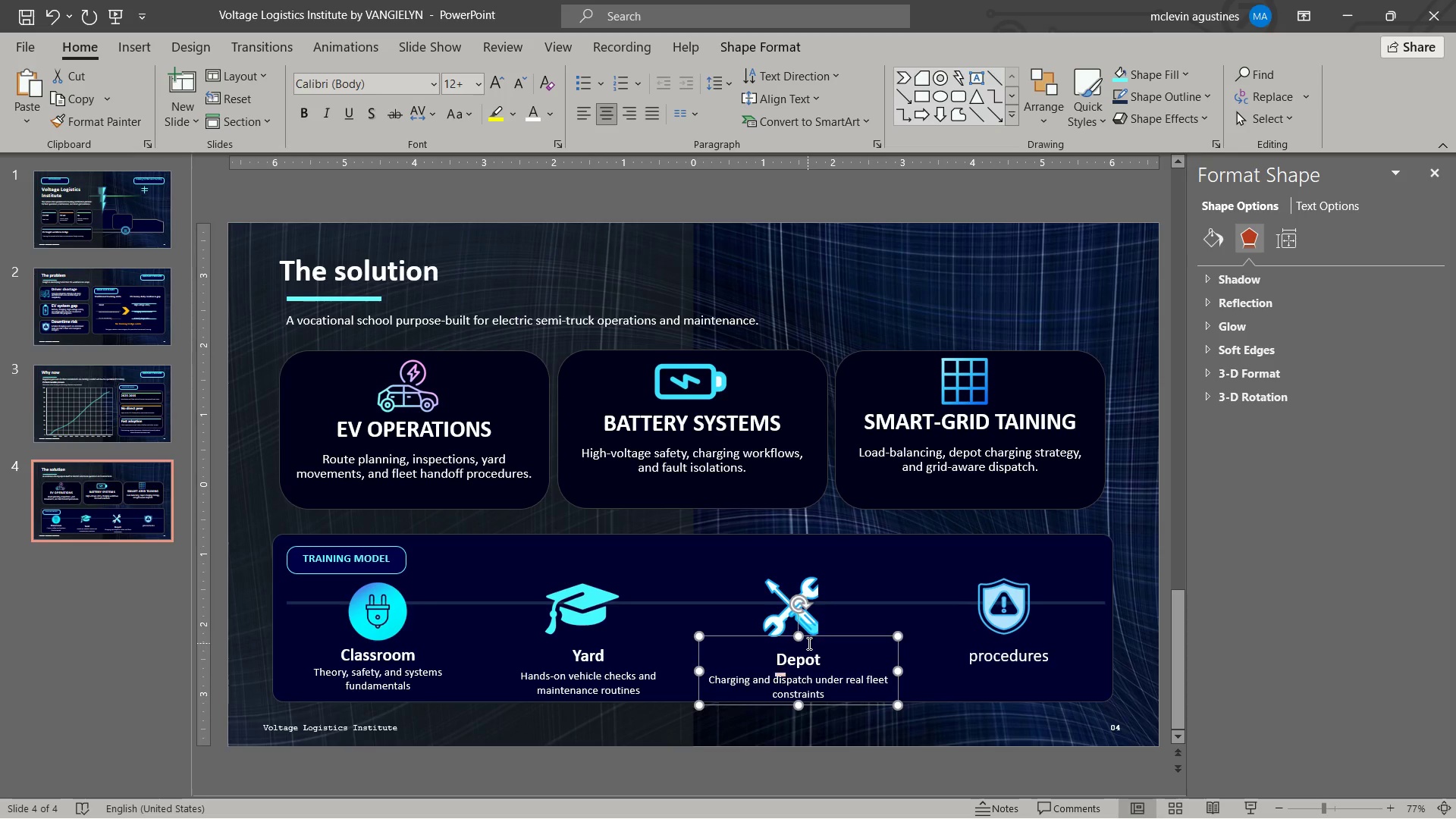 
key(ArrowUp)
 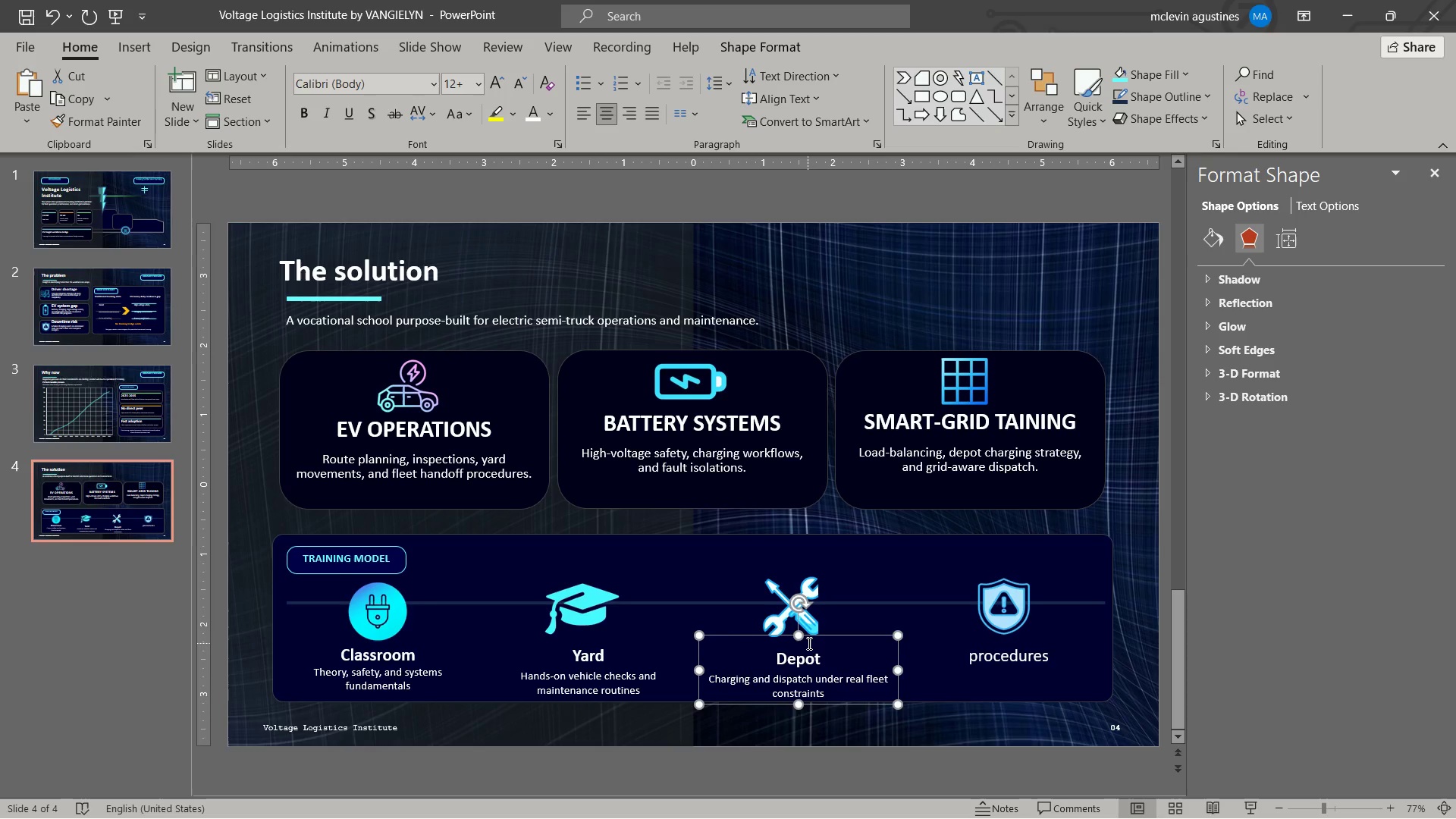 
key(ArrowUp)
 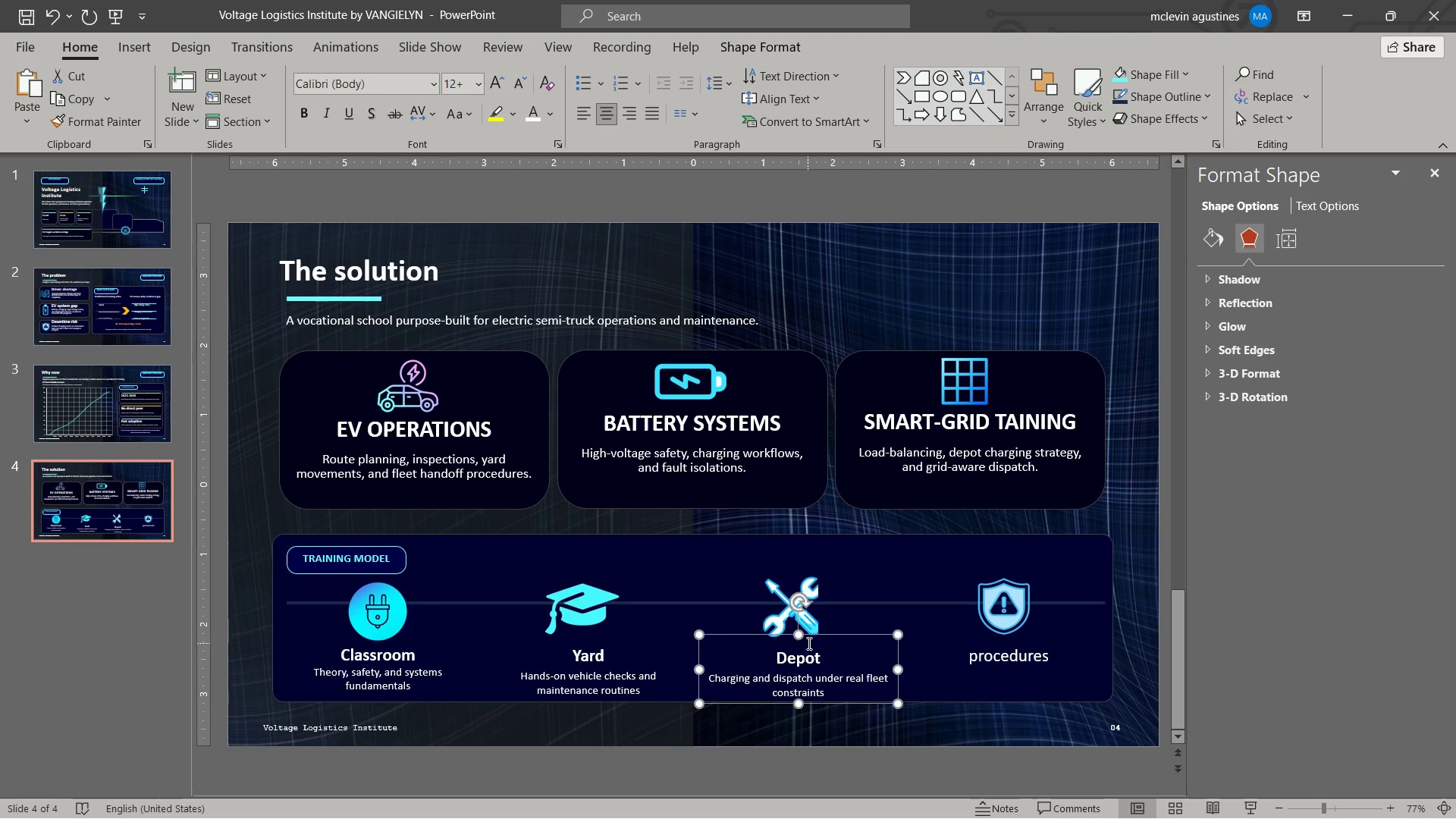 
key(ArrowUp)
 